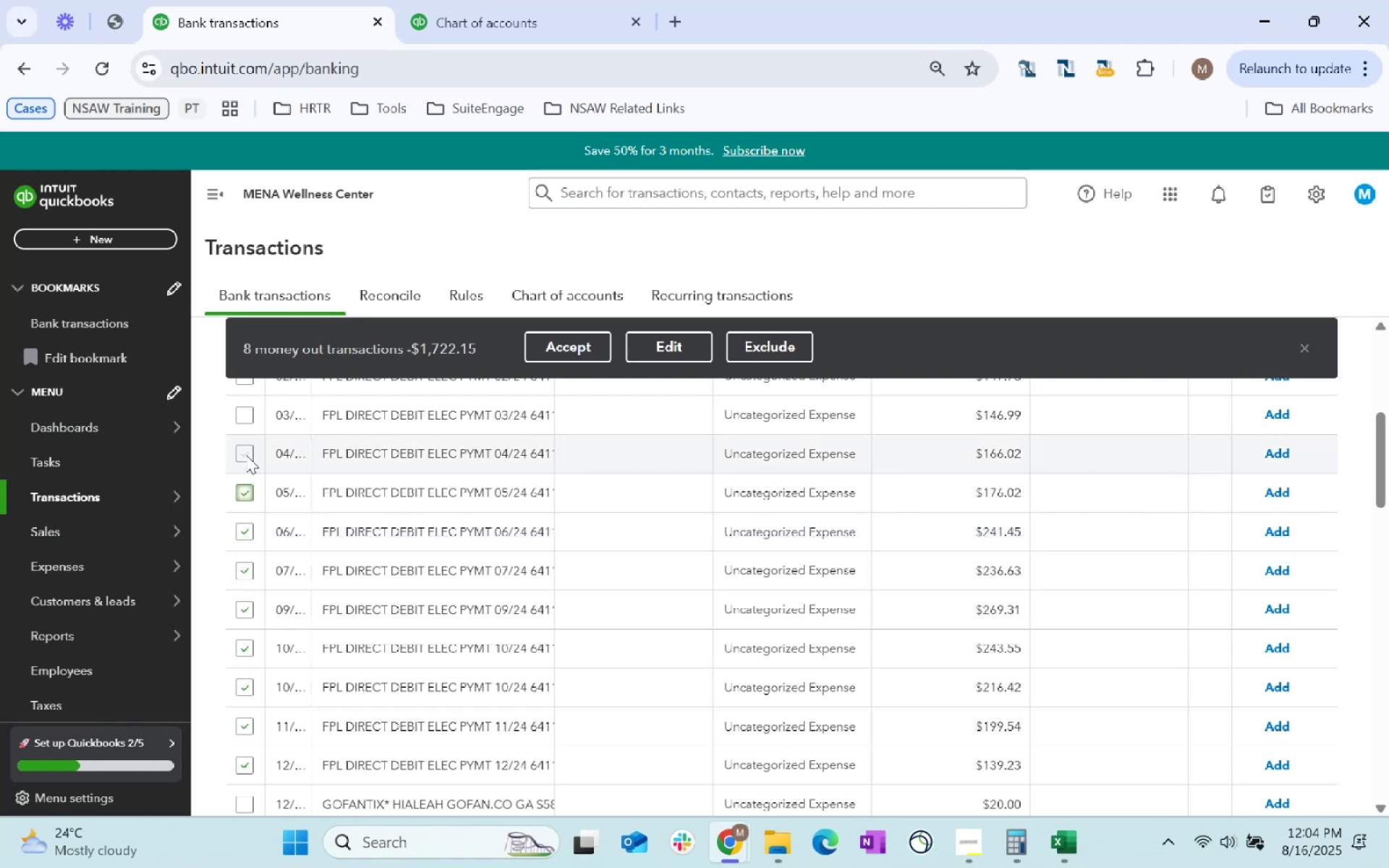 
left_click([246, 454])
 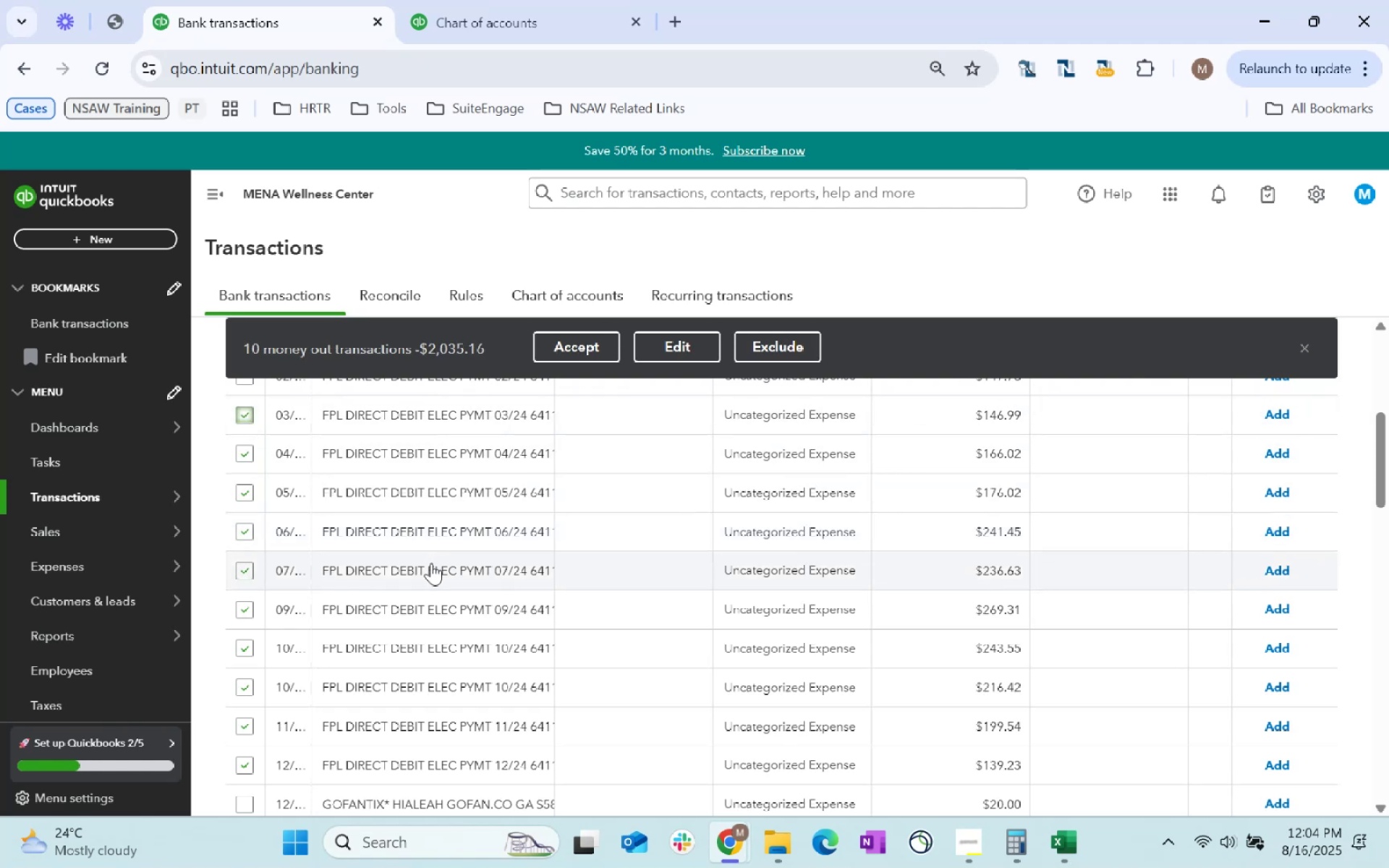 
scroll: coordinate [436, 556], scroll_direction: up, amount: 1.0
 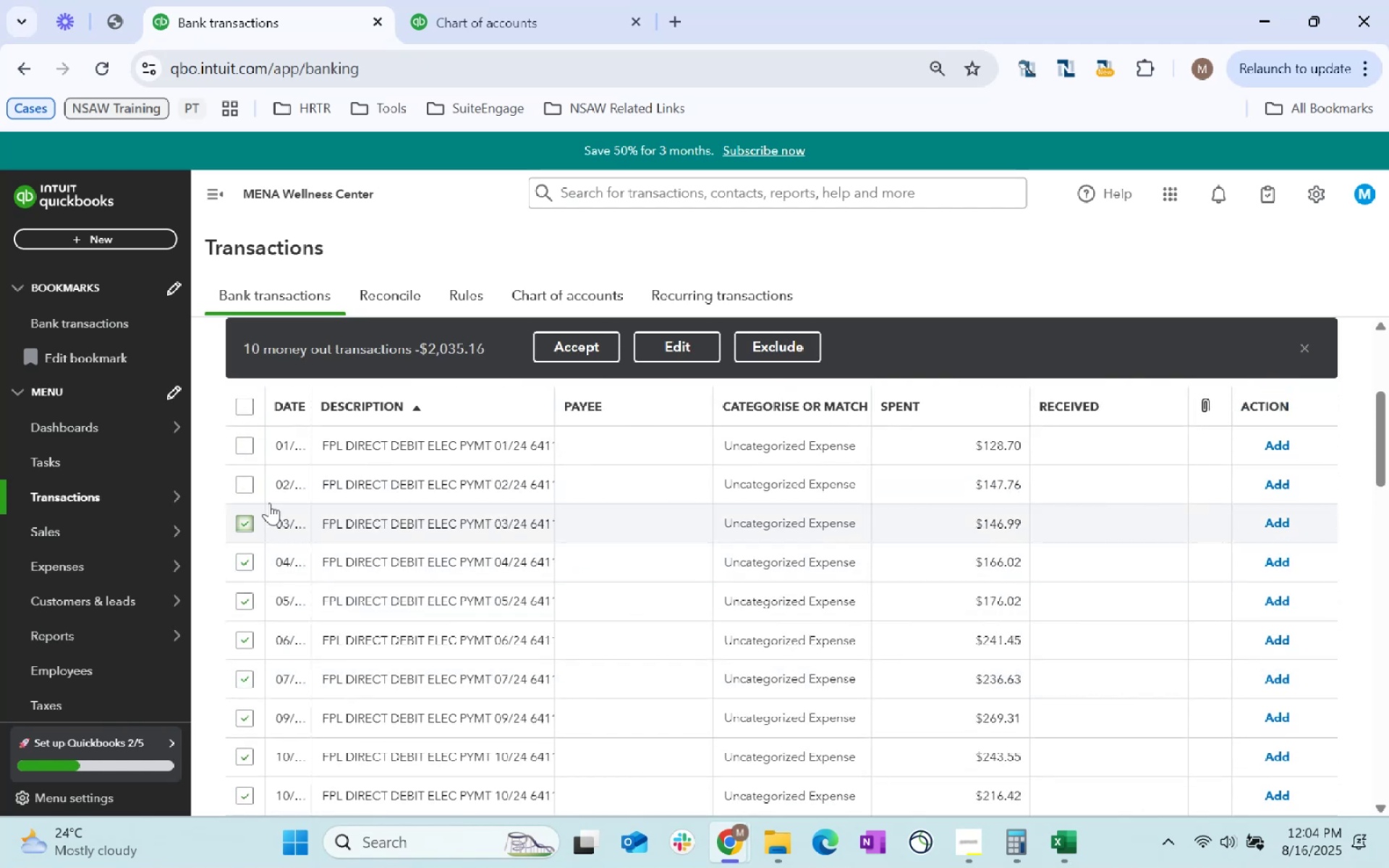 
left_click([249, 486])
 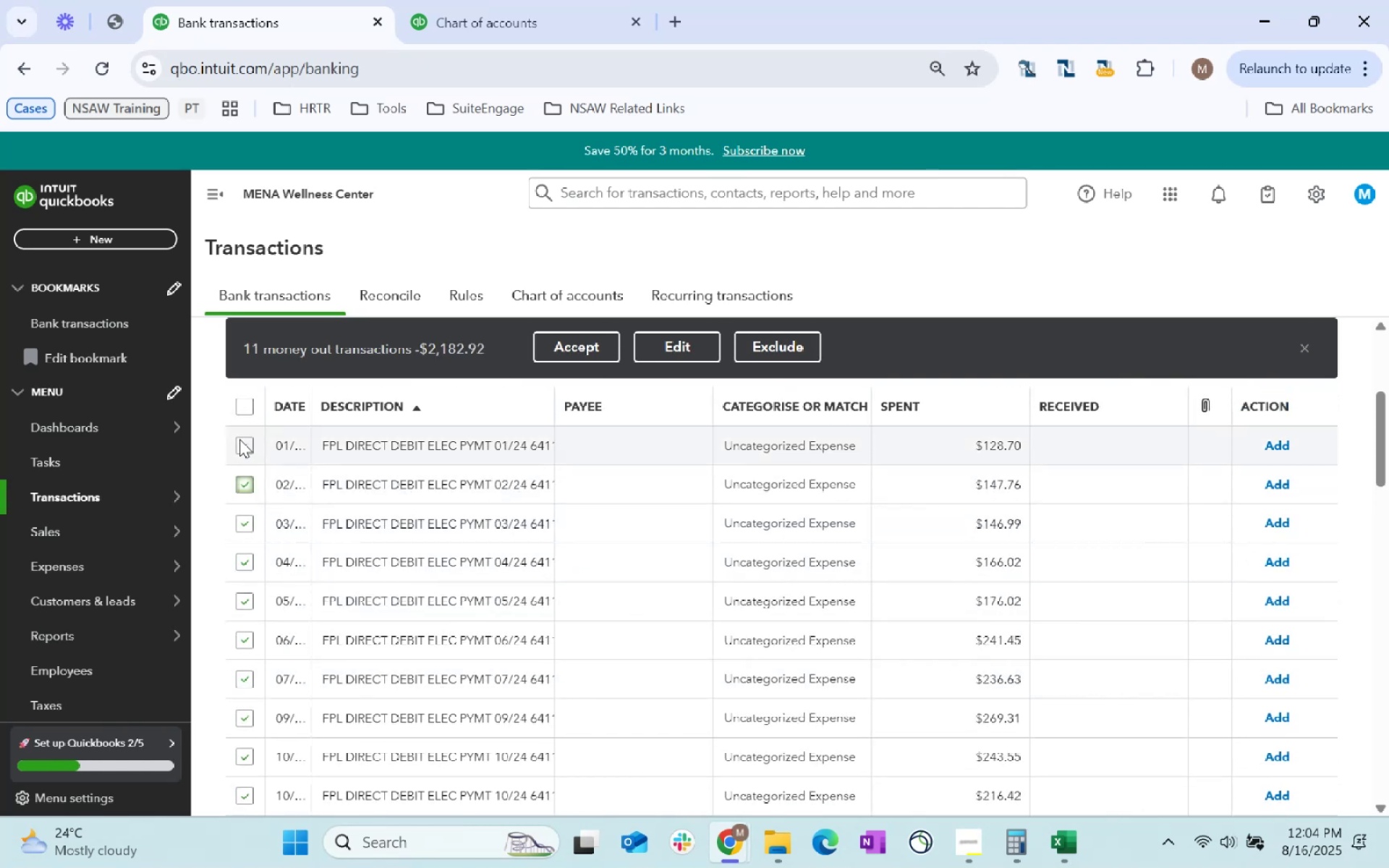 
left_click([243, 441])
 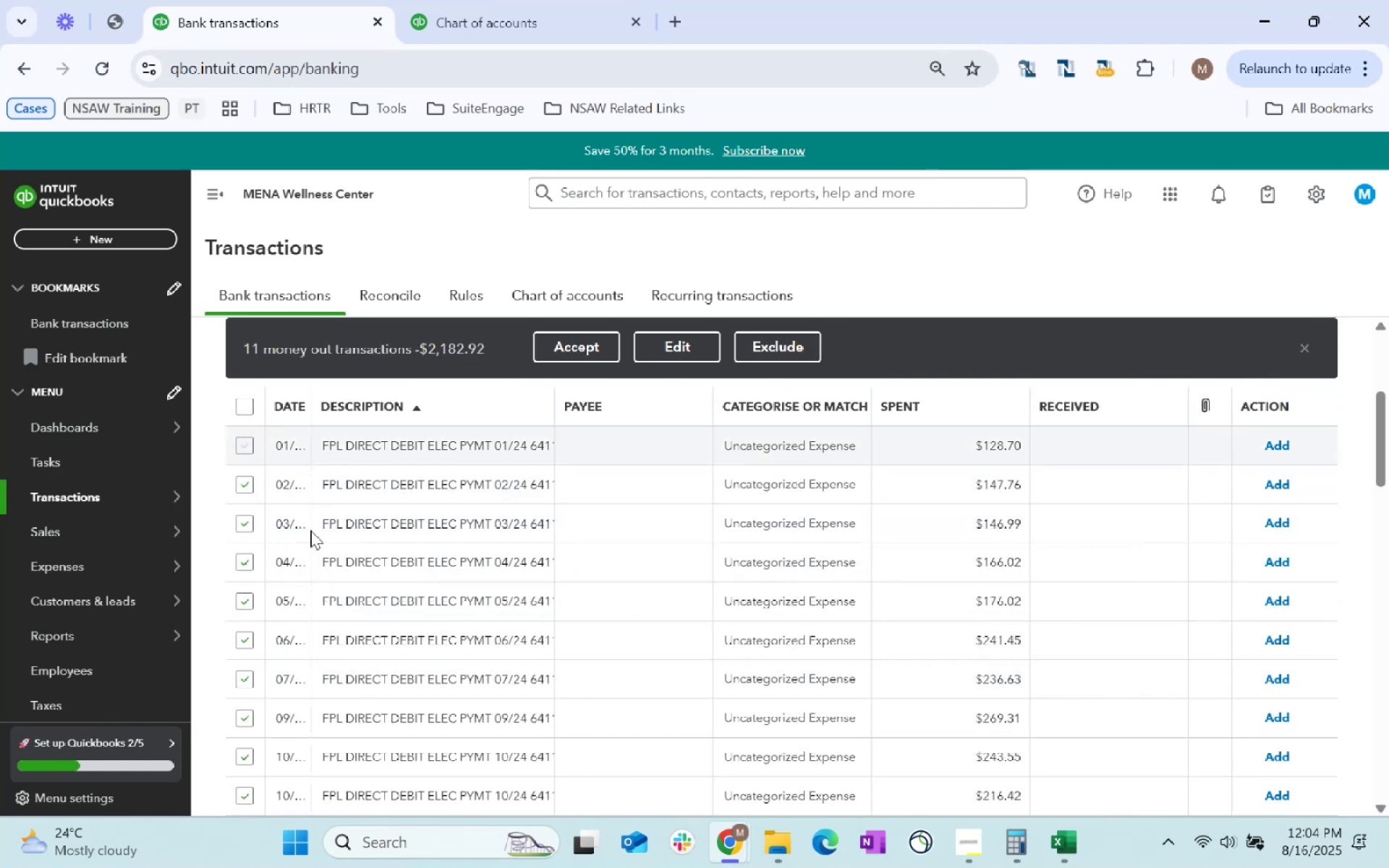 
scroll: coordinate [490, 563], scroll_direction: up, amount: 1.0
 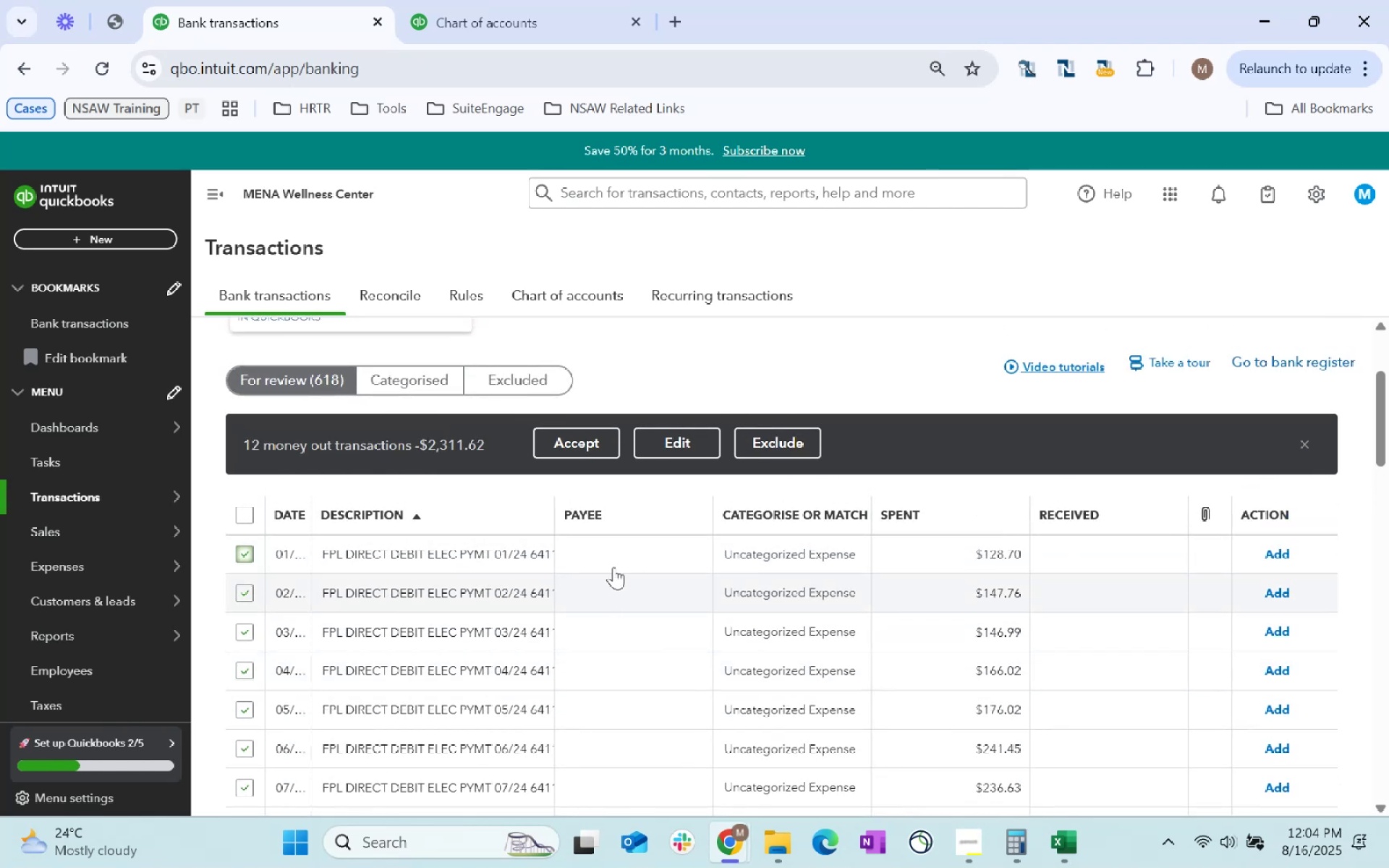 
left_click([671, 452])
 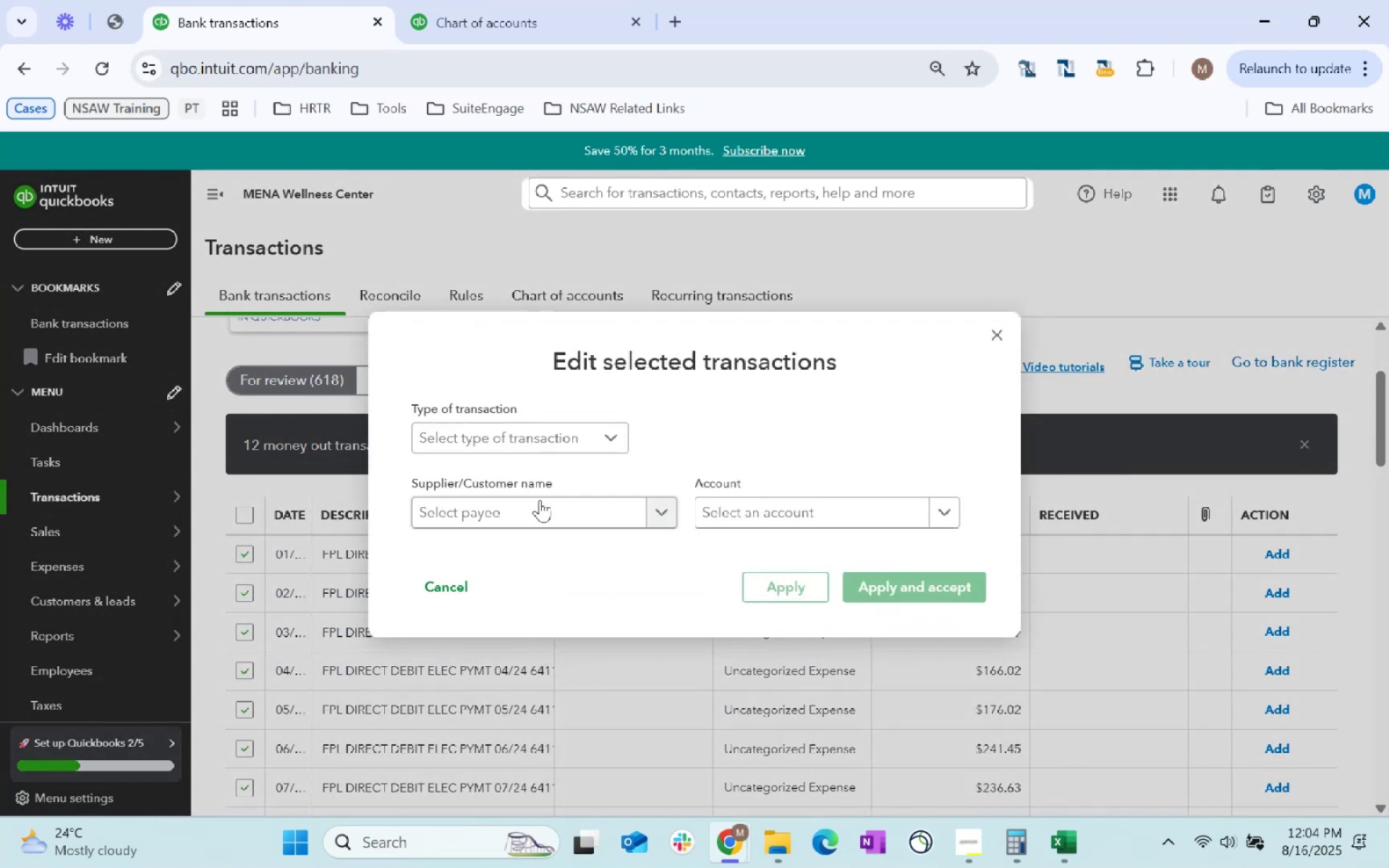 
left_click([540, 503])
 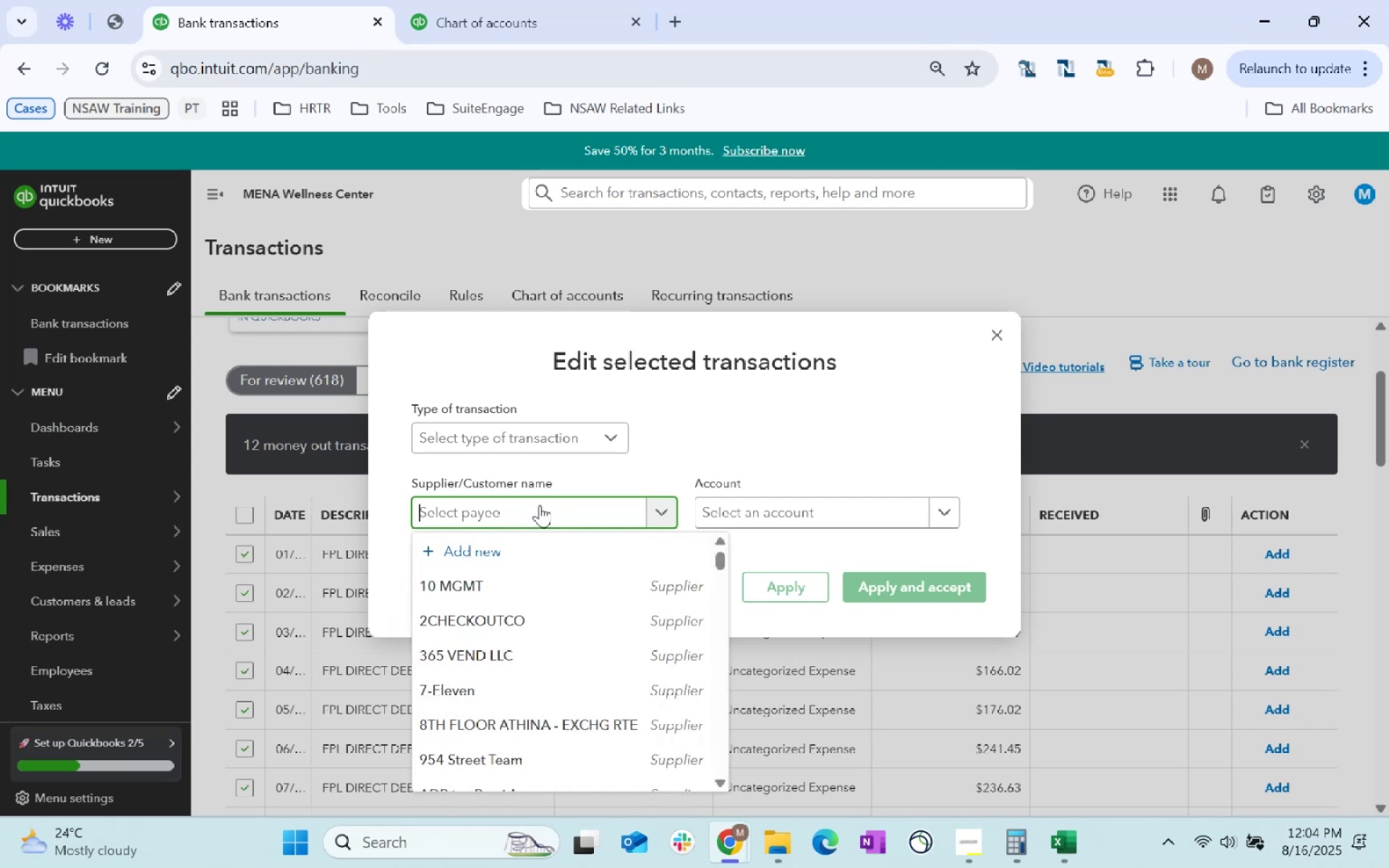 
type(Supplies)
key(Backspace)
type(r)
 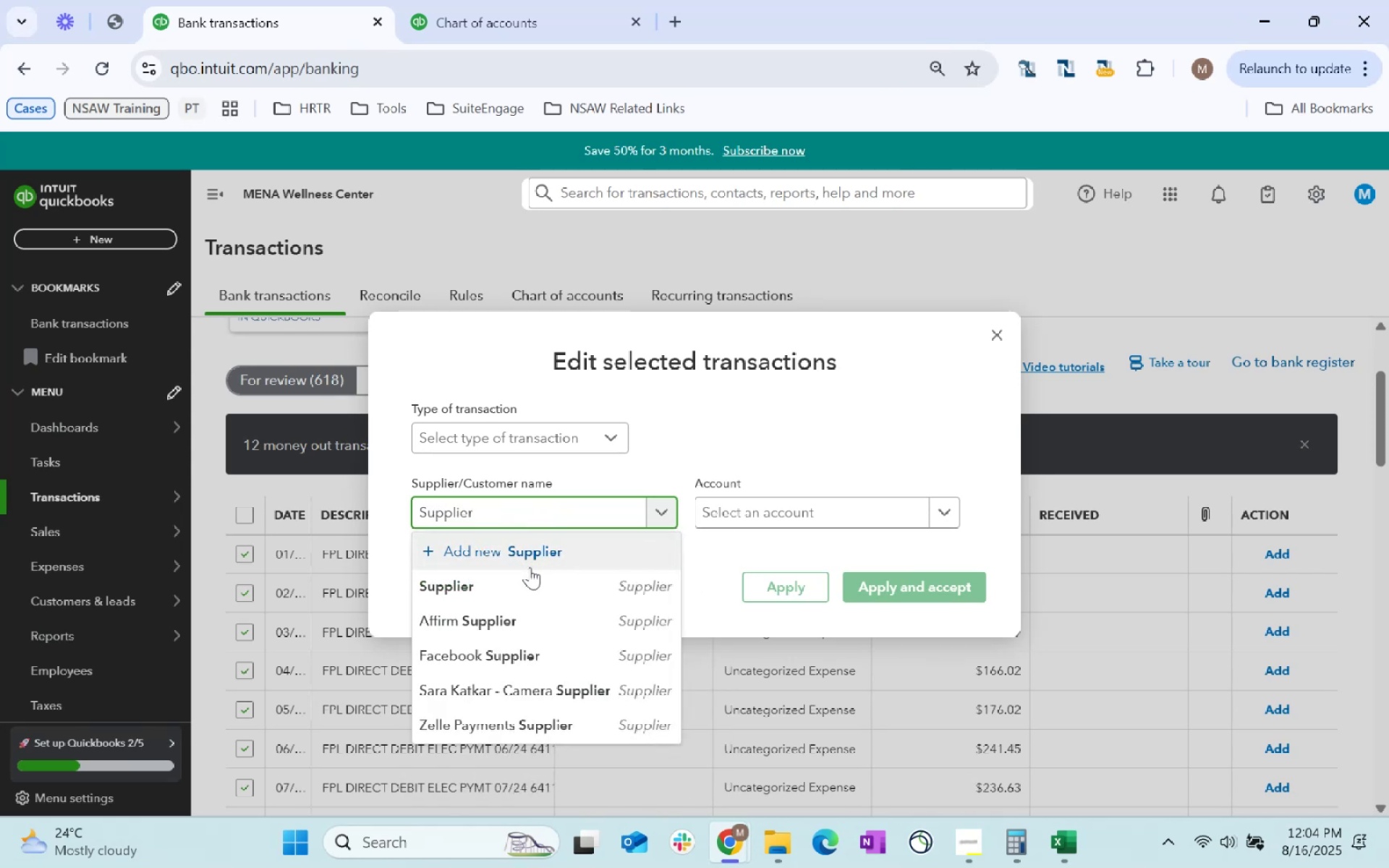 
left_click([526, 582])
 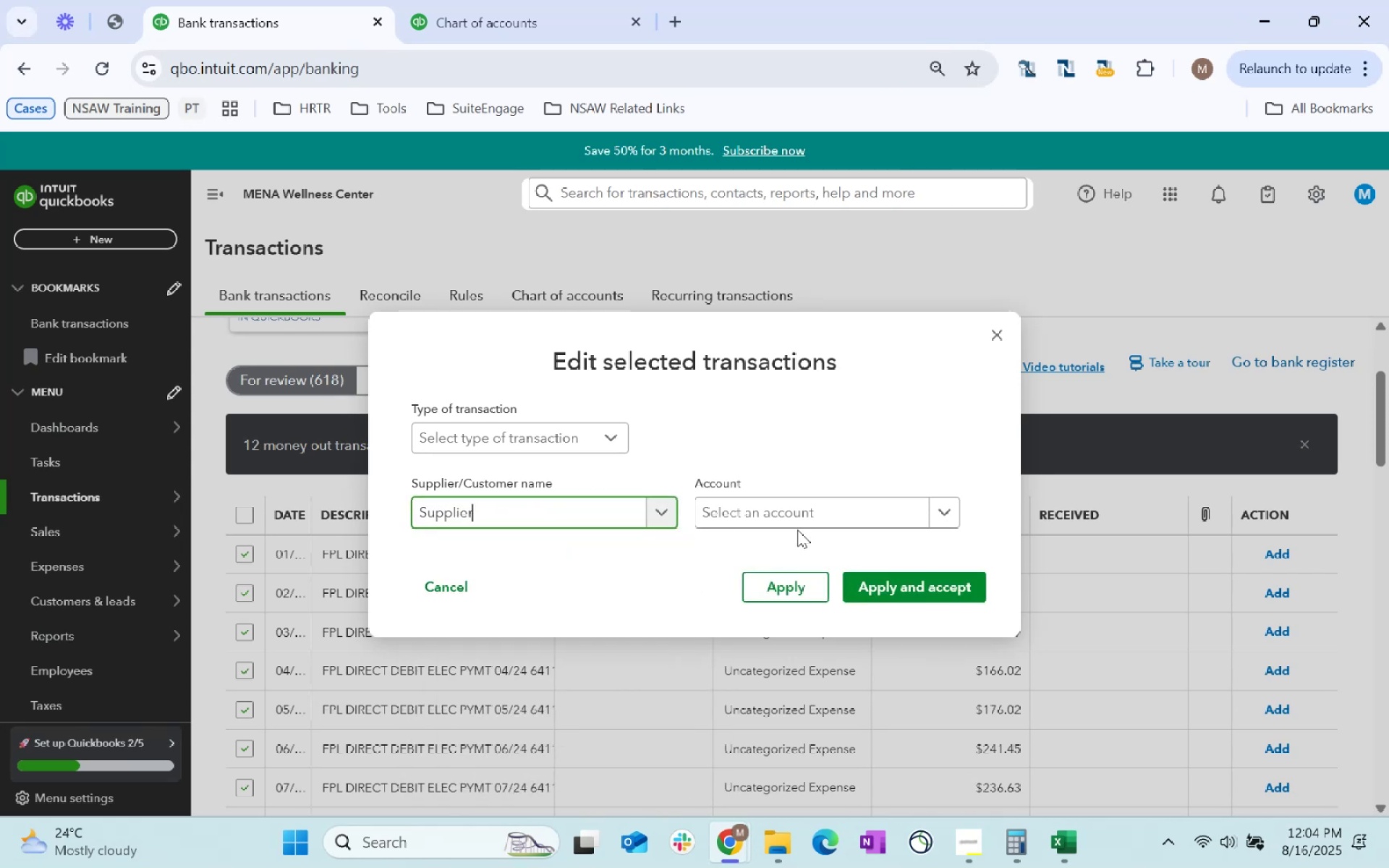 
double_click([804, 518])
 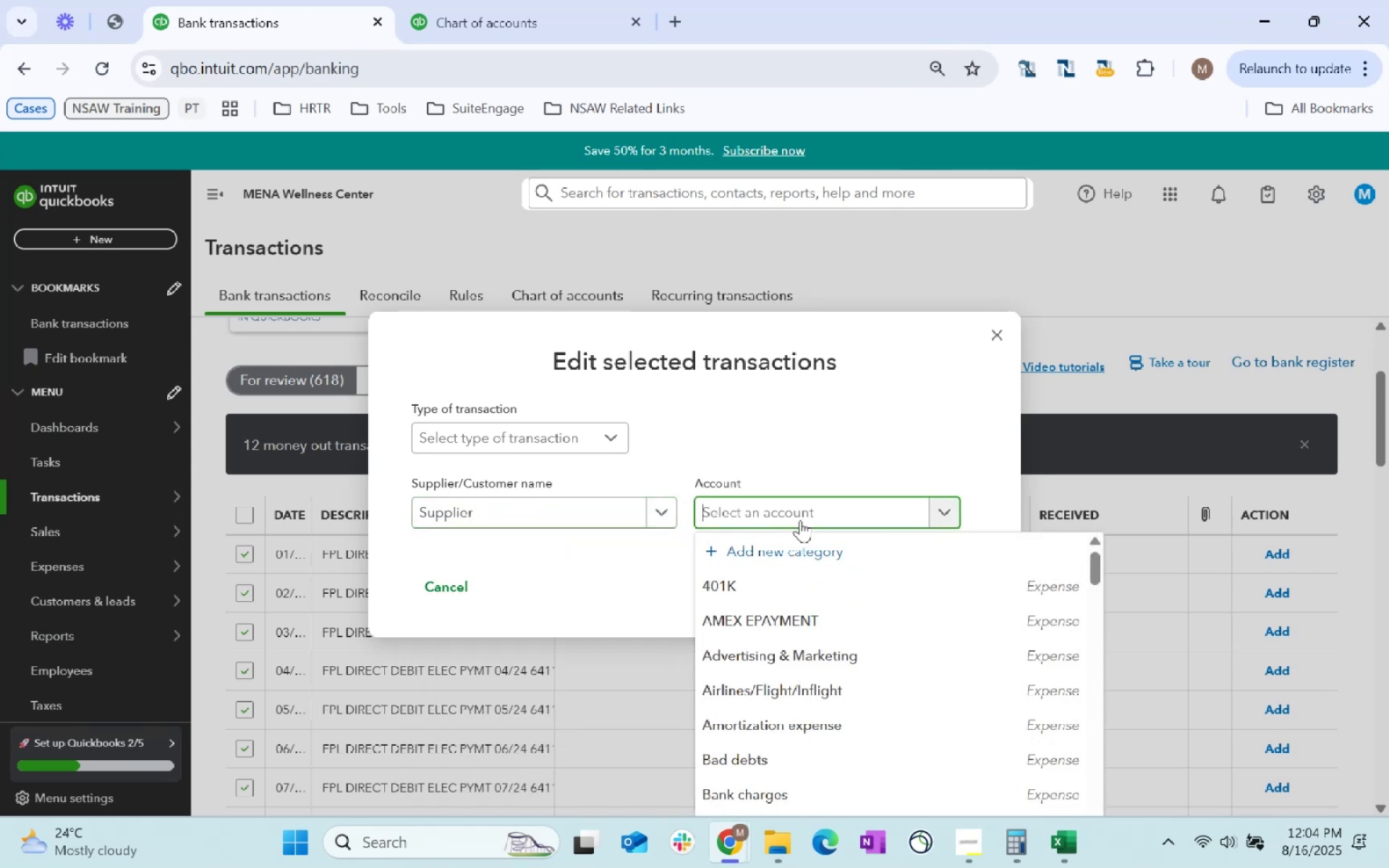 
type(Pro)
 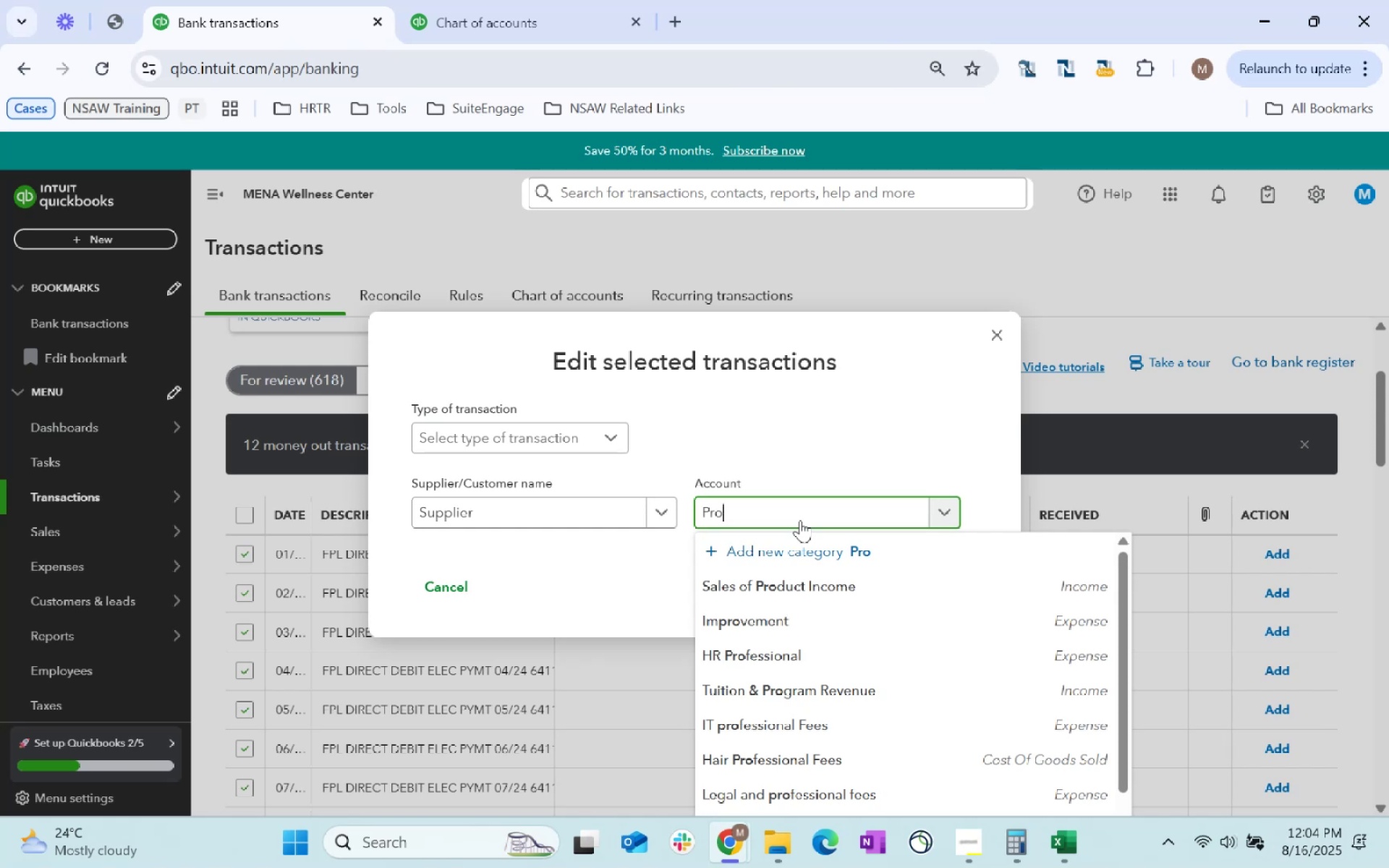 
scroll: coordinate [935, 765], scroll_direction: down, amount: 6.0
 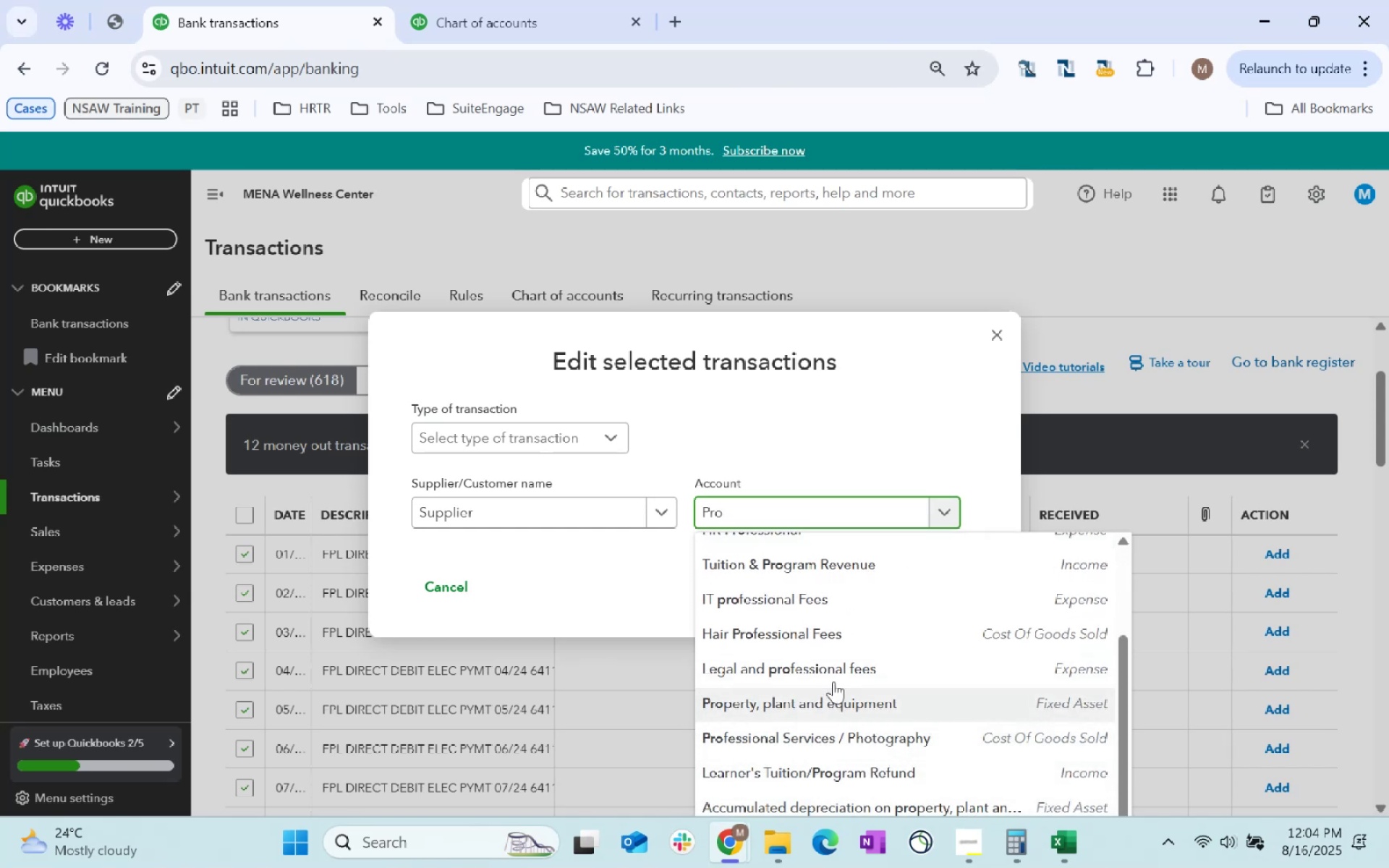 
left_click([834, 672])
 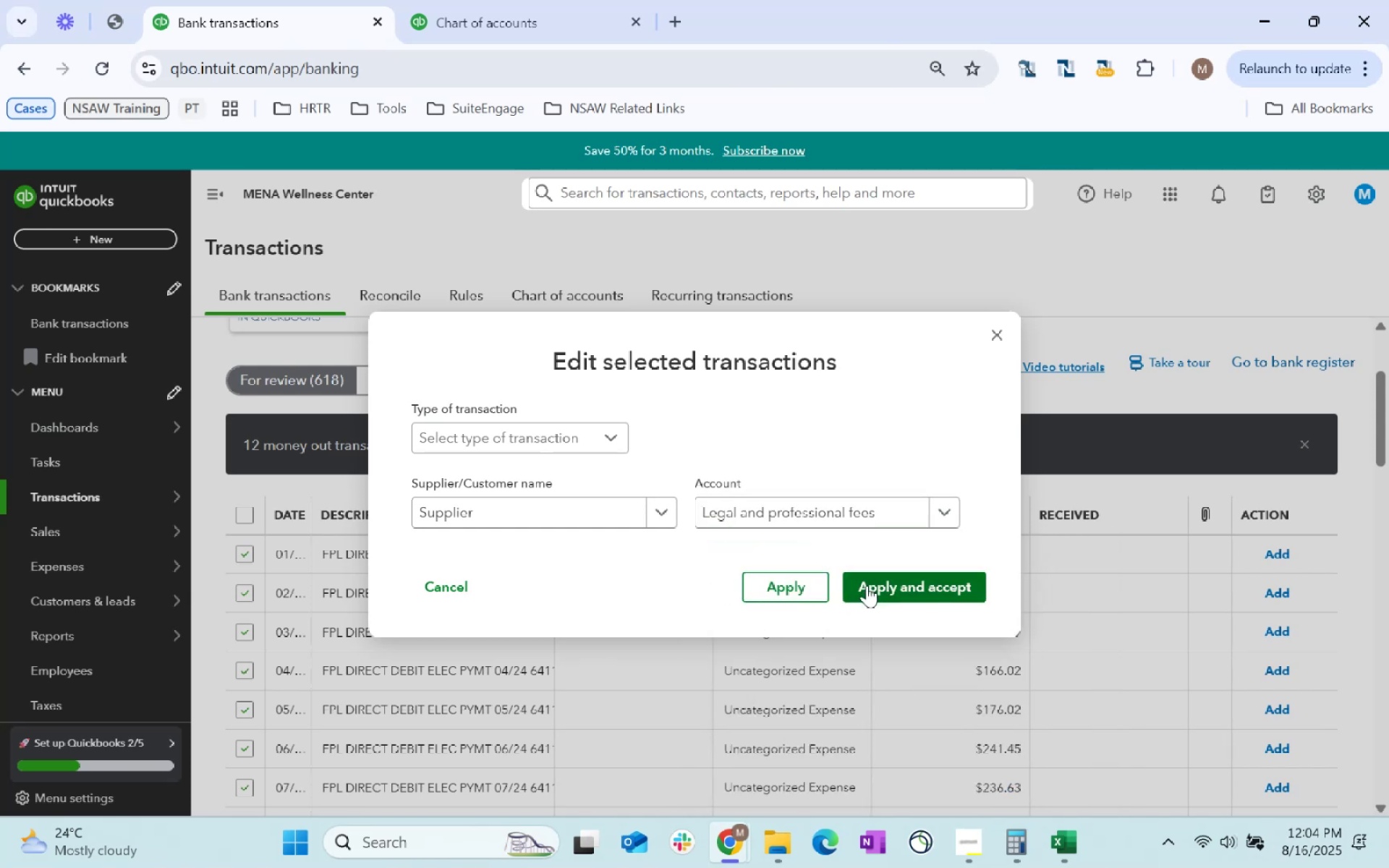 
left_click([797, 587])
 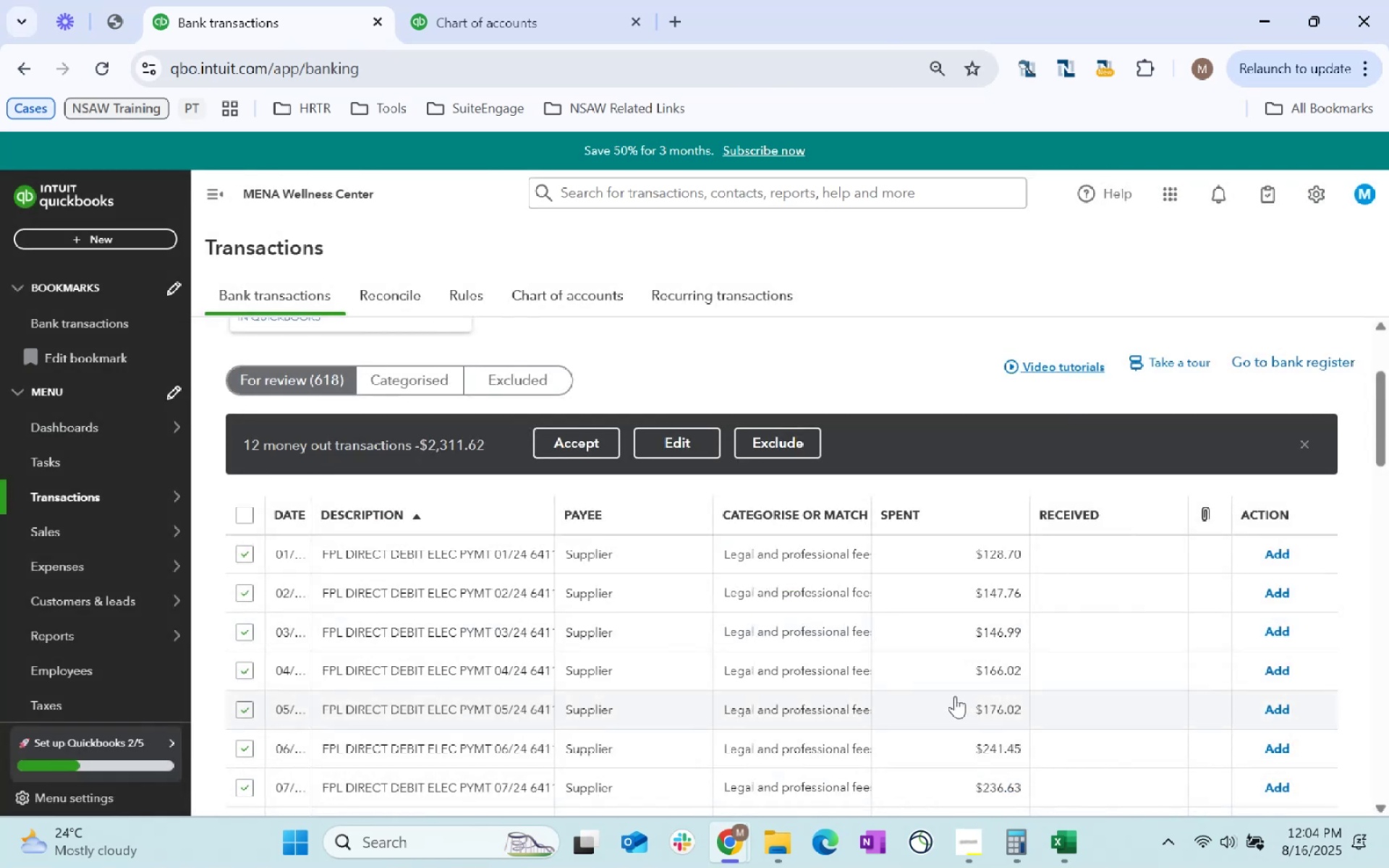 
scroll: coordinate [790, 589], scroll_direction: down, amount: 29.0
 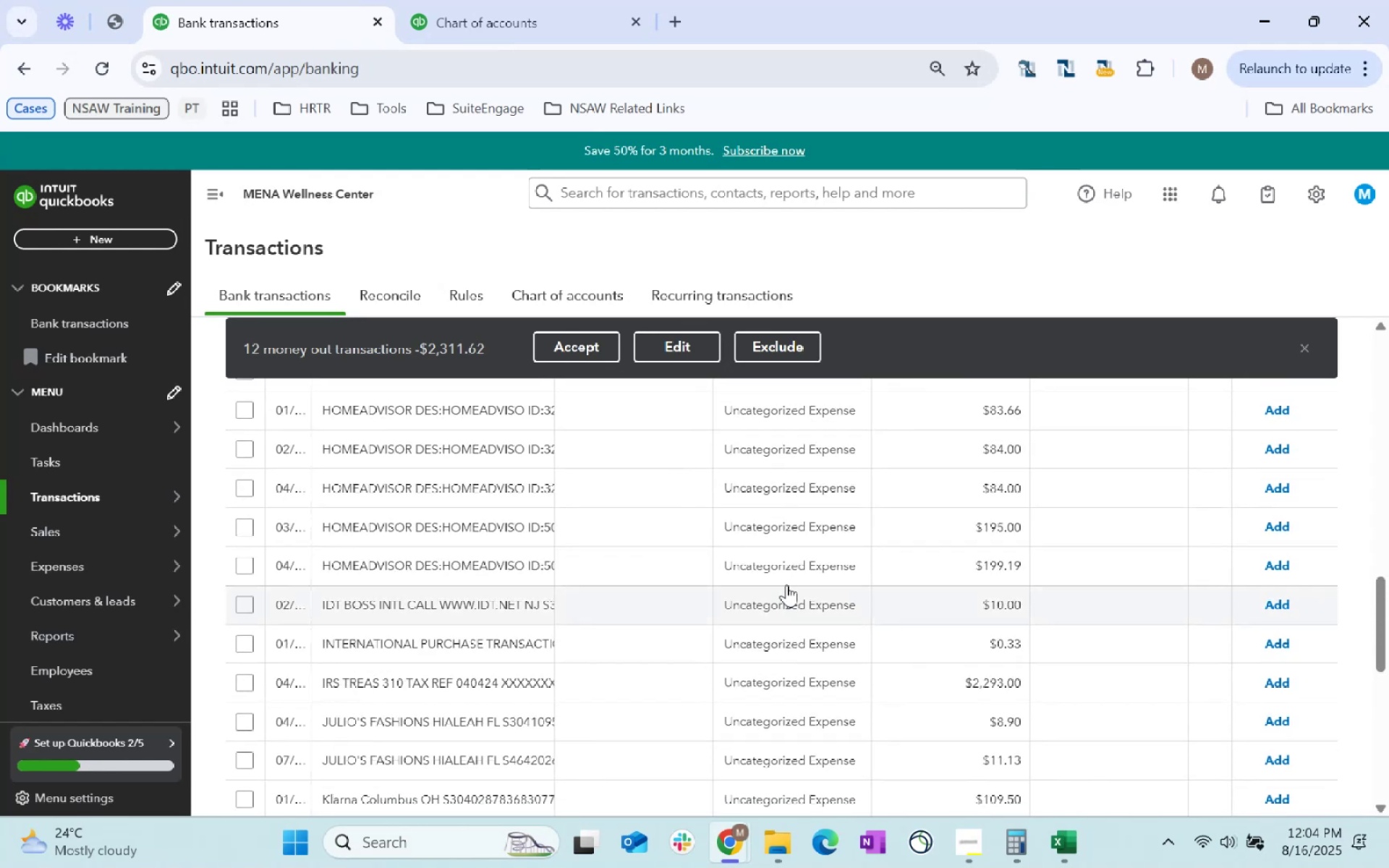 
scroll: coordinate [784, 582], scroll_direction: up, amount: 6.0
 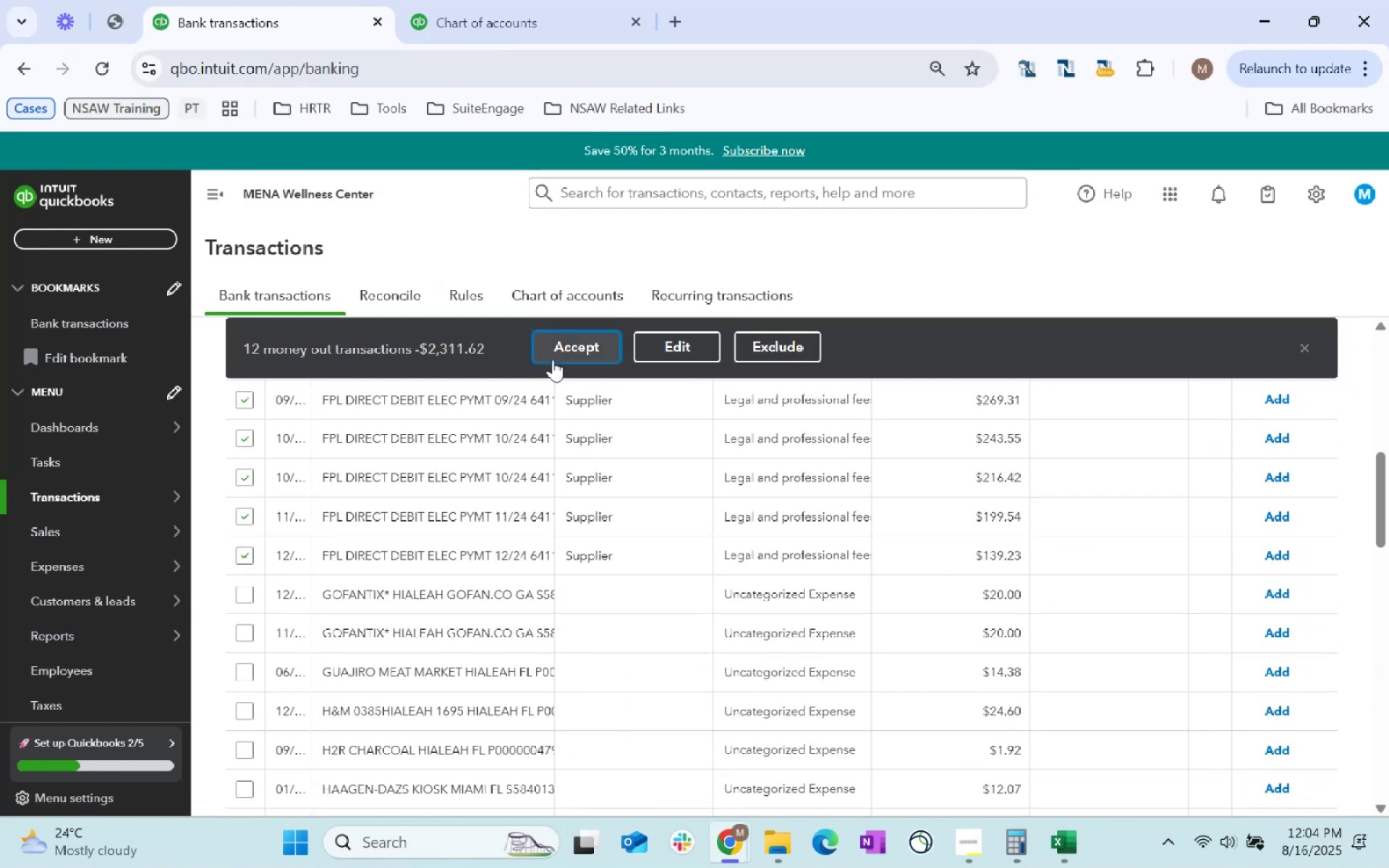 
mouse_move([739, 579])
 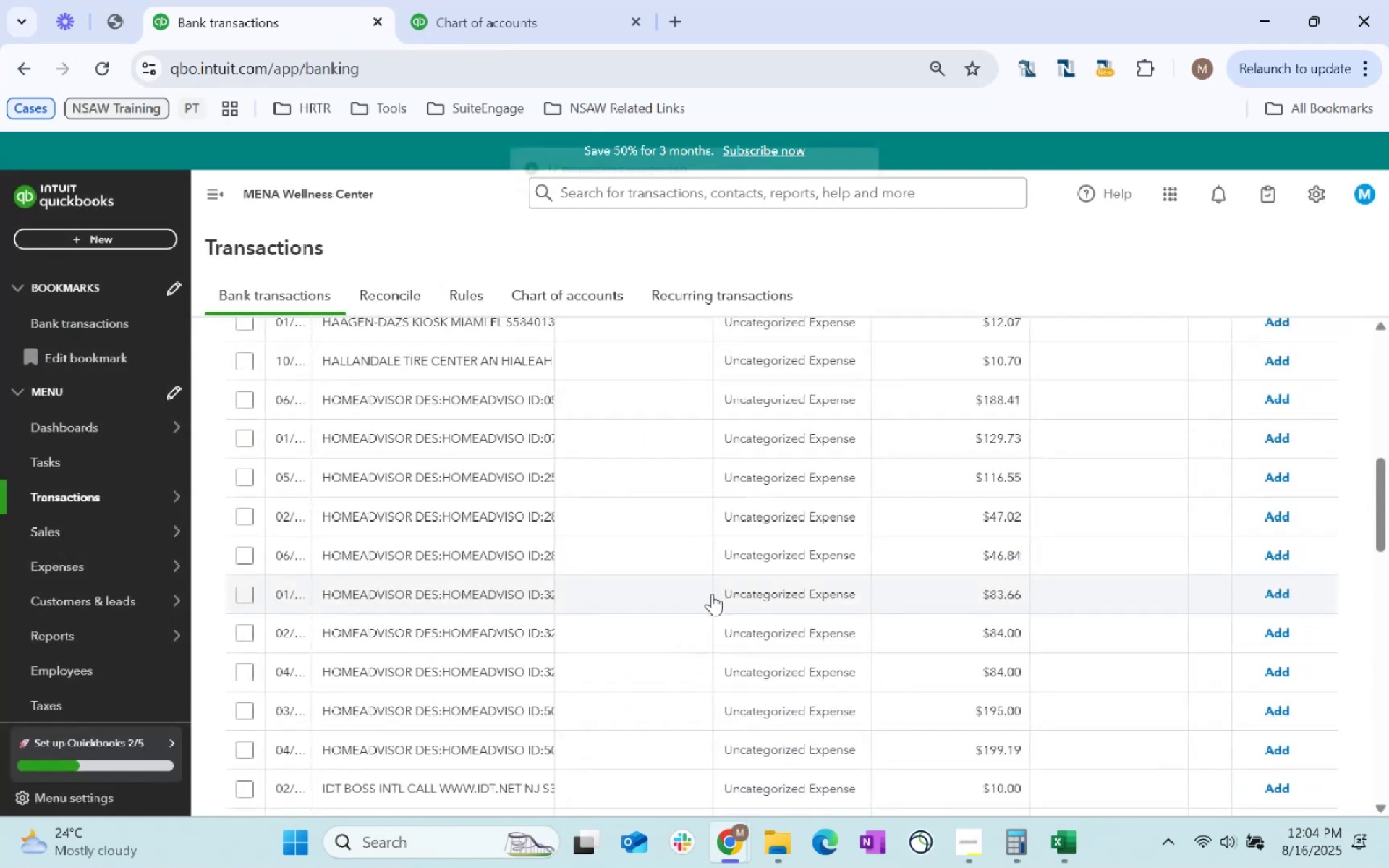 
scroll: coordinate [491, 572], scroll_direction: up, amount: 7.0
 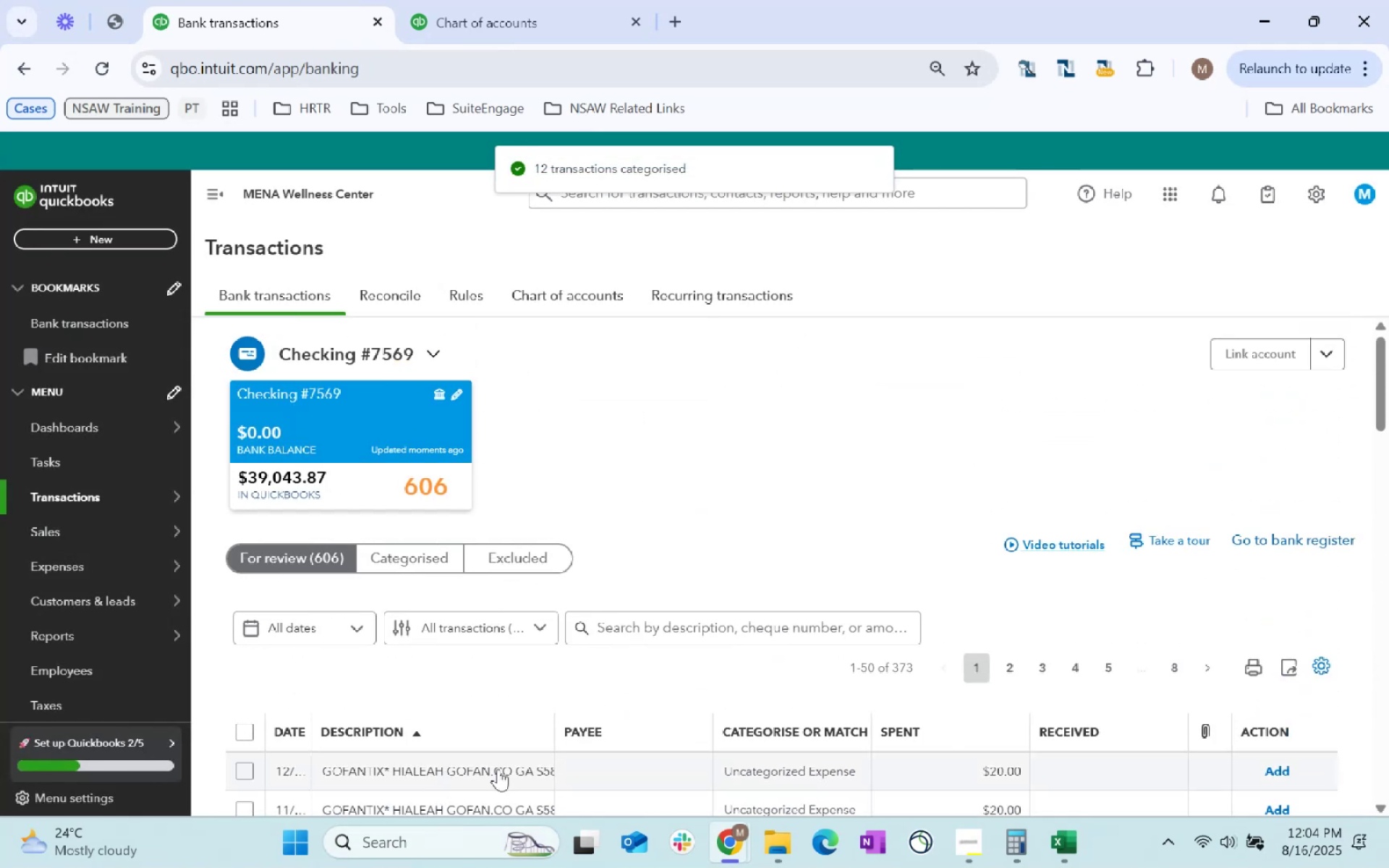 
left_click([527, 765])
 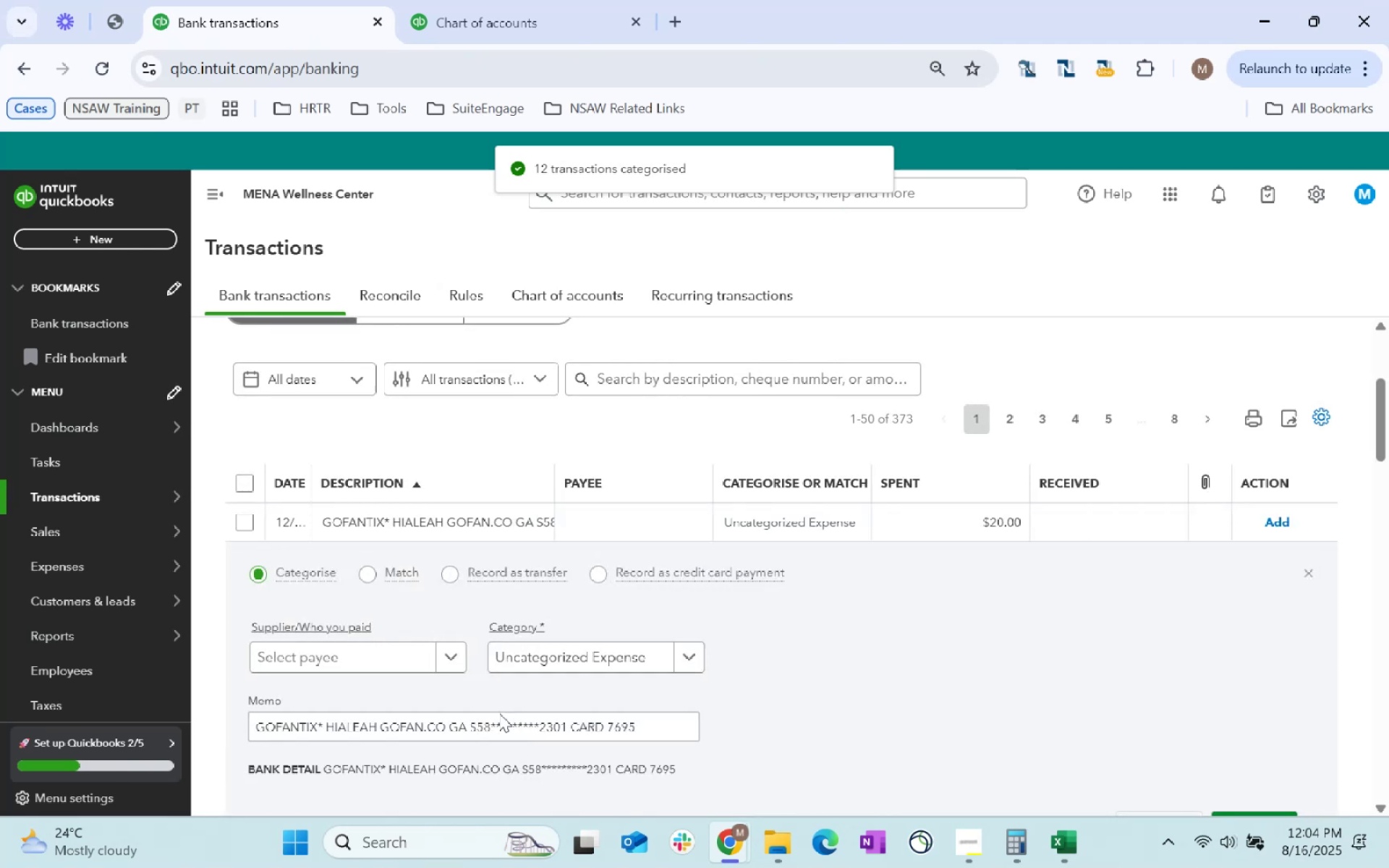 
double_click([551, 733])
 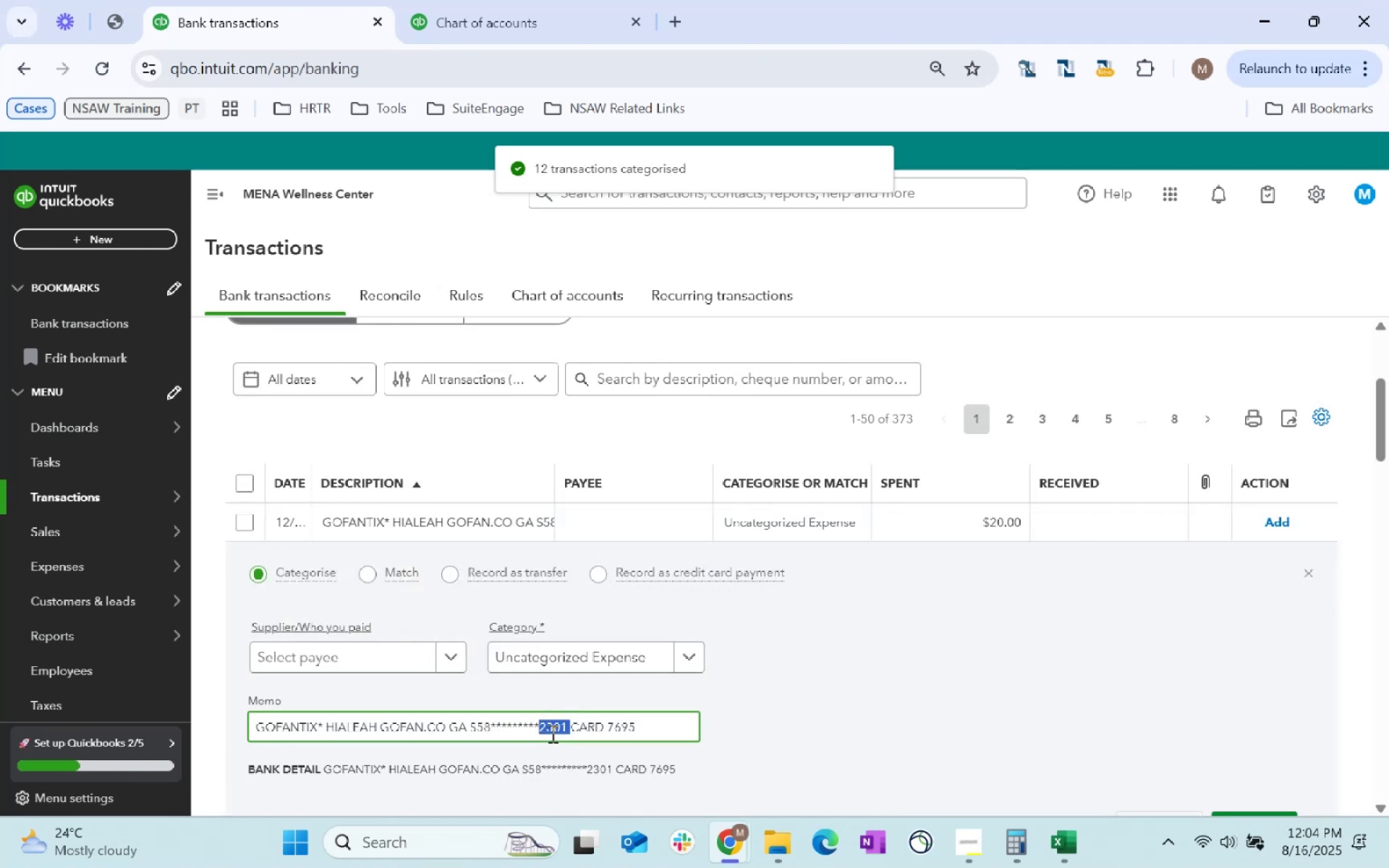 
triple_click([551, 733])
 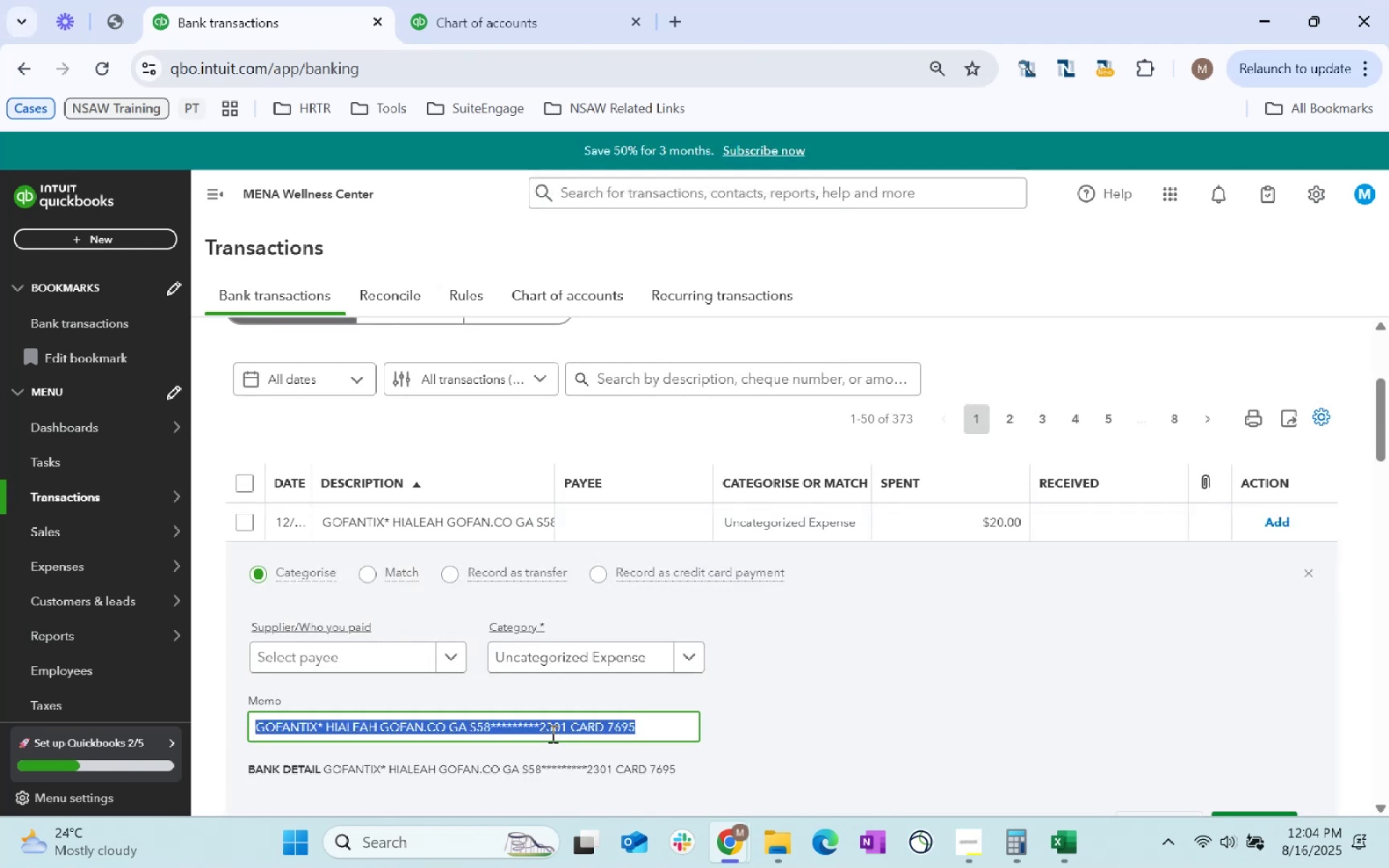 
key(Control+C)
 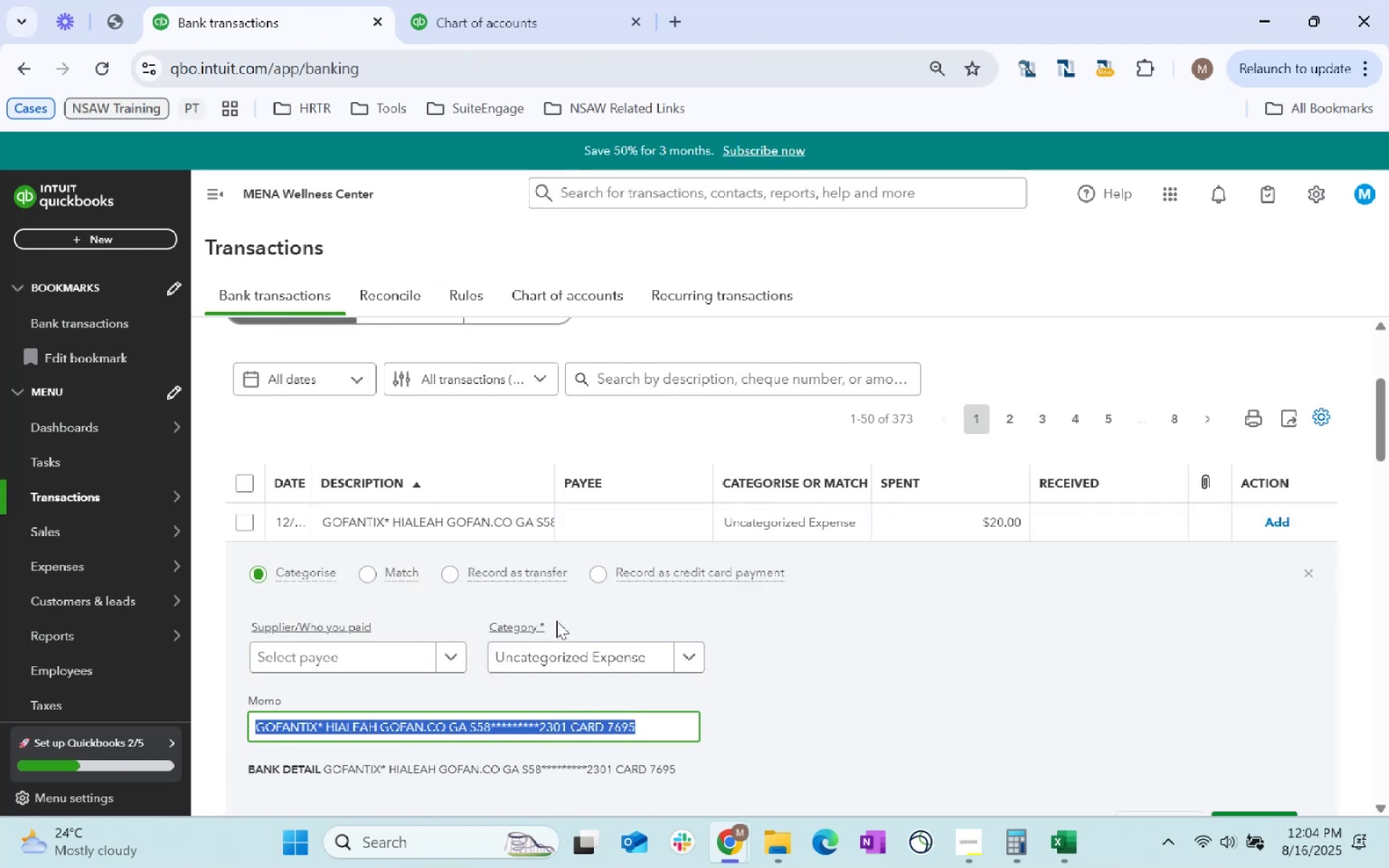 
key(Control+C)
 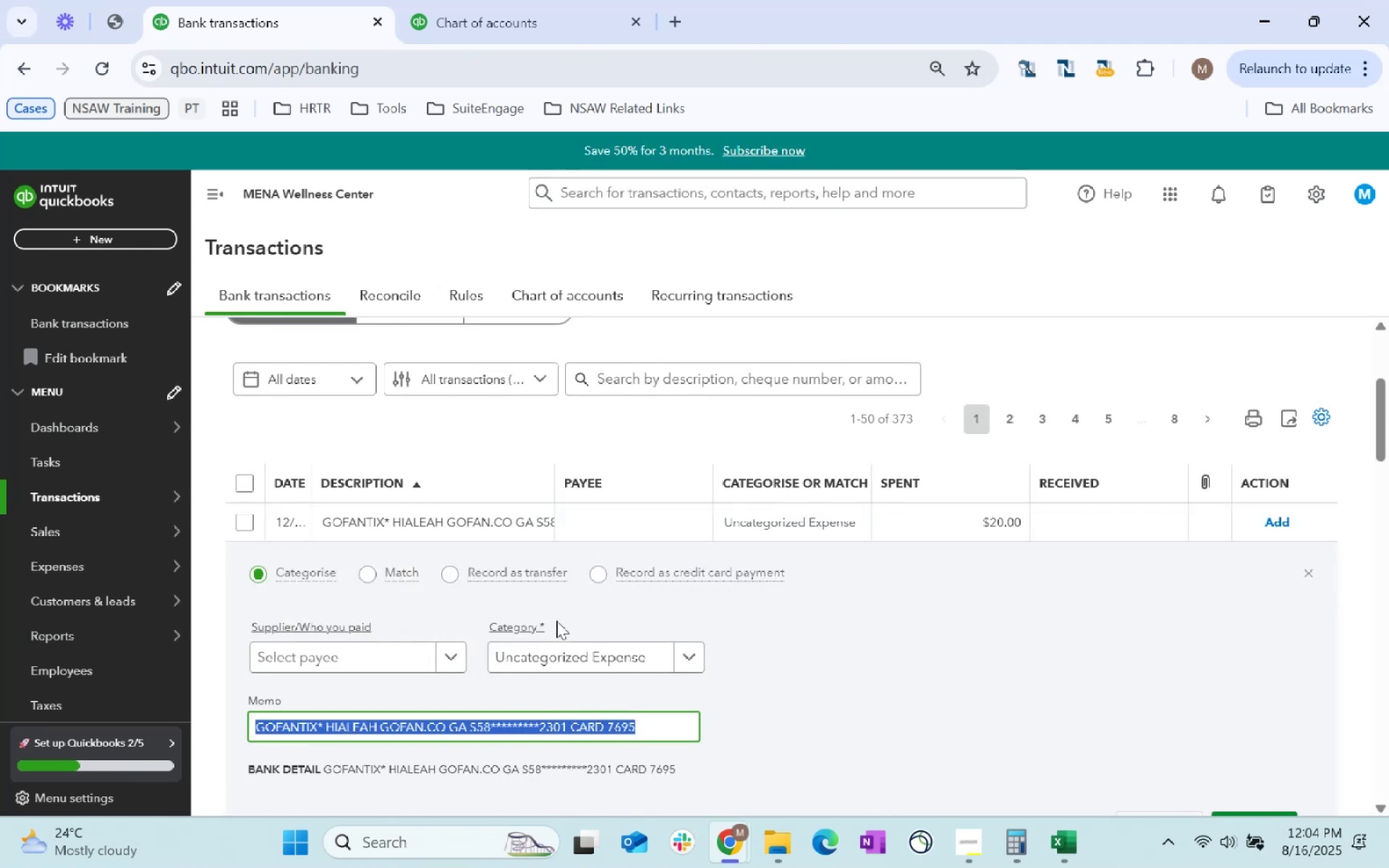 
key(Alt+AltLeft)
 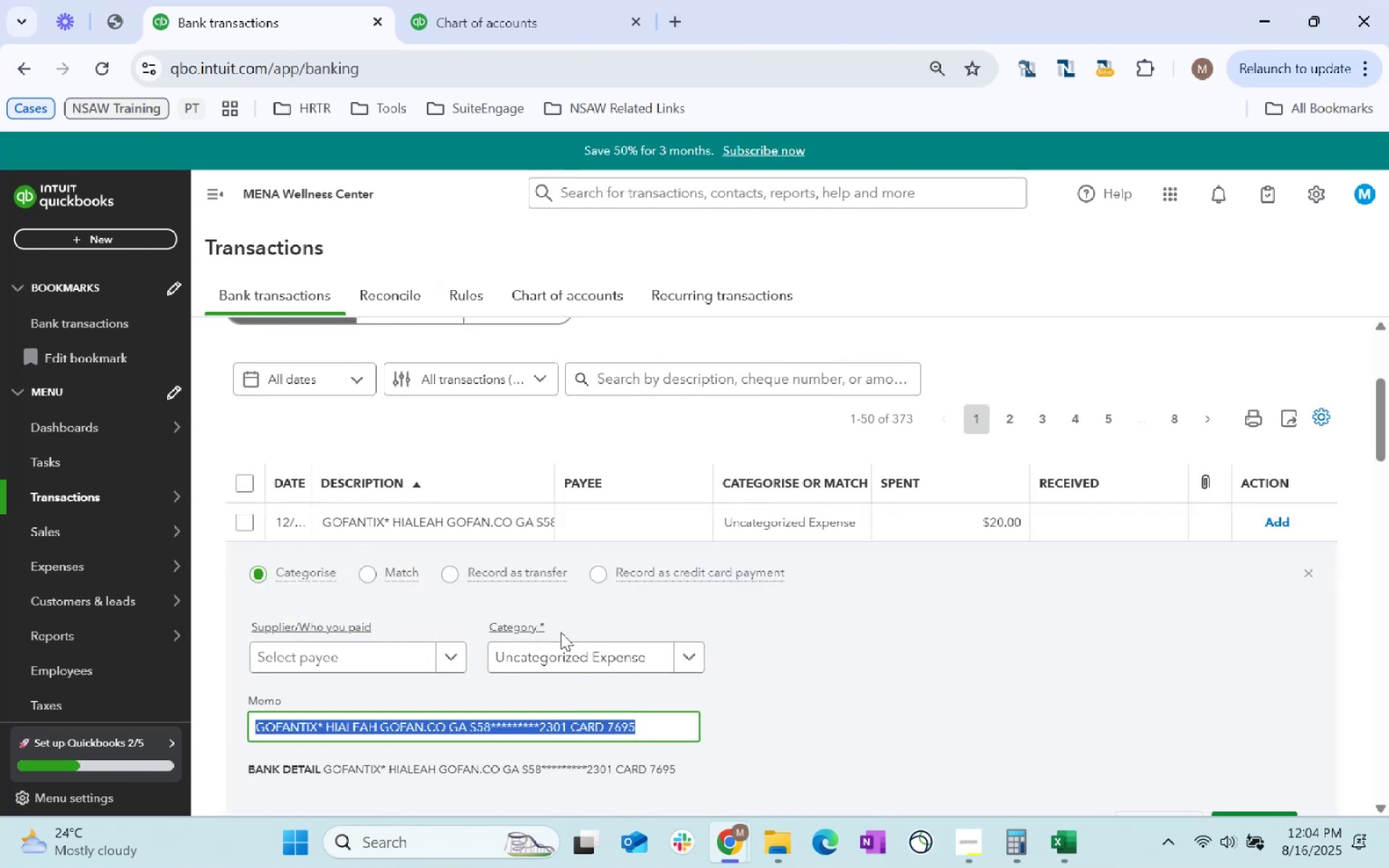 
key(Alt+Tab)
 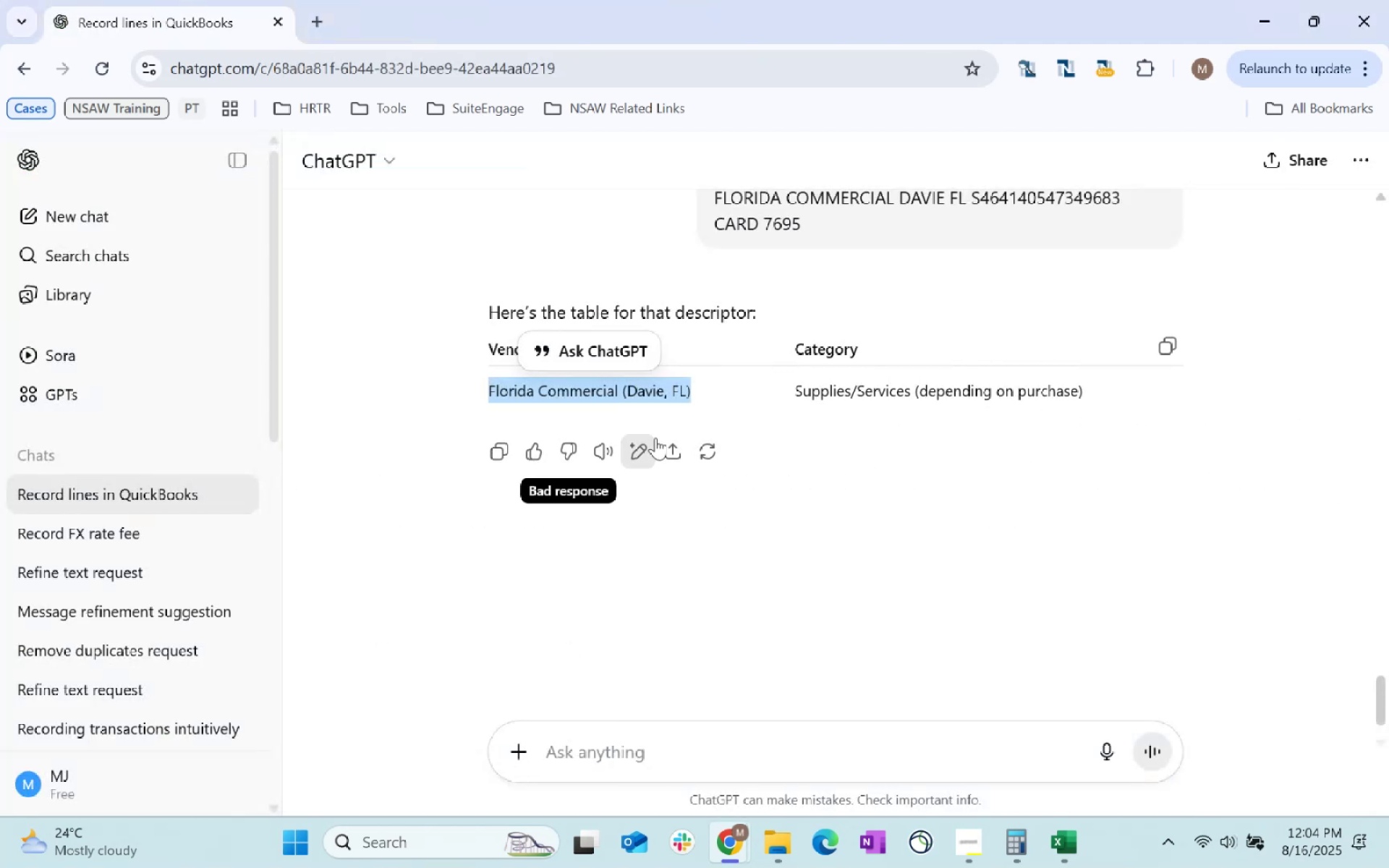 
key(Control+ControlLeft)
 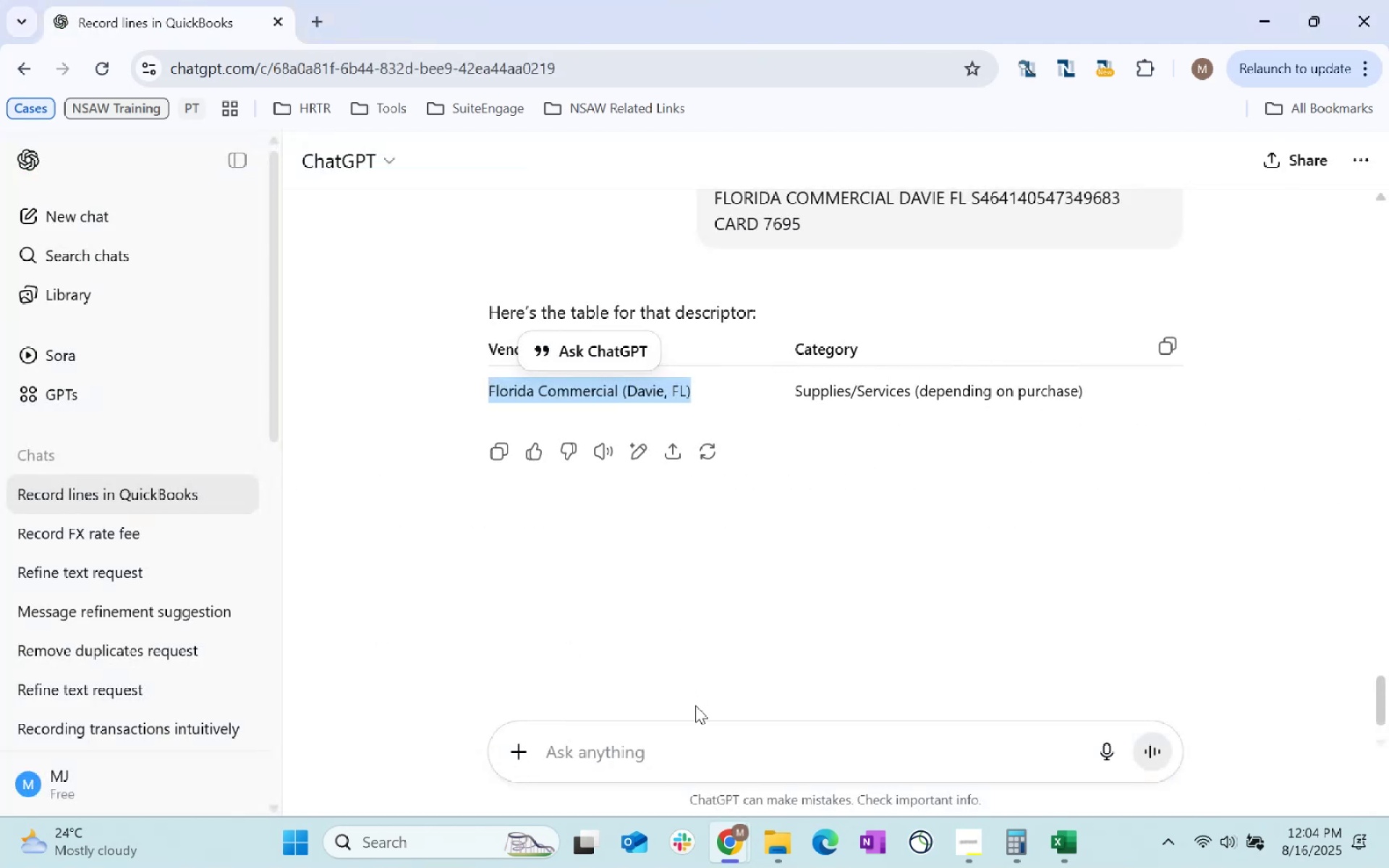 
key(Control+V)
 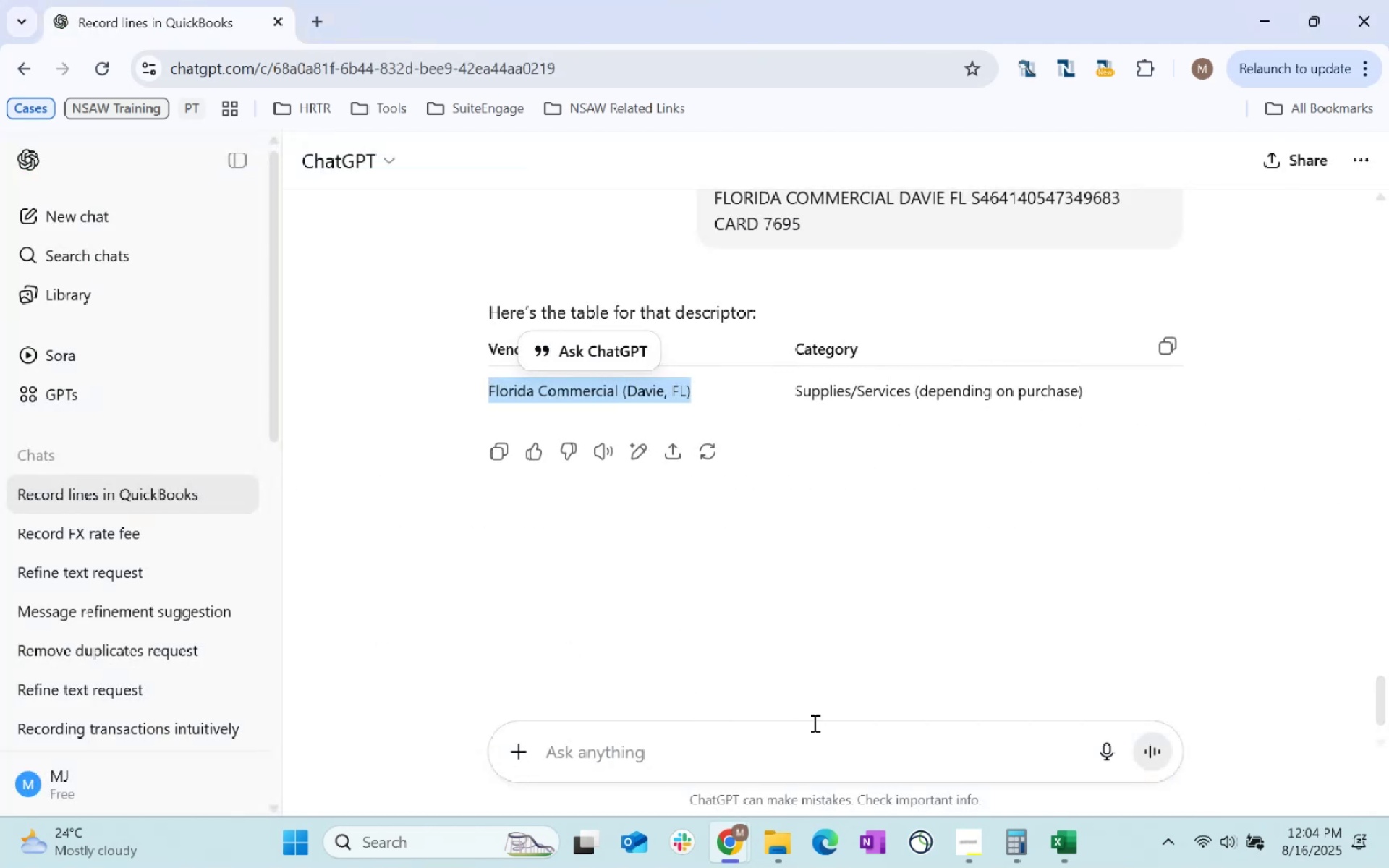 
left_click([699, 749])
 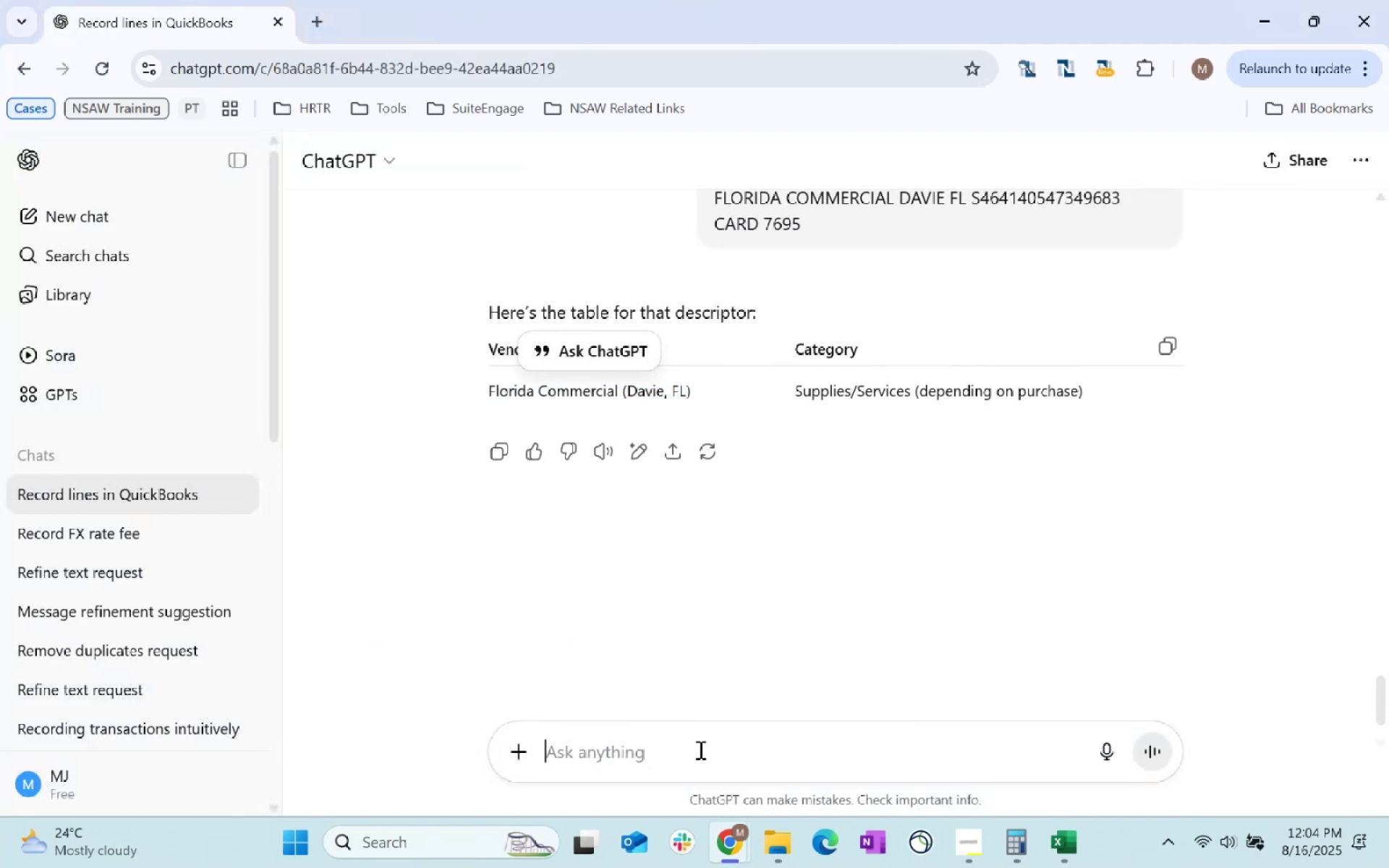 
key(Control+V)
 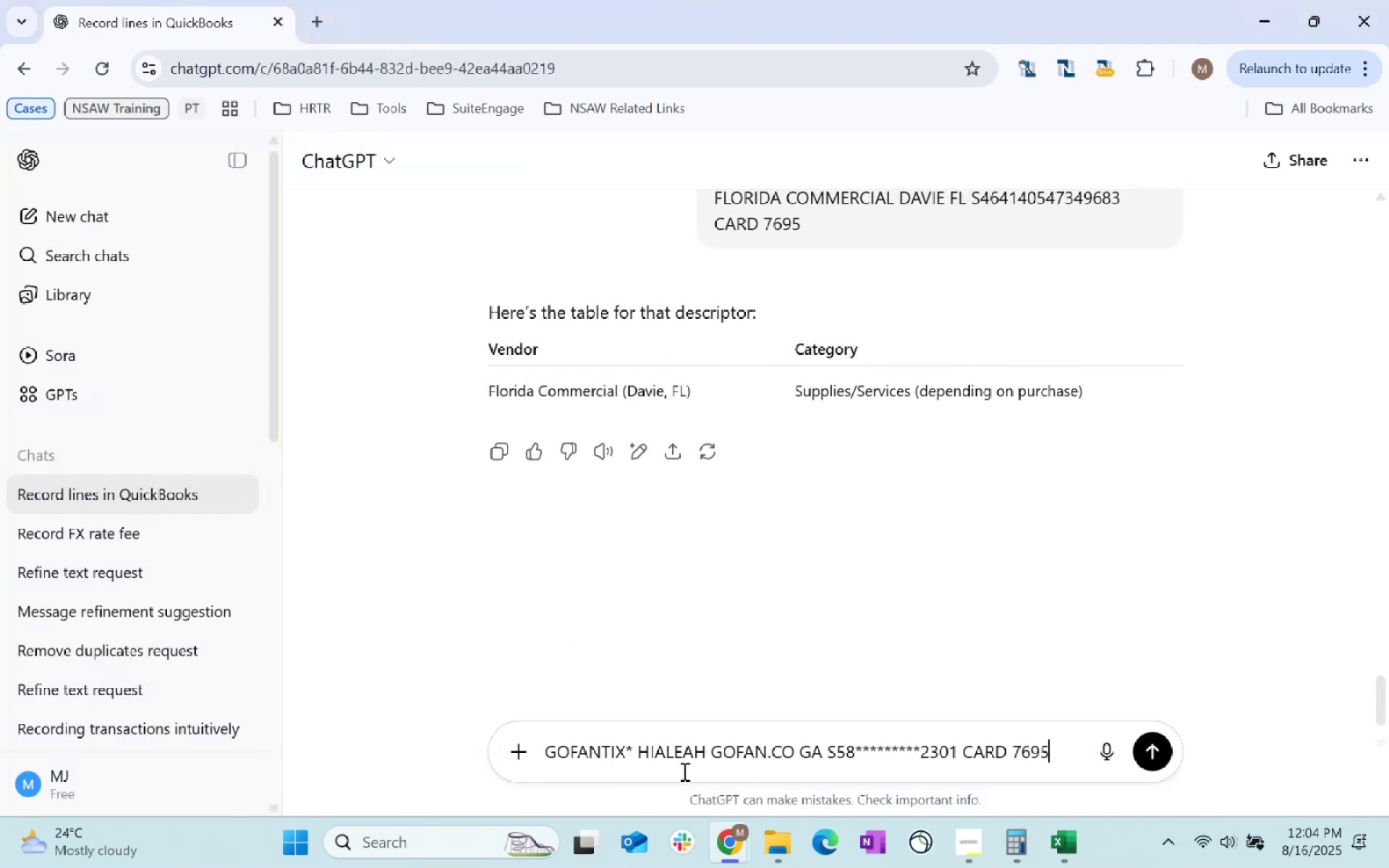 
key(Enter)
 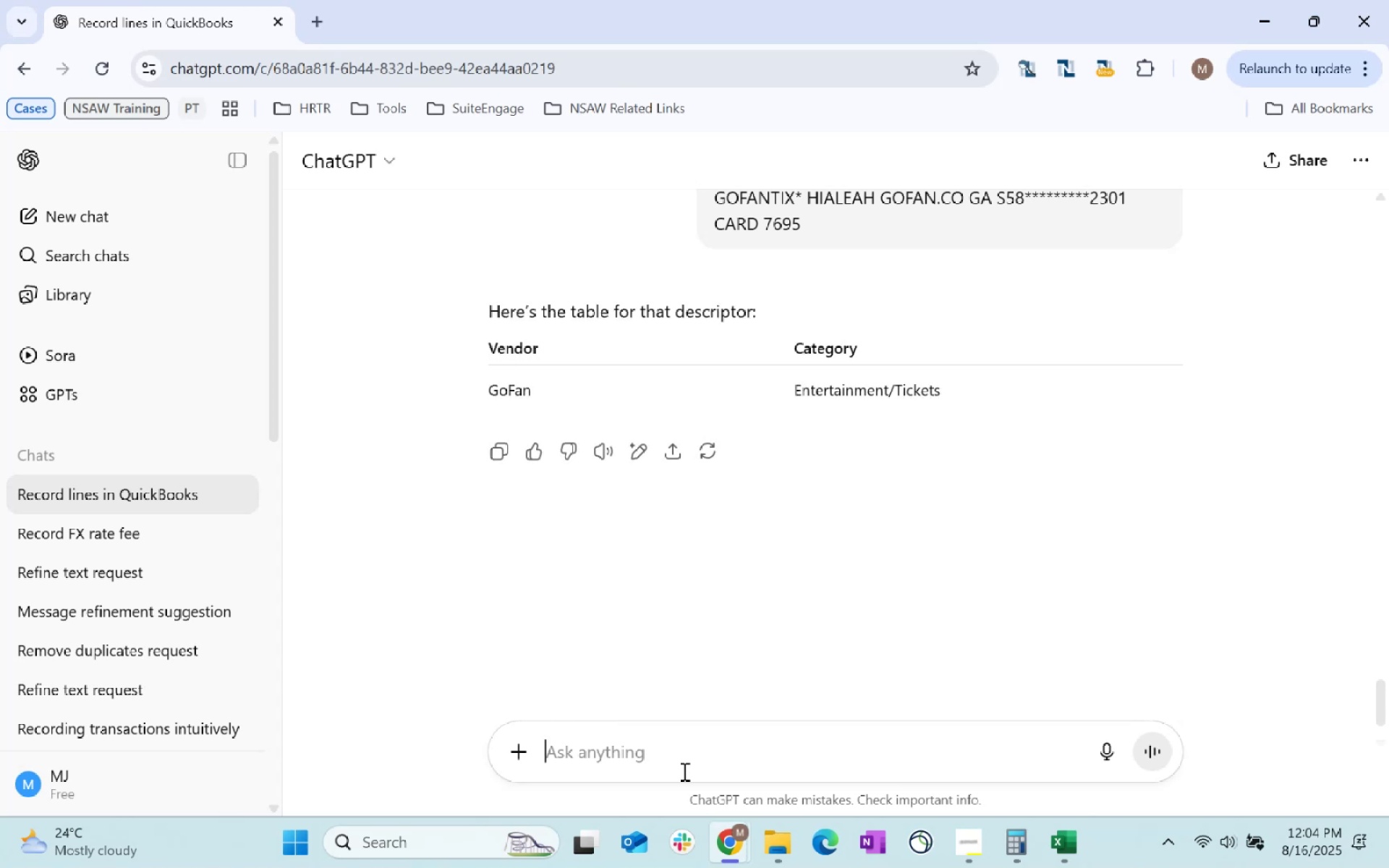 
wait(7.66)
 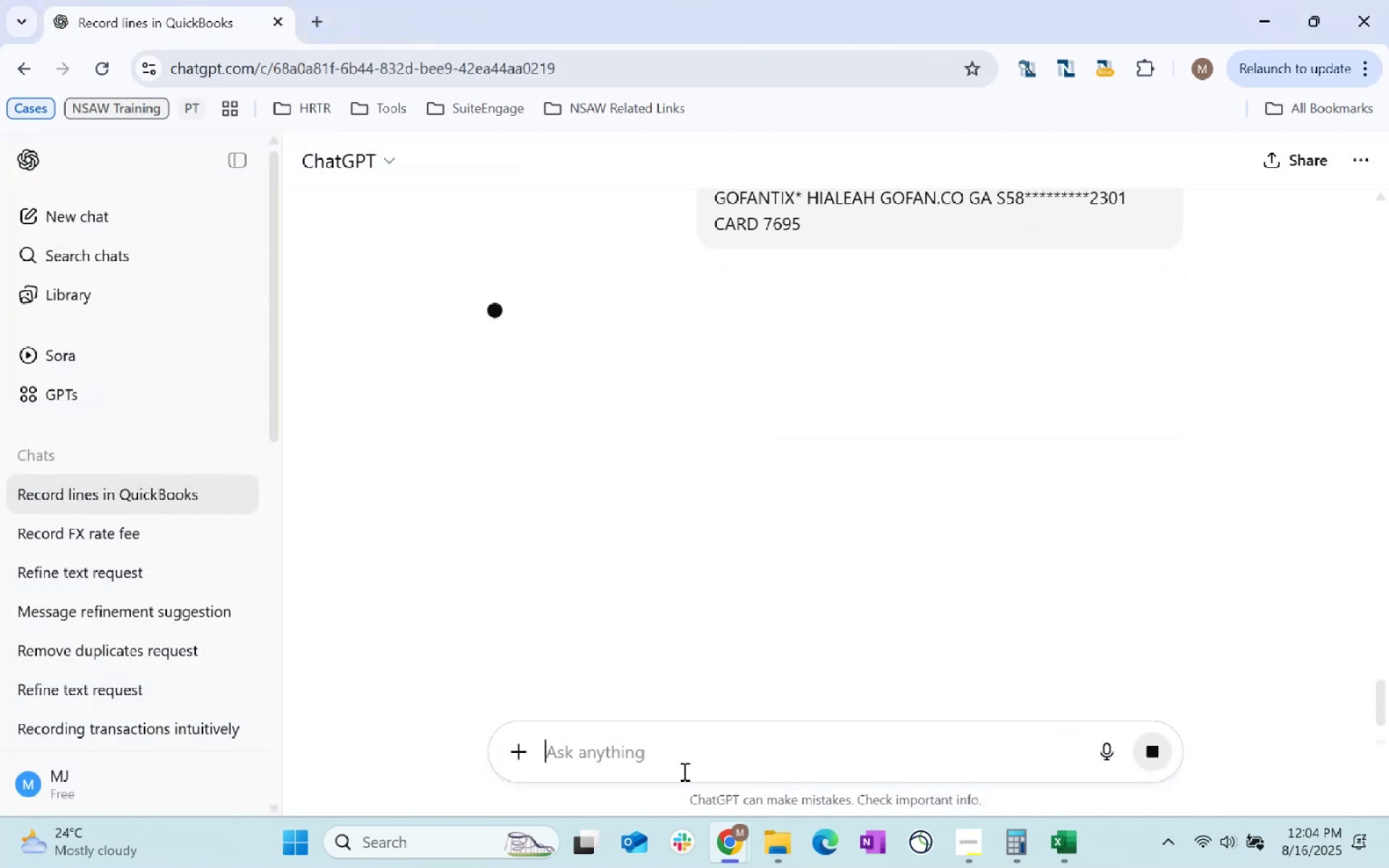 
left_click_drag(start_coordinate=[530, 391], to_coordinate=[483, 384])
 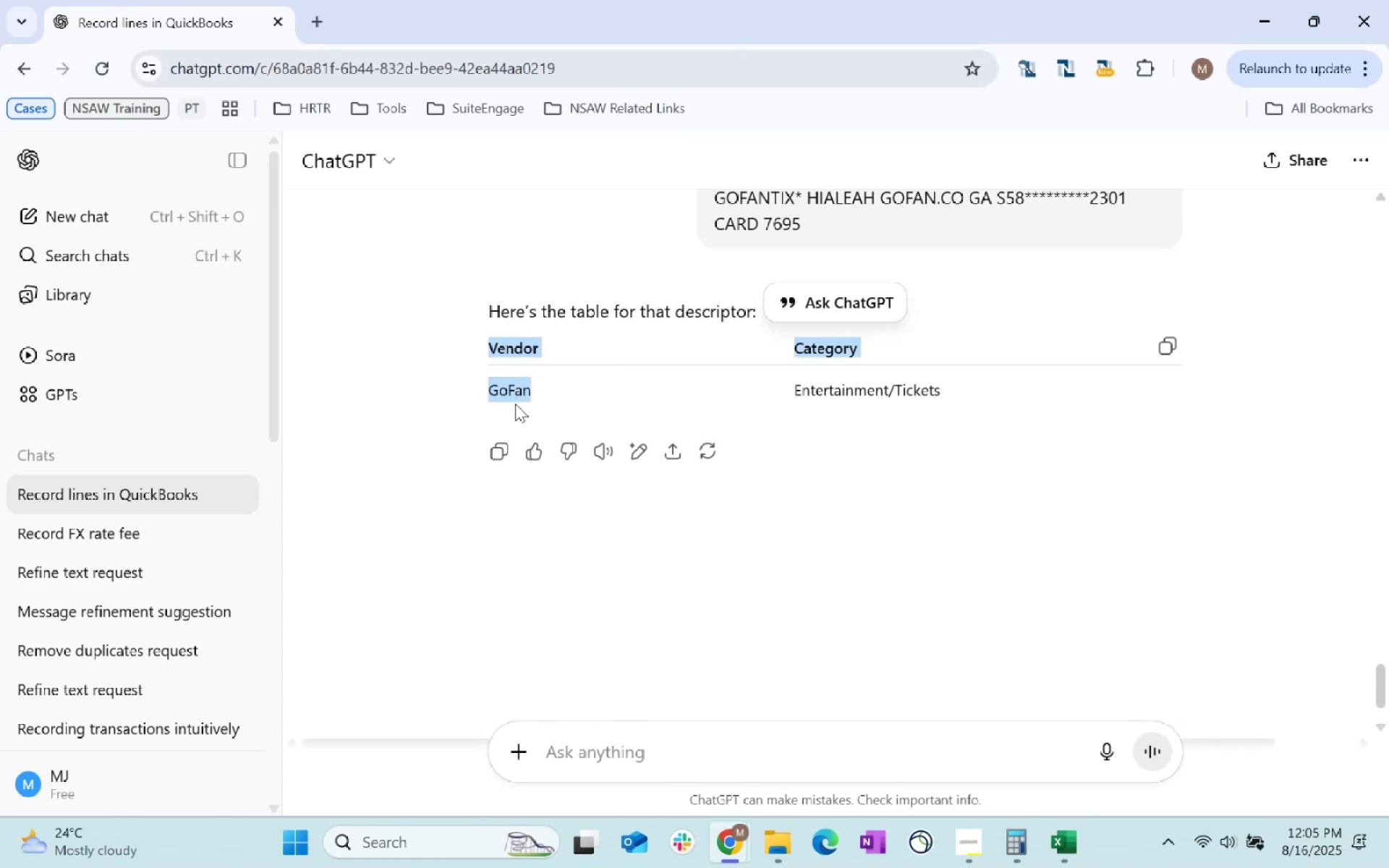 
hold_key(key=ControlLeft, duration=0.9)
 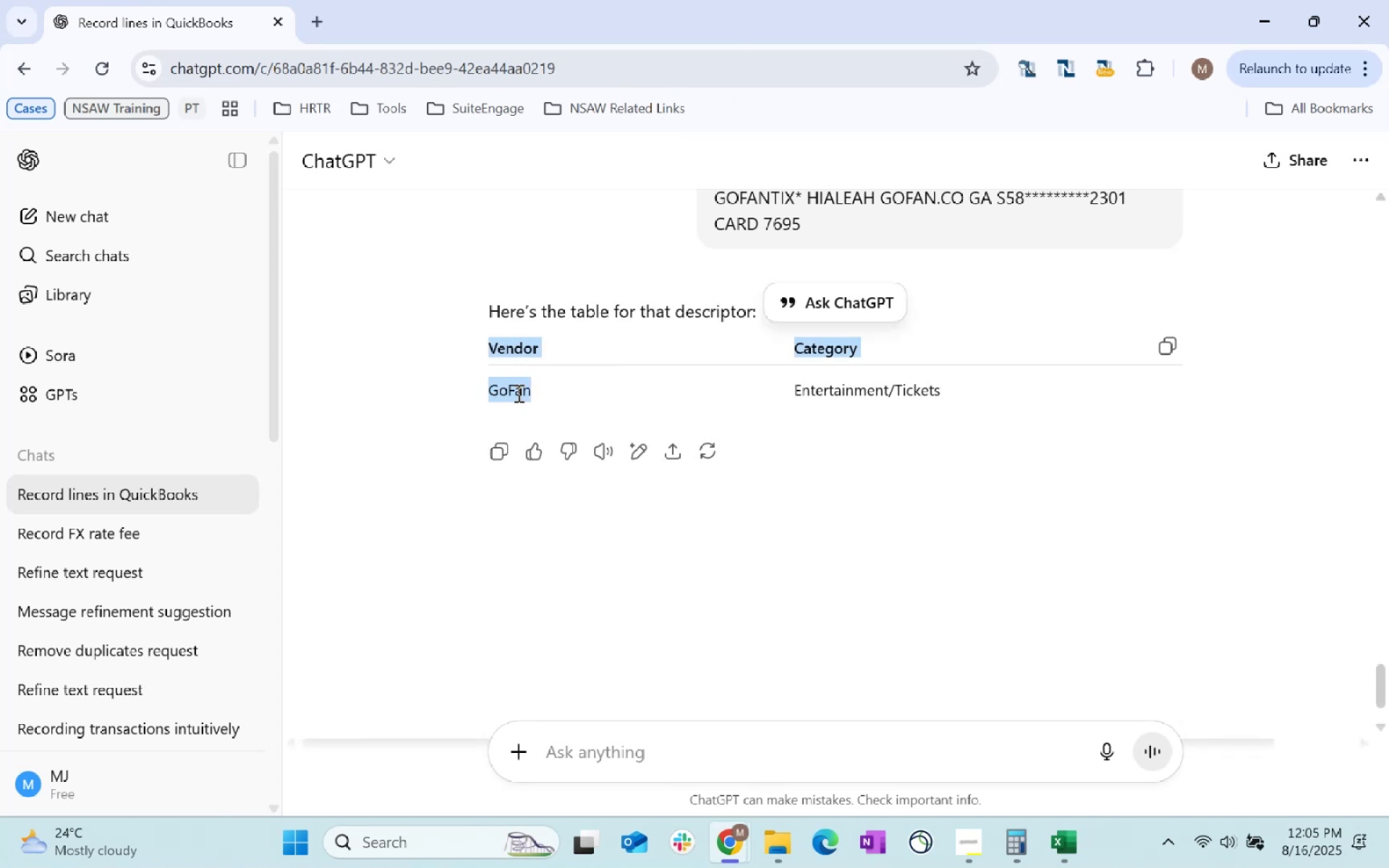 
double_click([517, 393])
 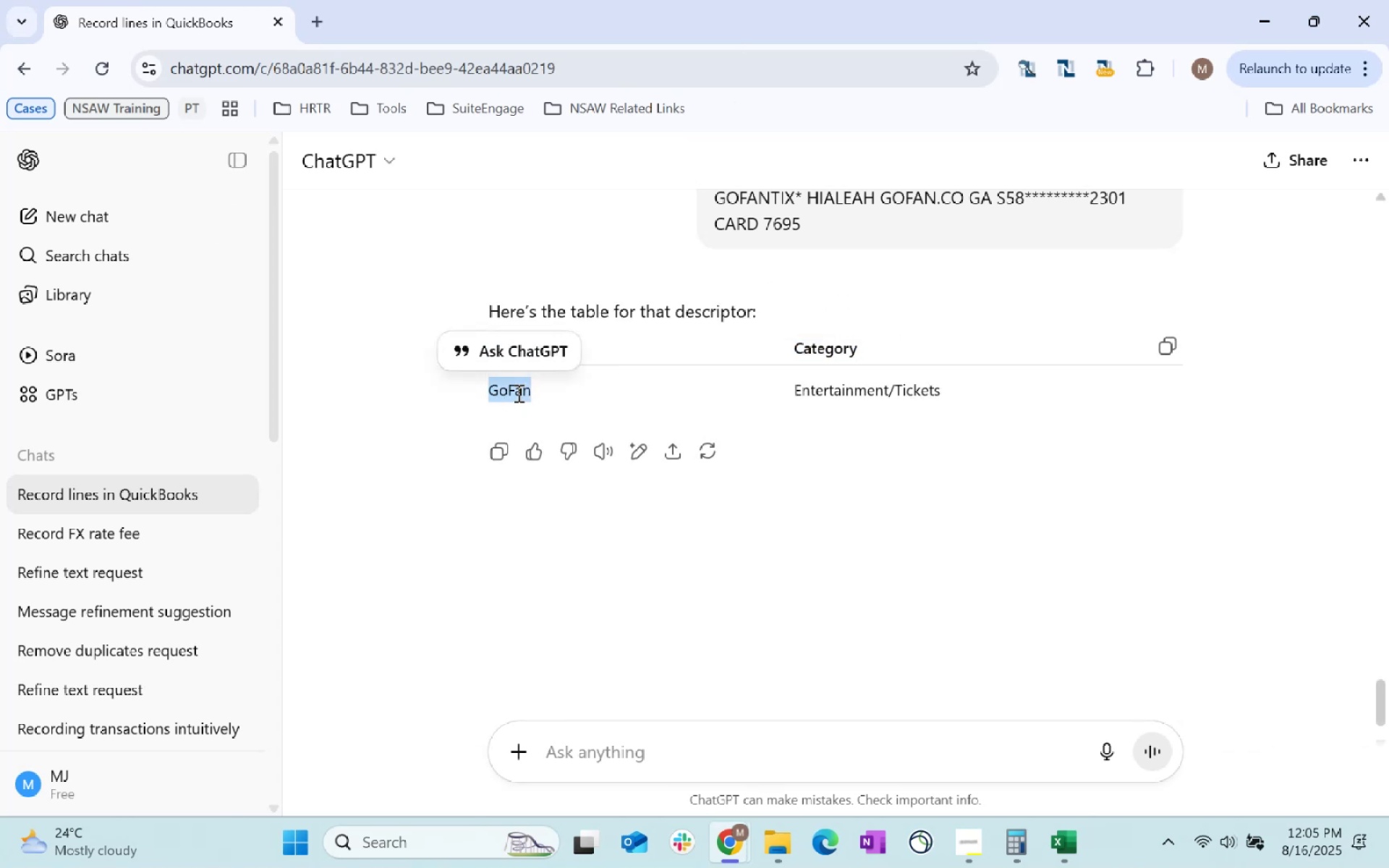 
key(Control+C)
 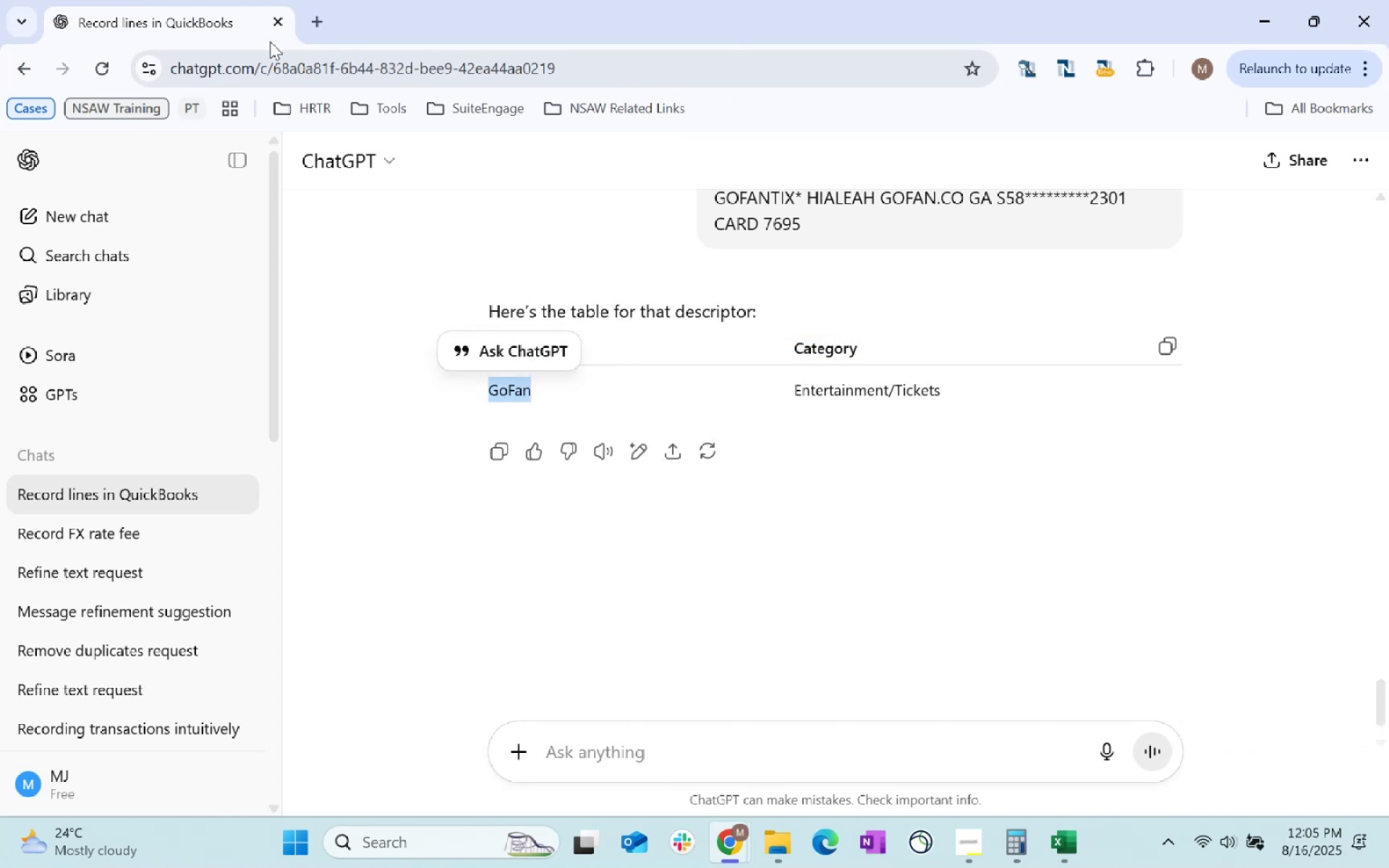 
key(Alt+AltLeft)
 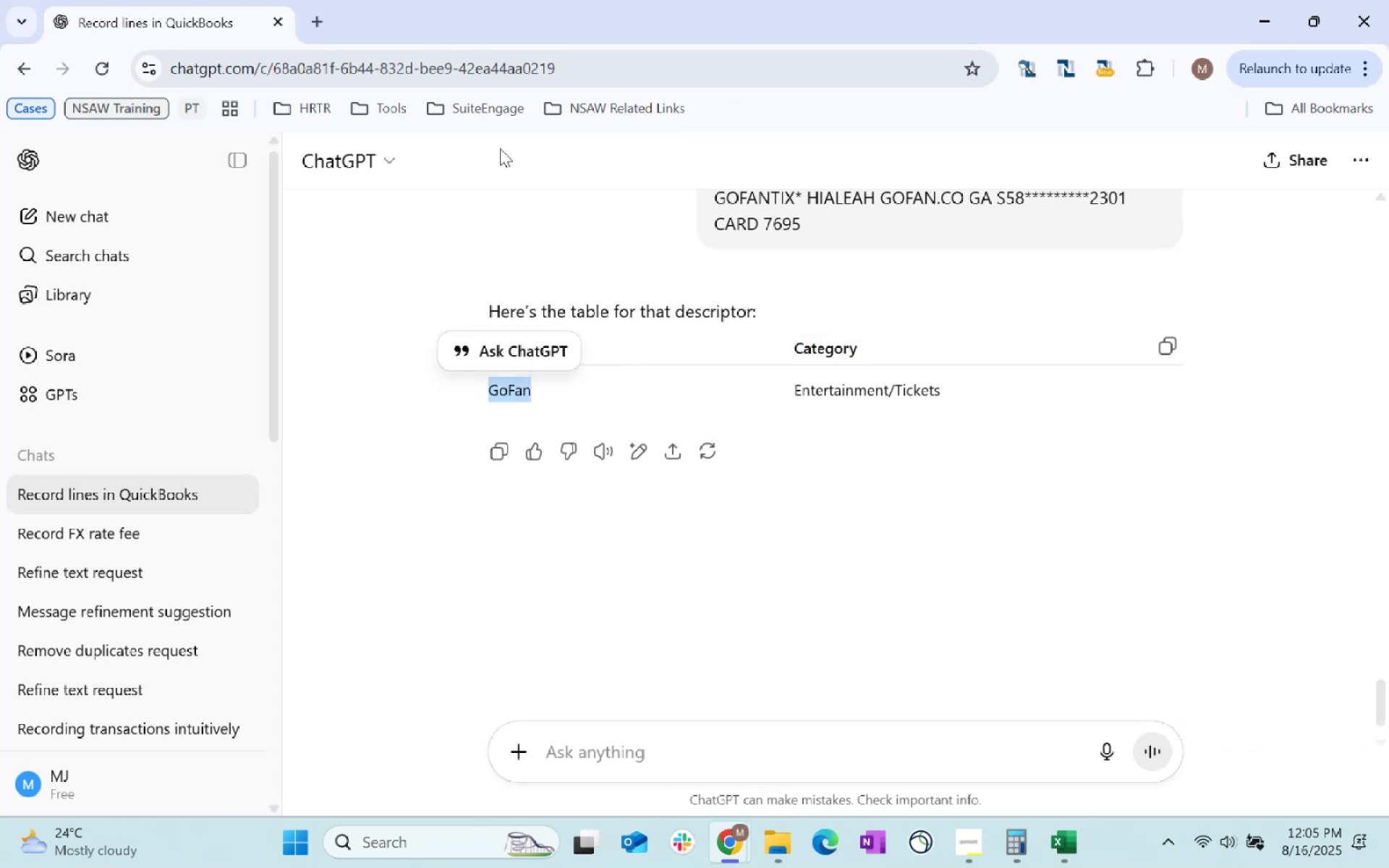 
key(Alt+Tab)
 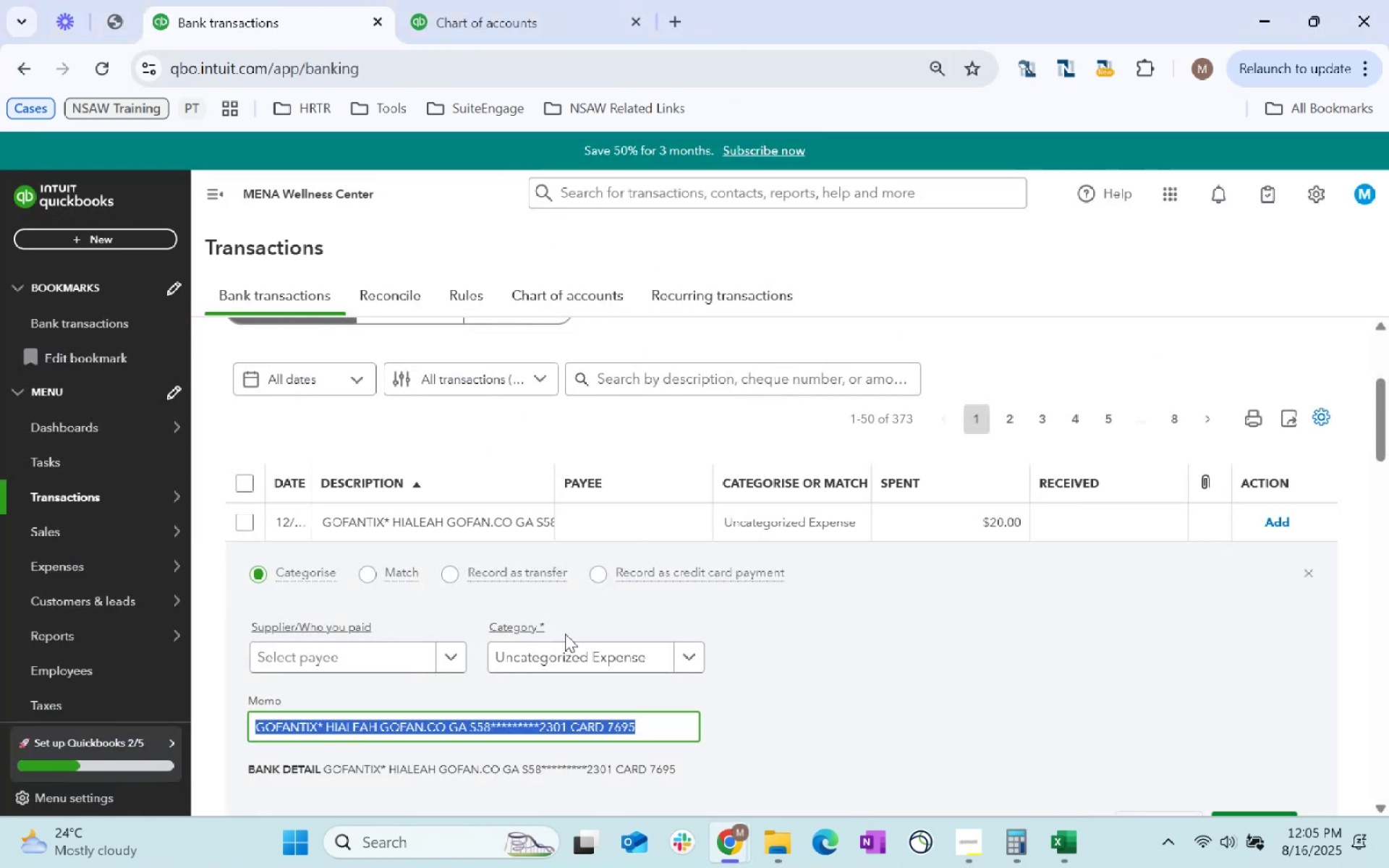 
left_click([375, 658])
 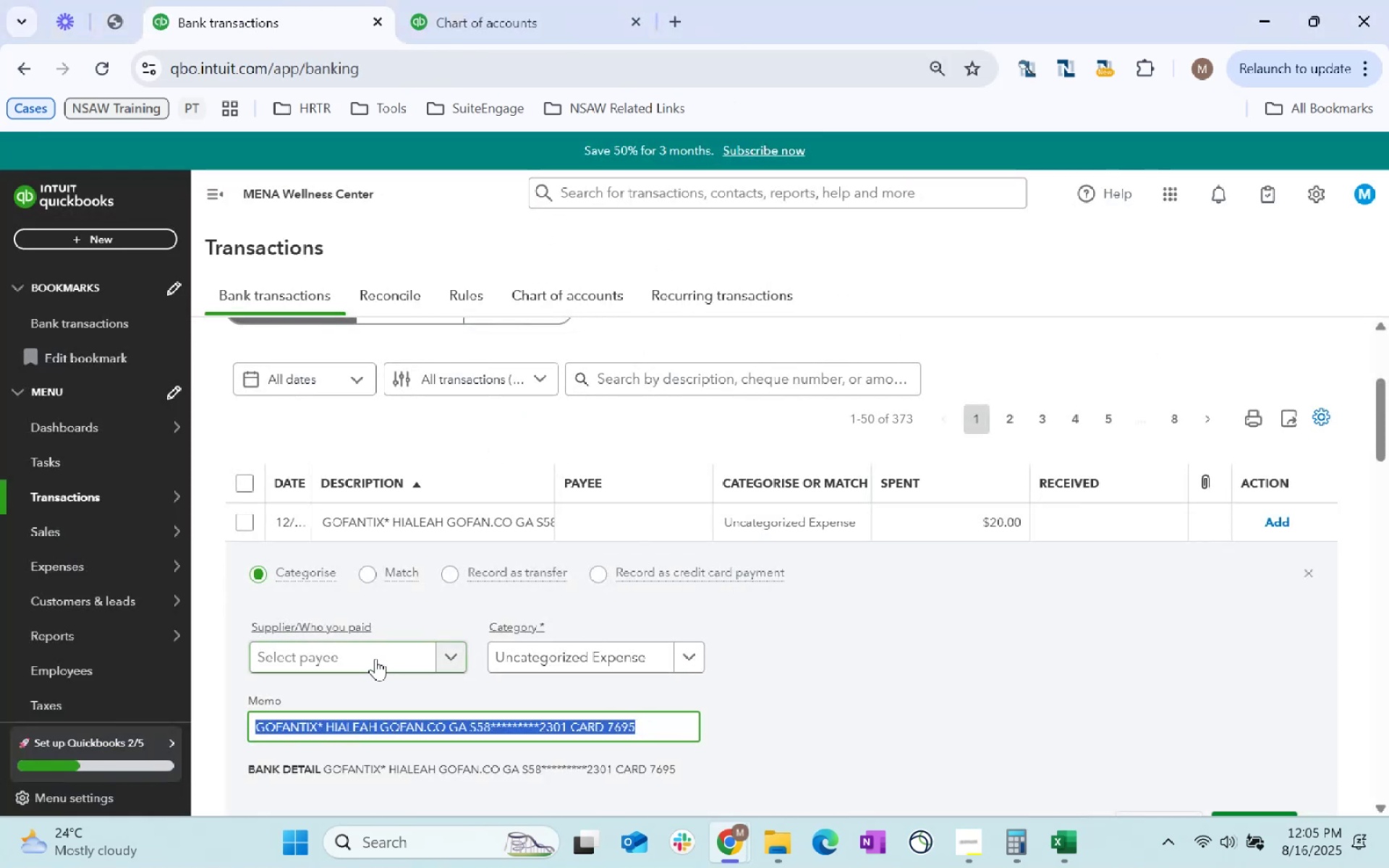 
key(Control+ControlLeft)
 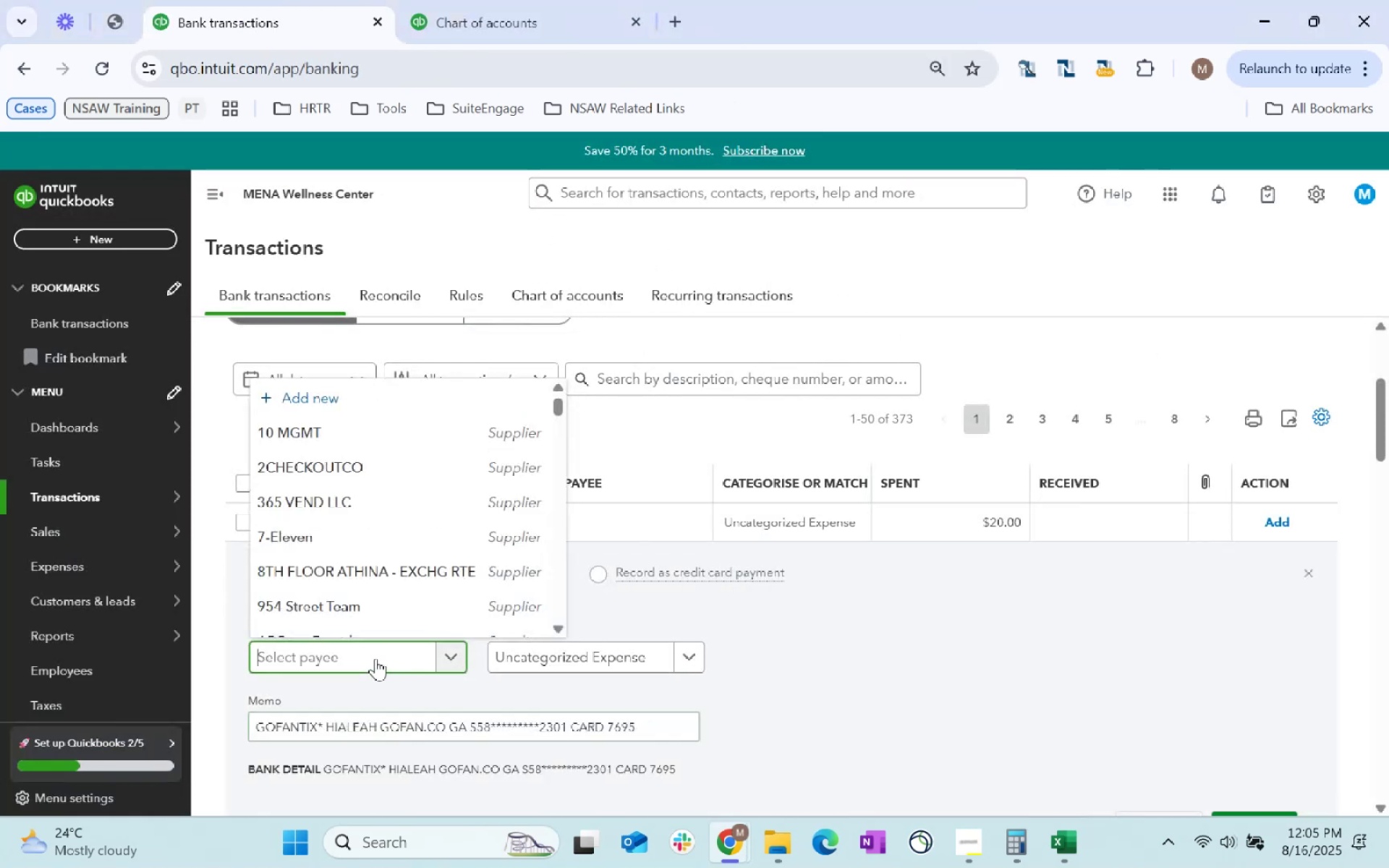 
key(Control+V)
 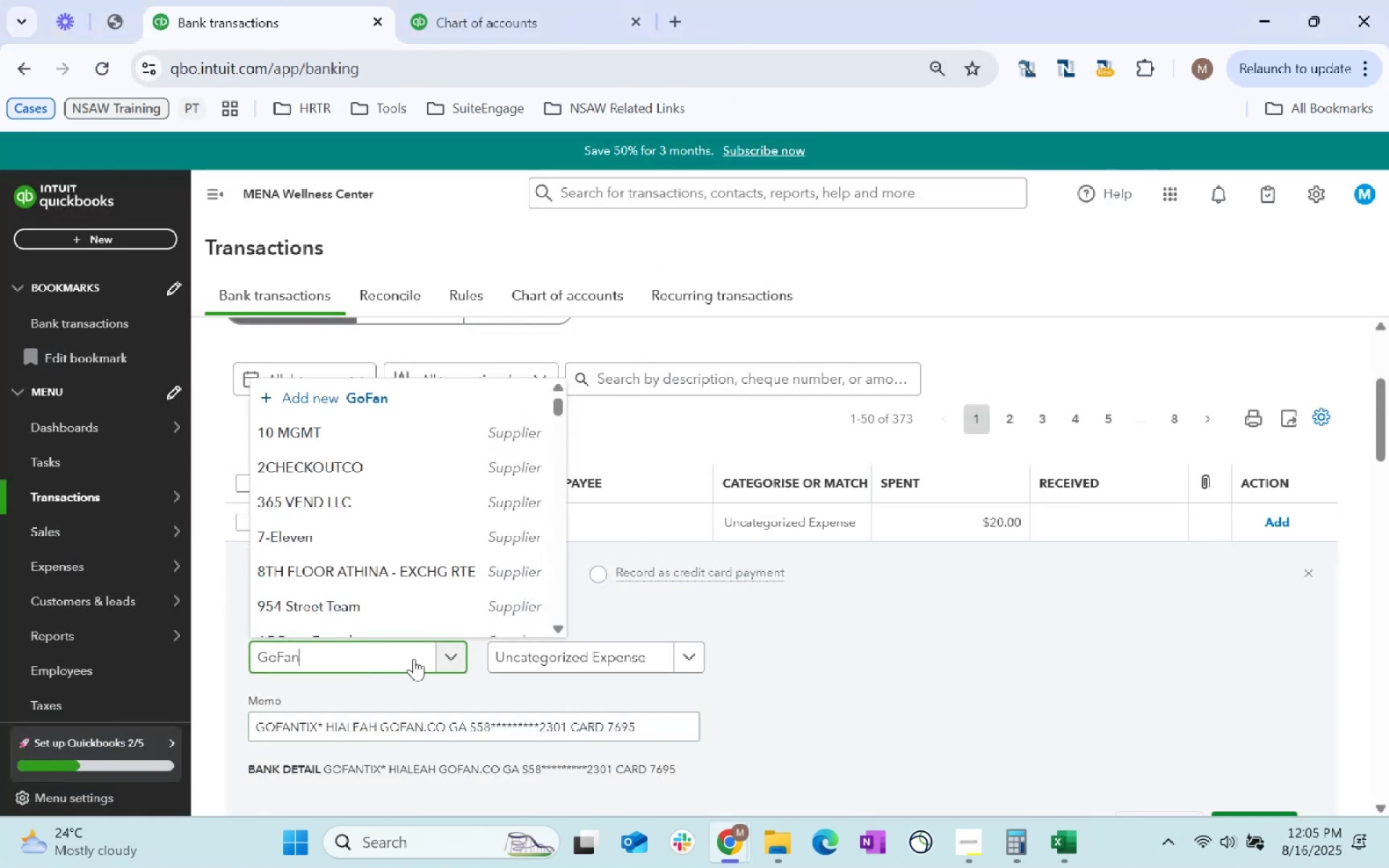 
key(Tab)
 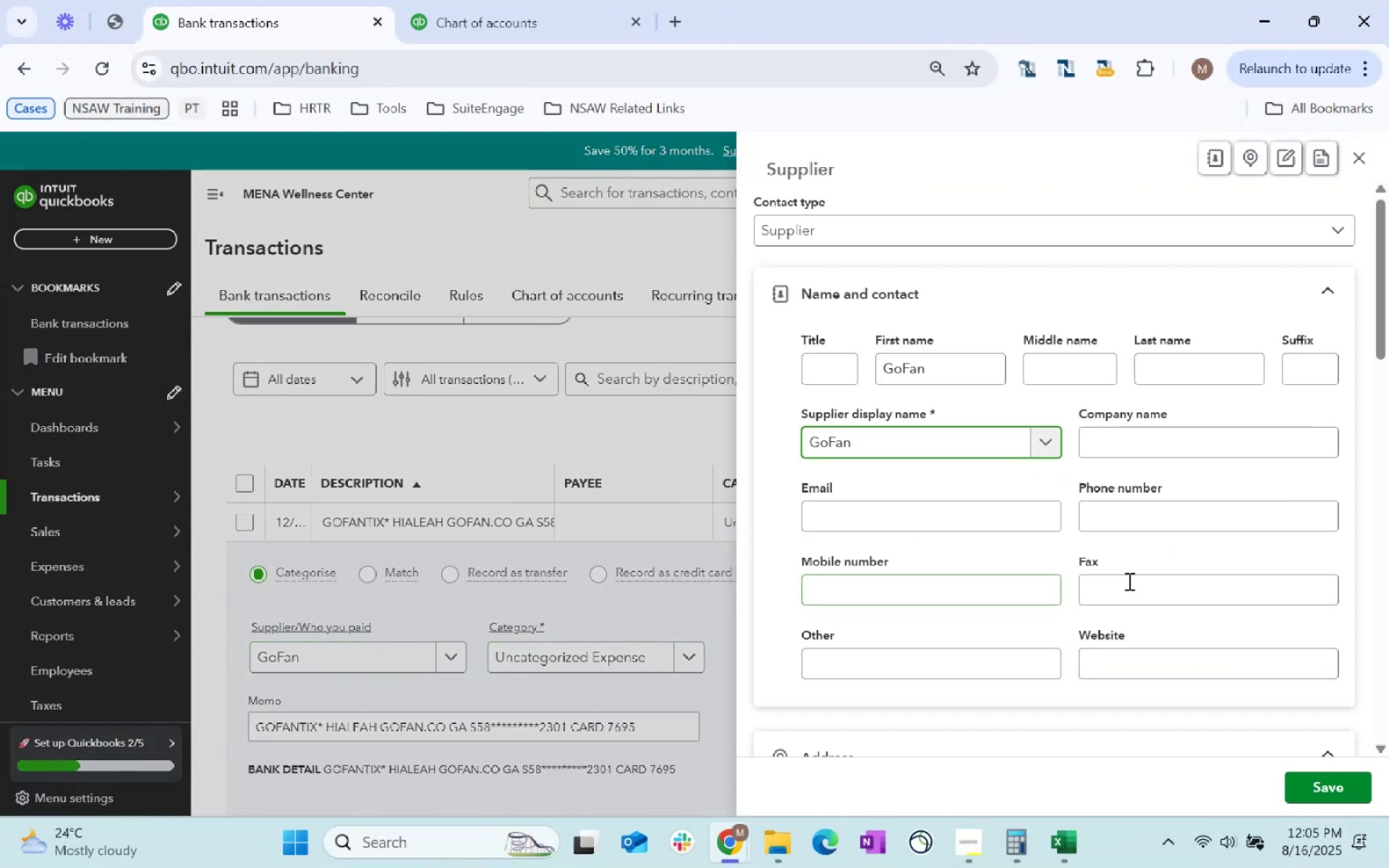 
left_click([1326, 799])
 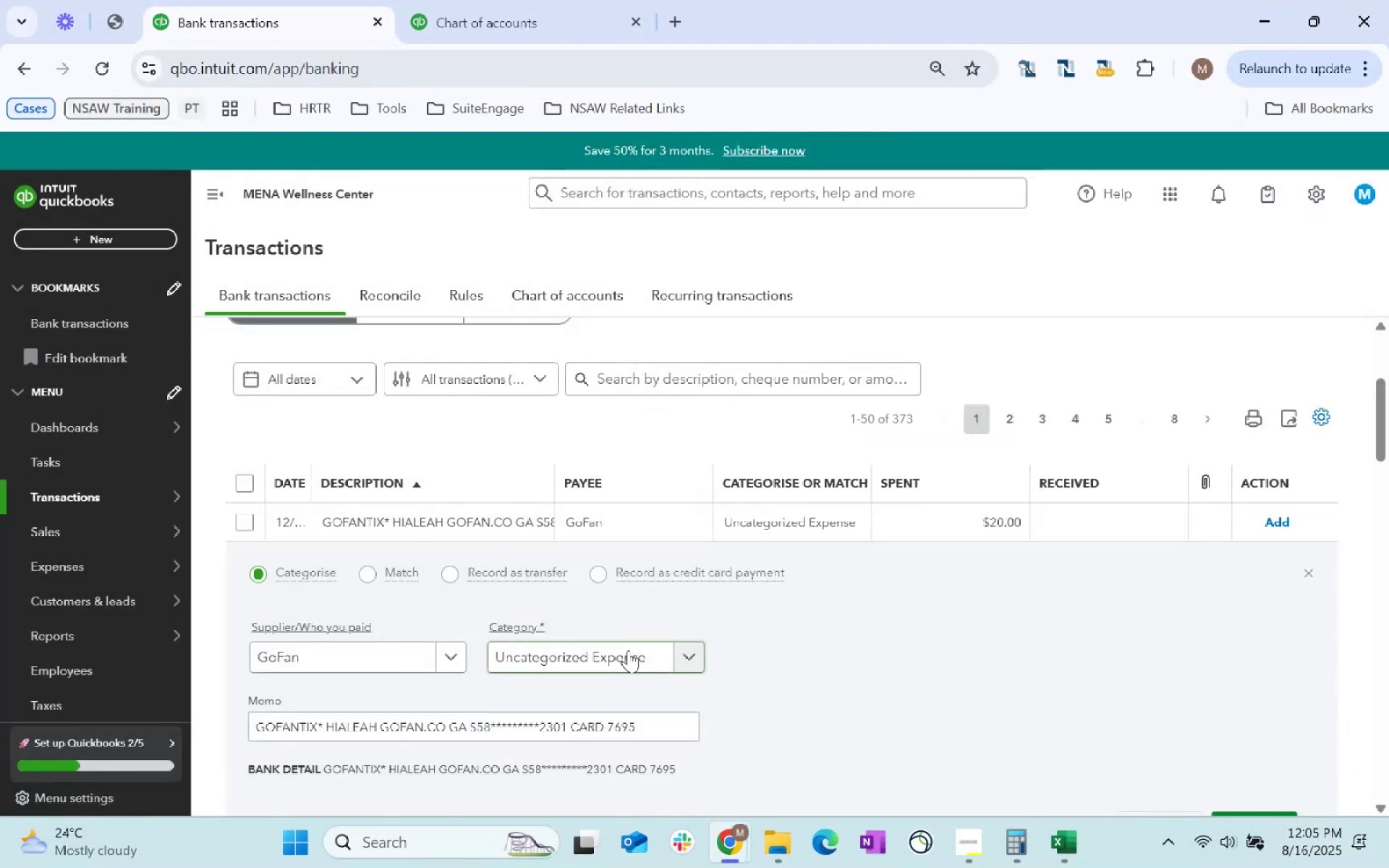 
key(Tab)
type(Enter)
key(Tab)
 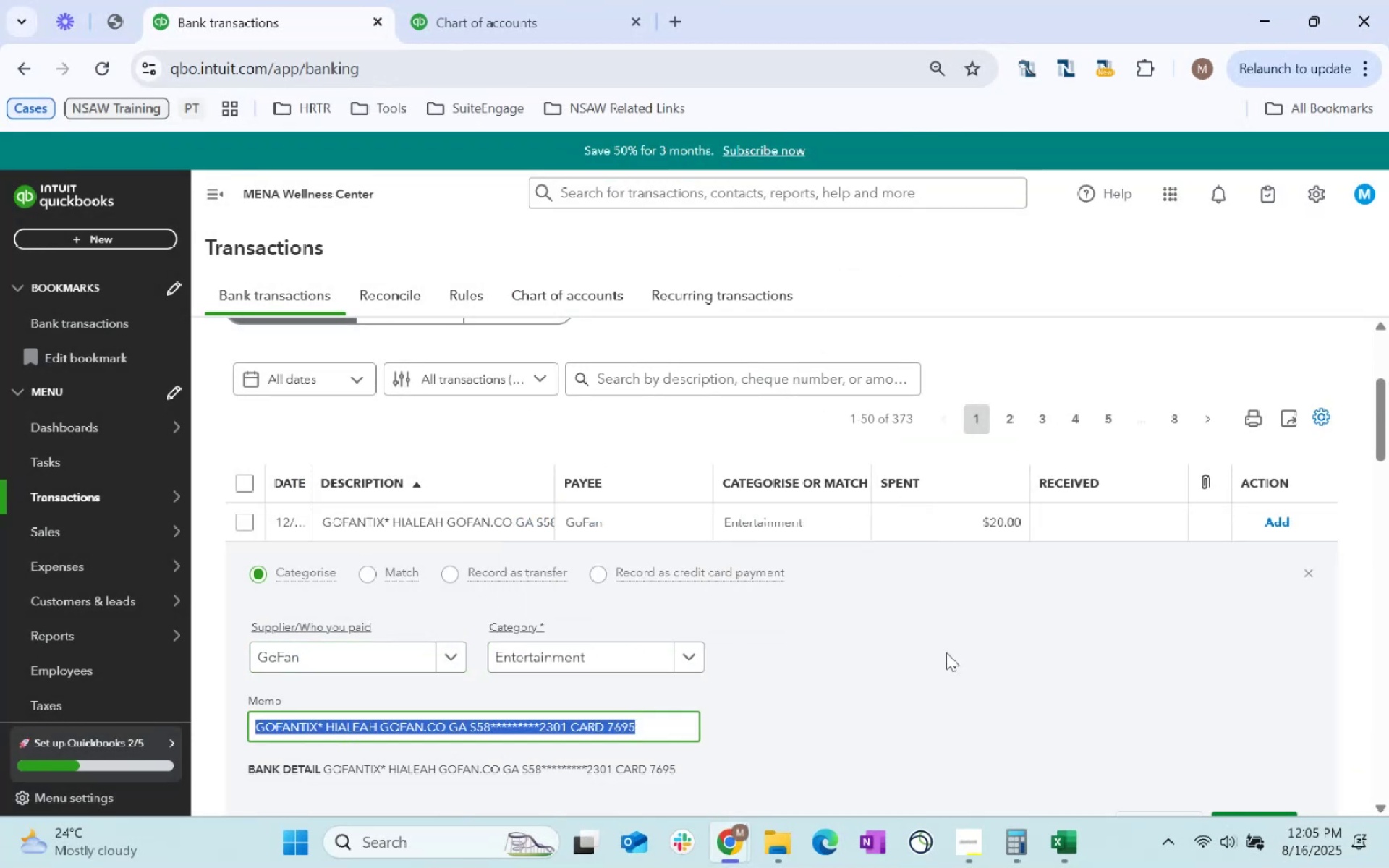 
scroll: coordinate [1028, 645], scroll_direction: down, amount: 1.0
 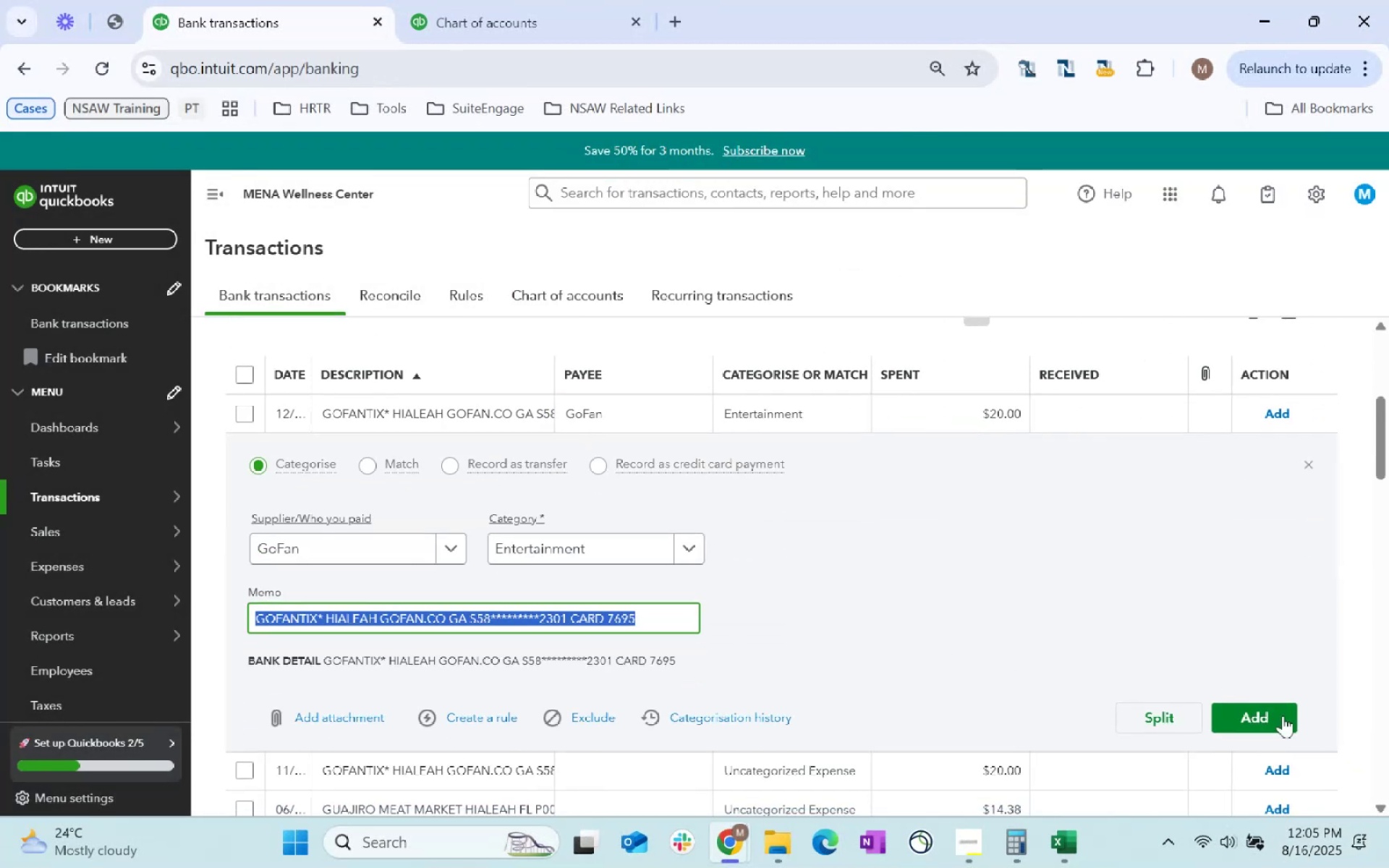 
left_click([1286, 715])
 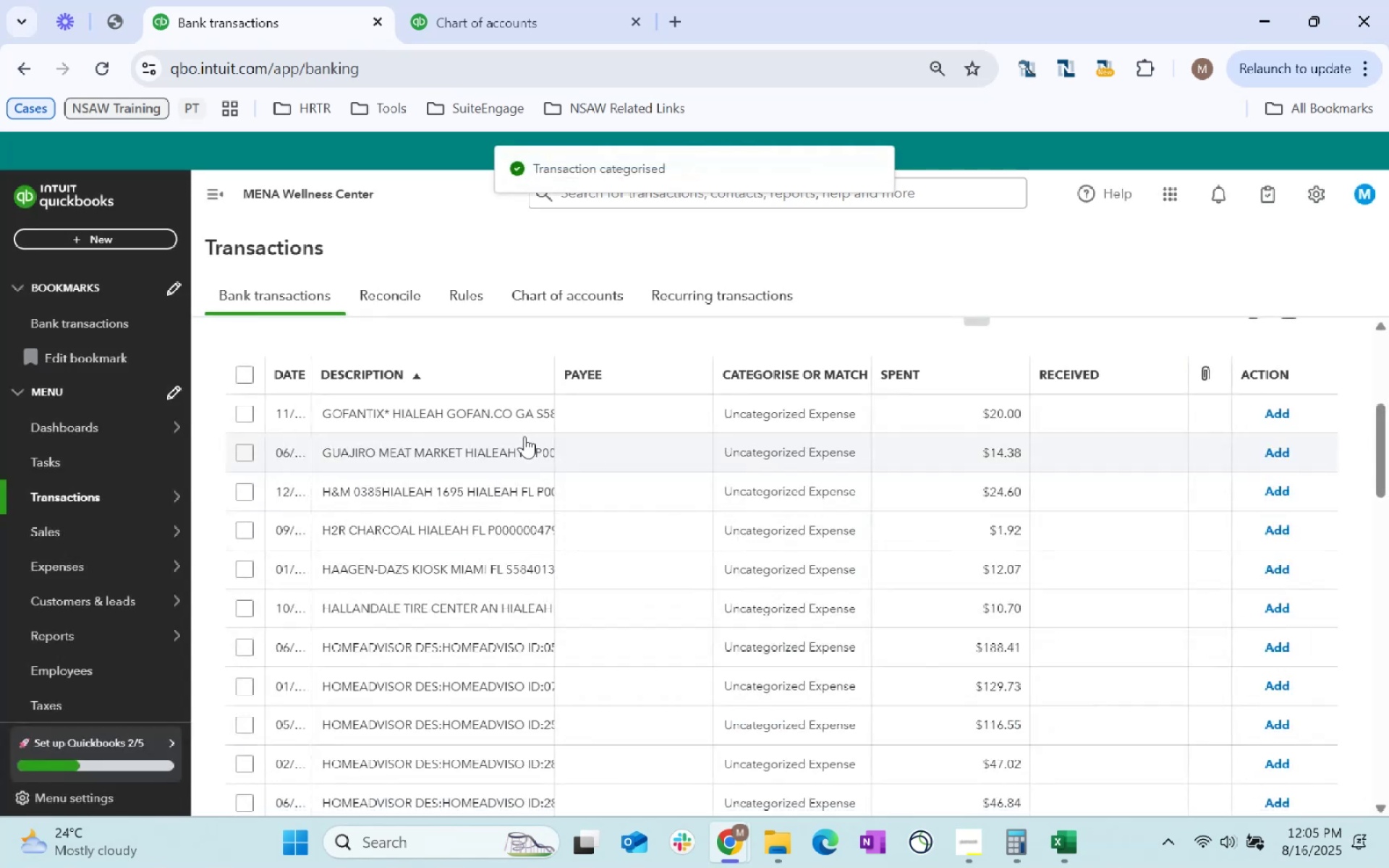 
left_click([606, 423])
 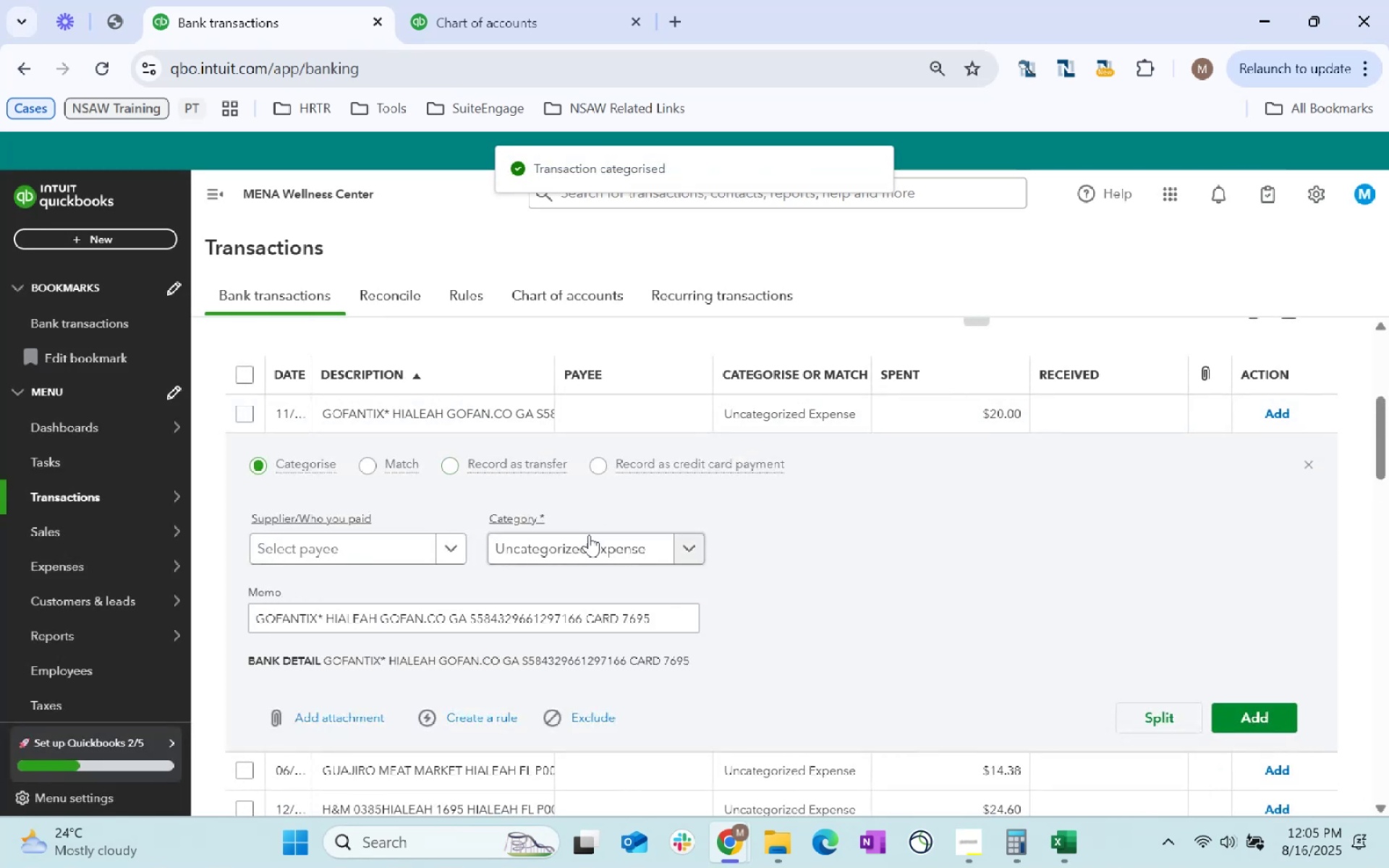 
left_click([386, 545])
 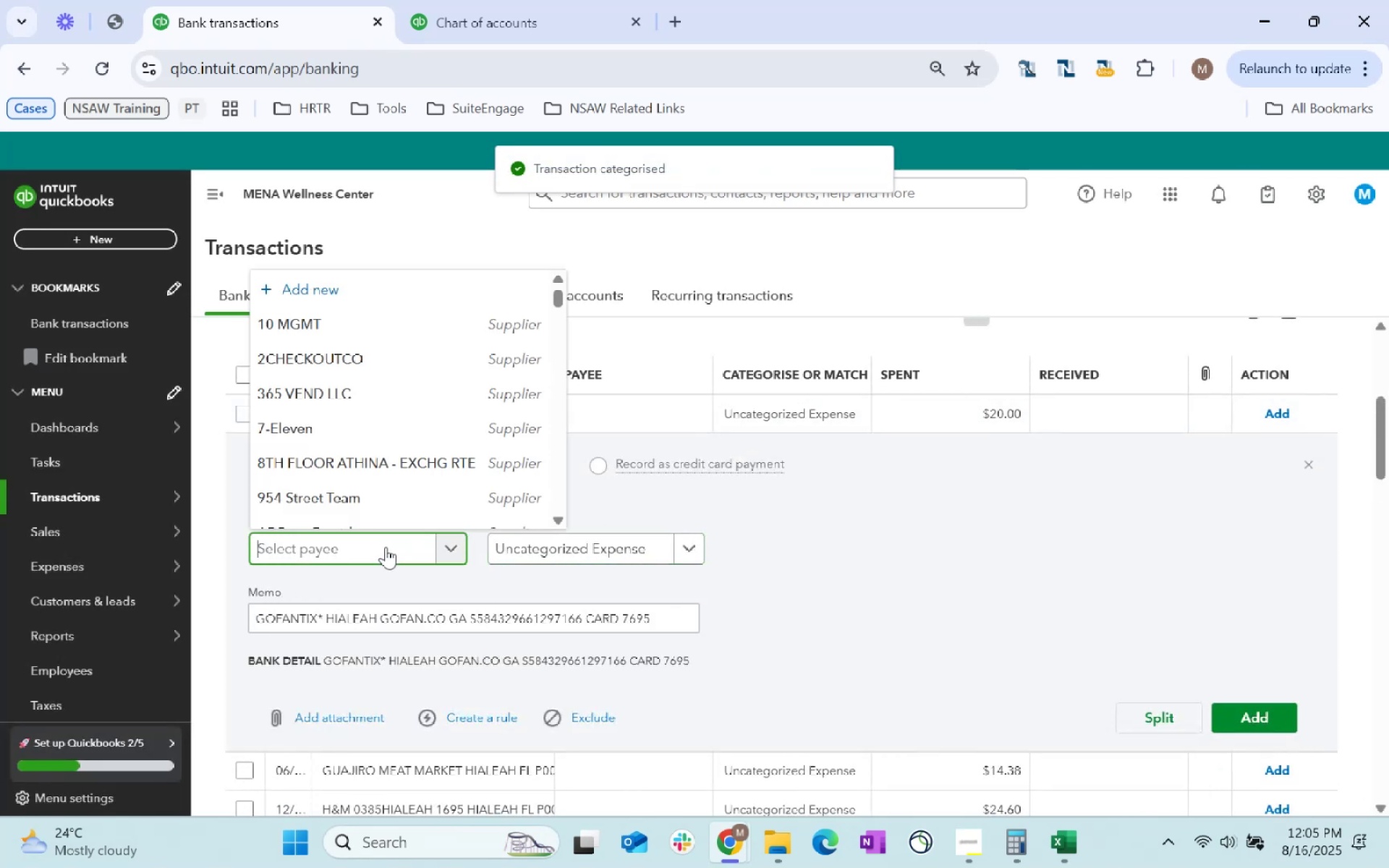 
key(Control+ControlLeft)
 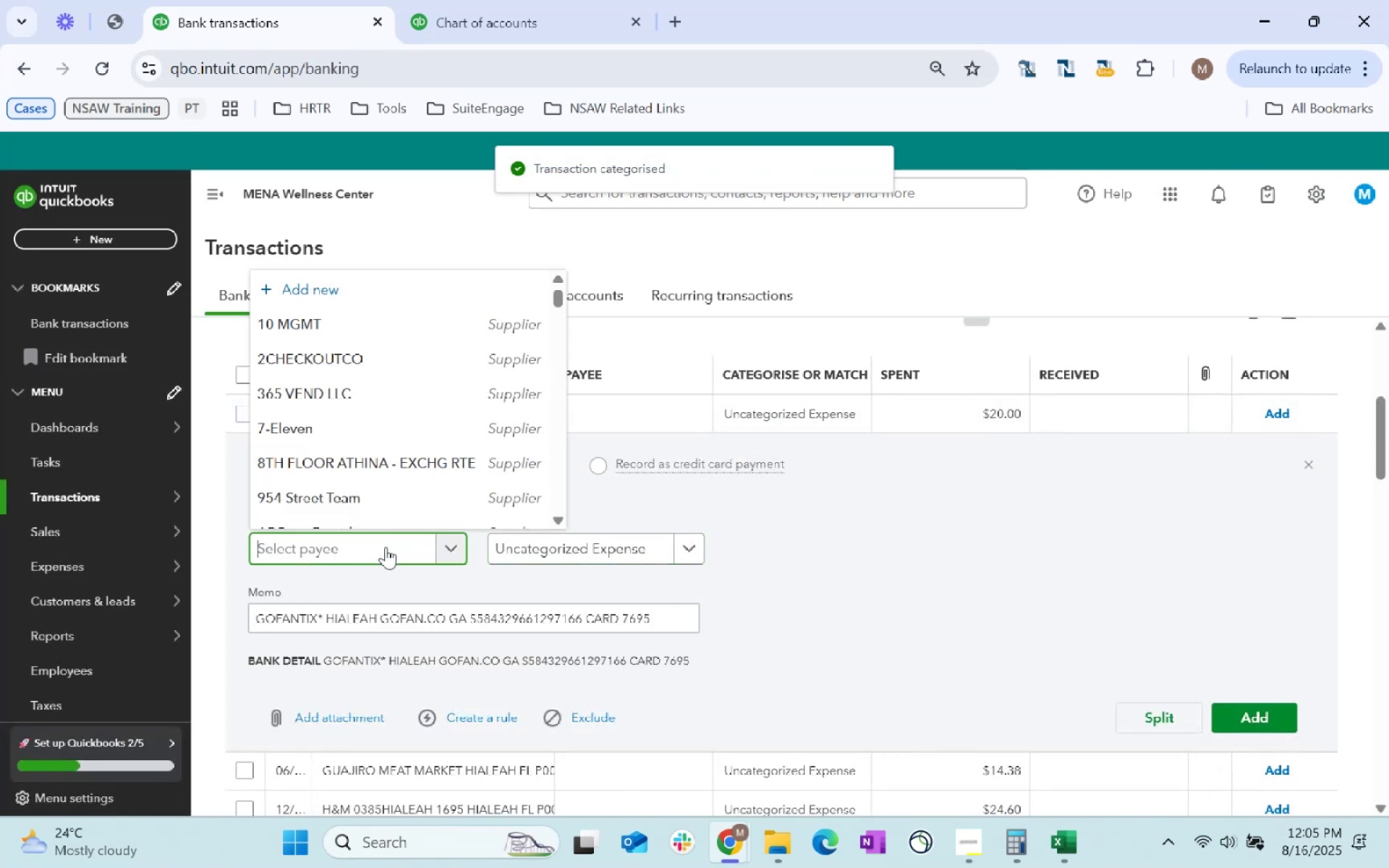 
key(Control+V)
 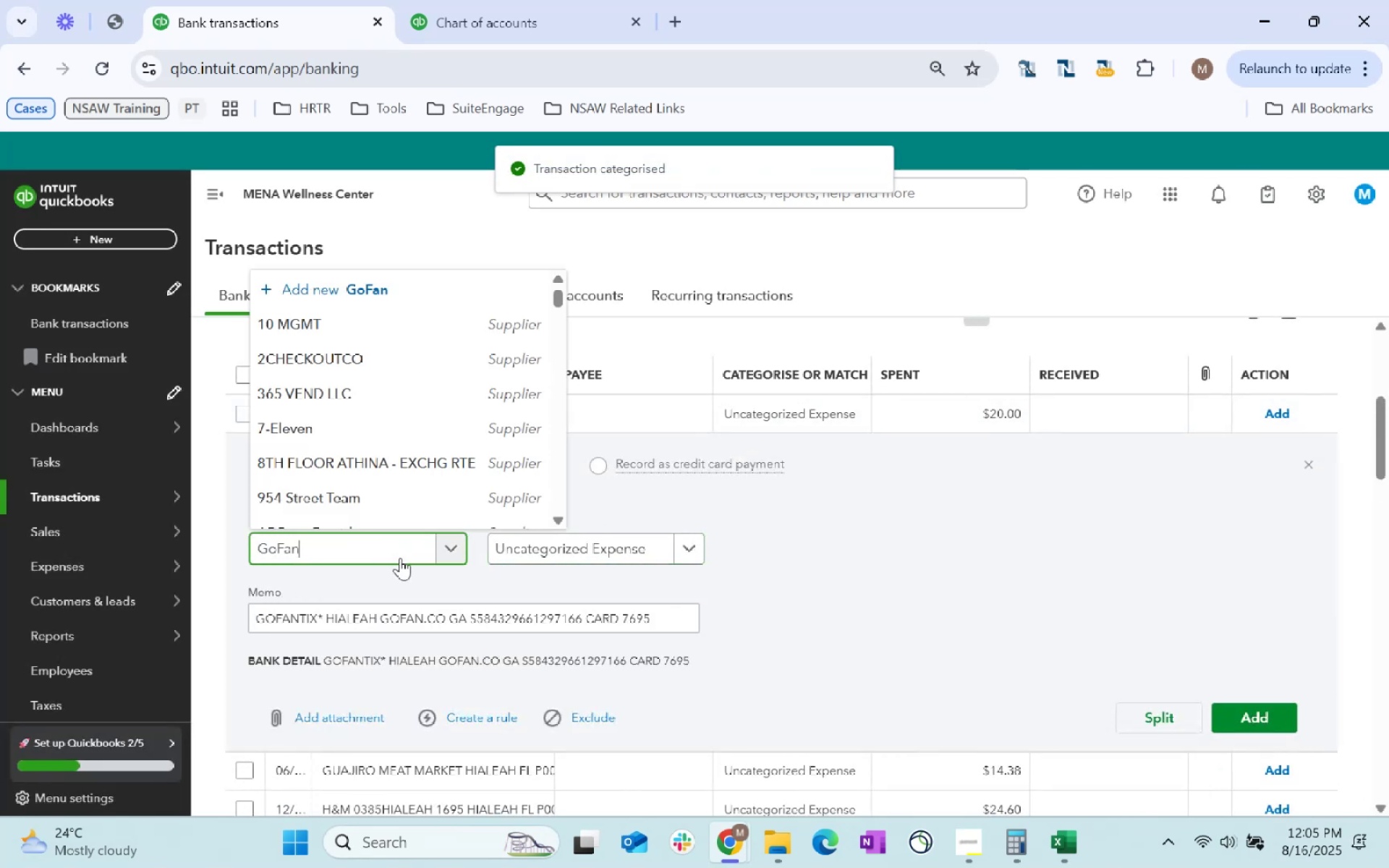 
key(Tab)
 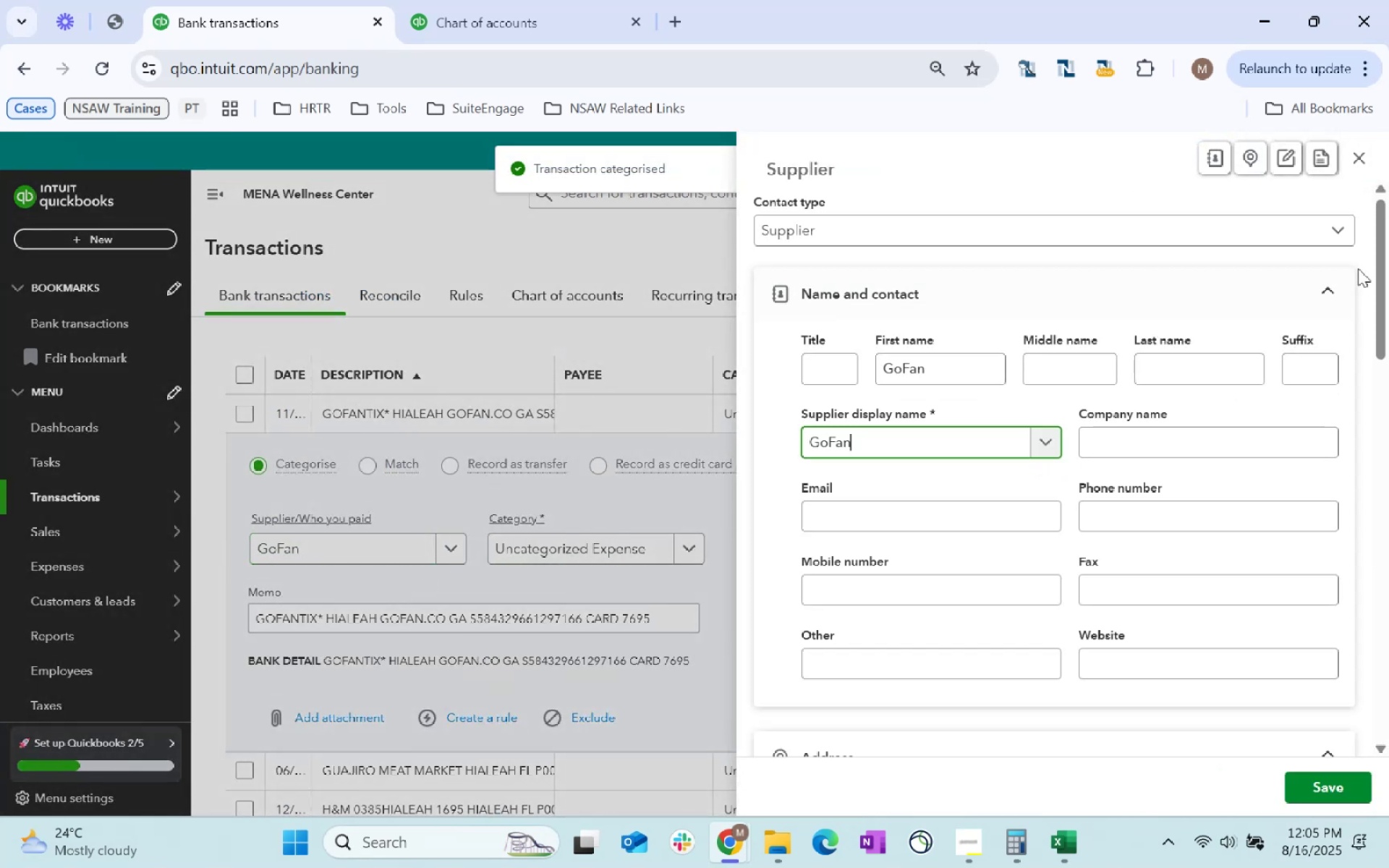 
left_click([1360, 151])
 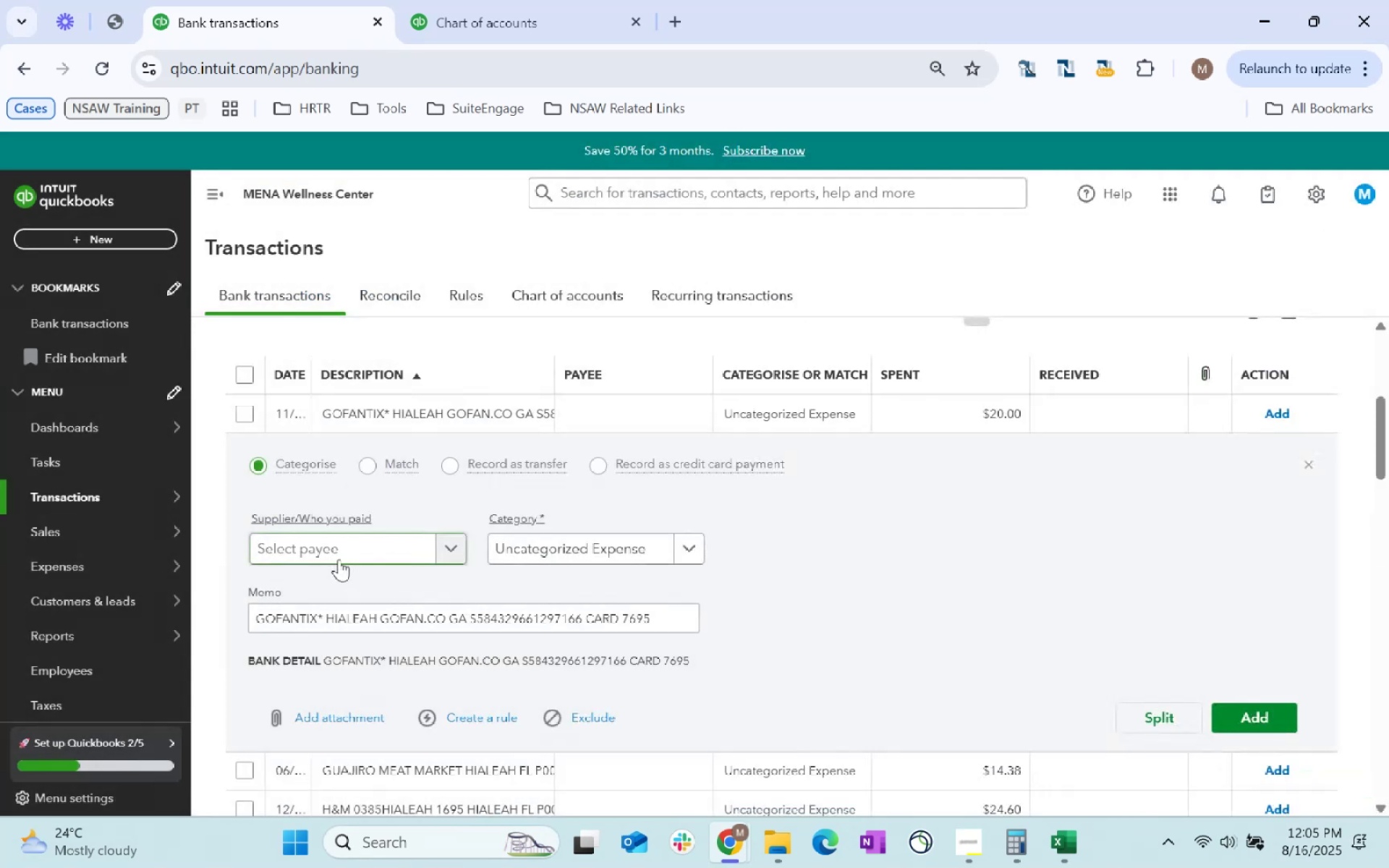 
left_click([343, 546])
 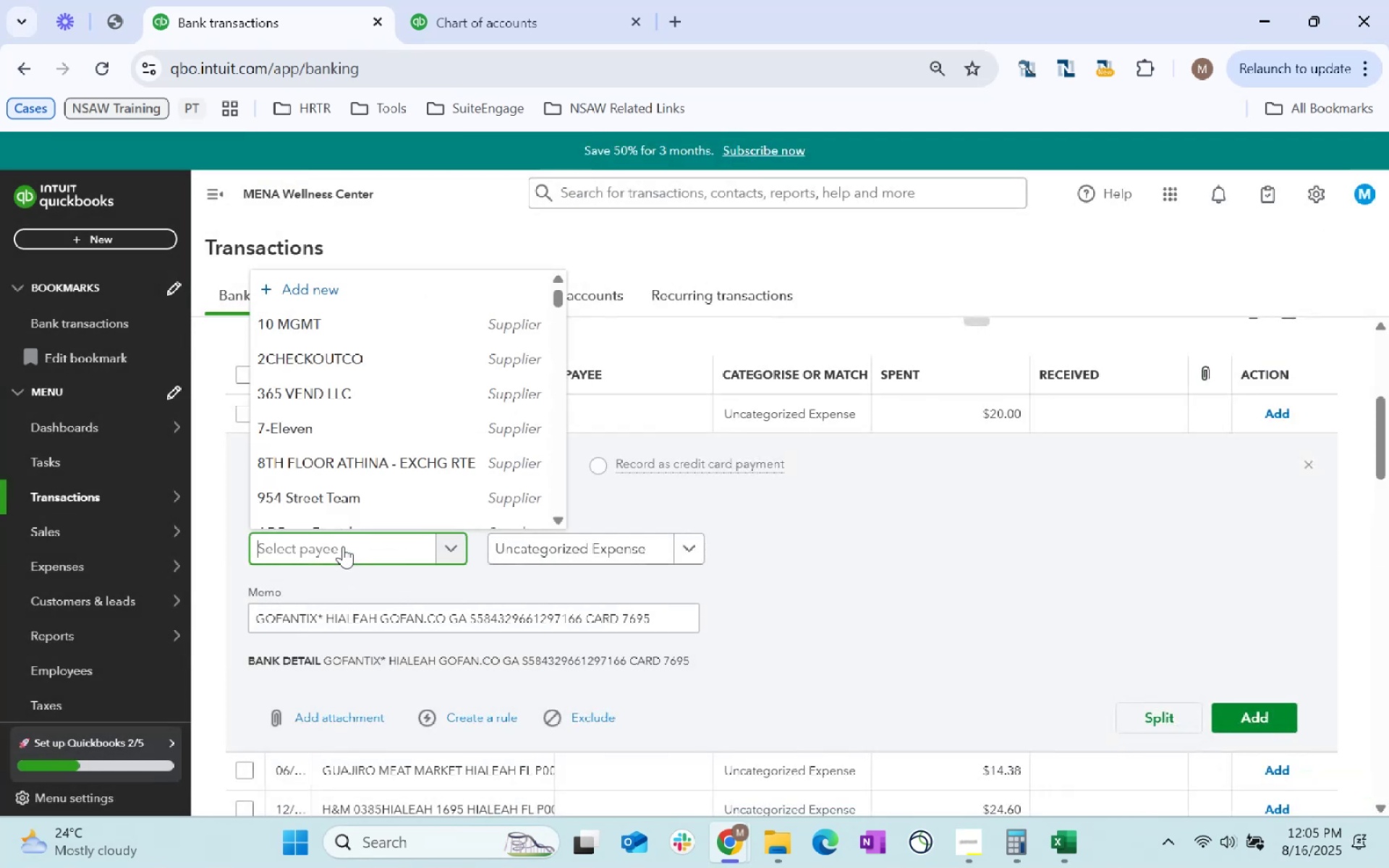 
key(Control+V)
 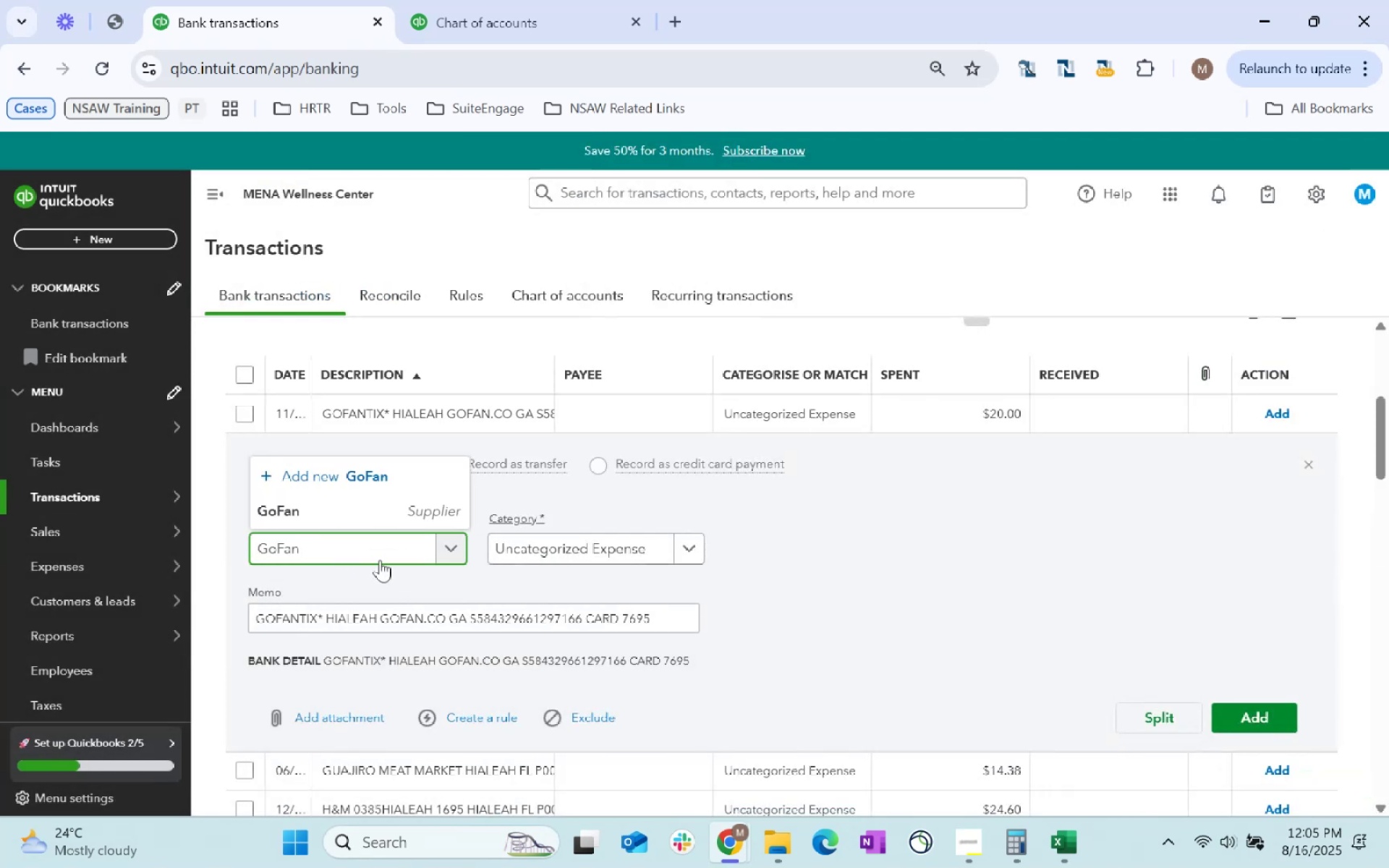 
key(Tab)
 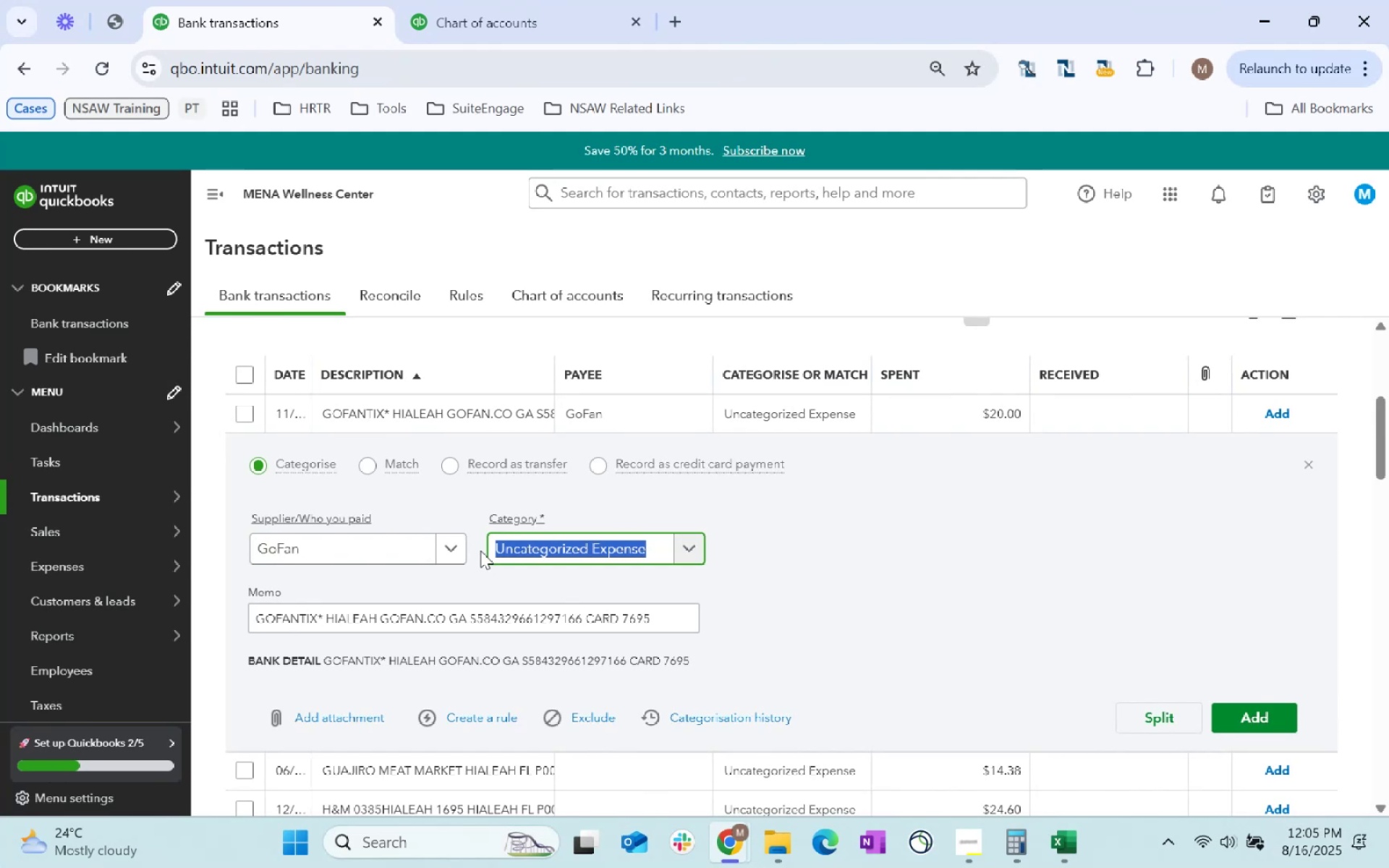 
wait(5.52)
 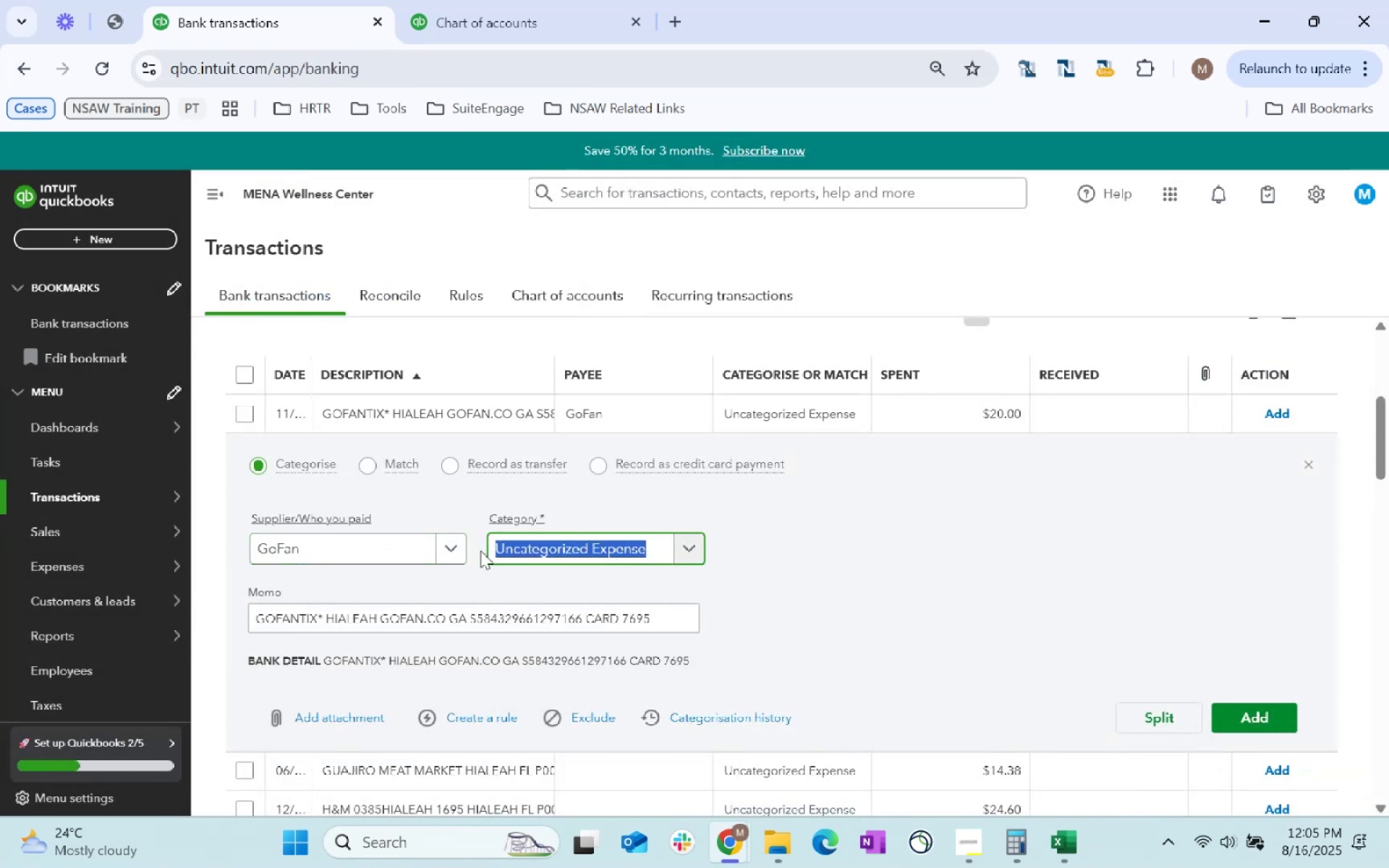 
type(enter)
 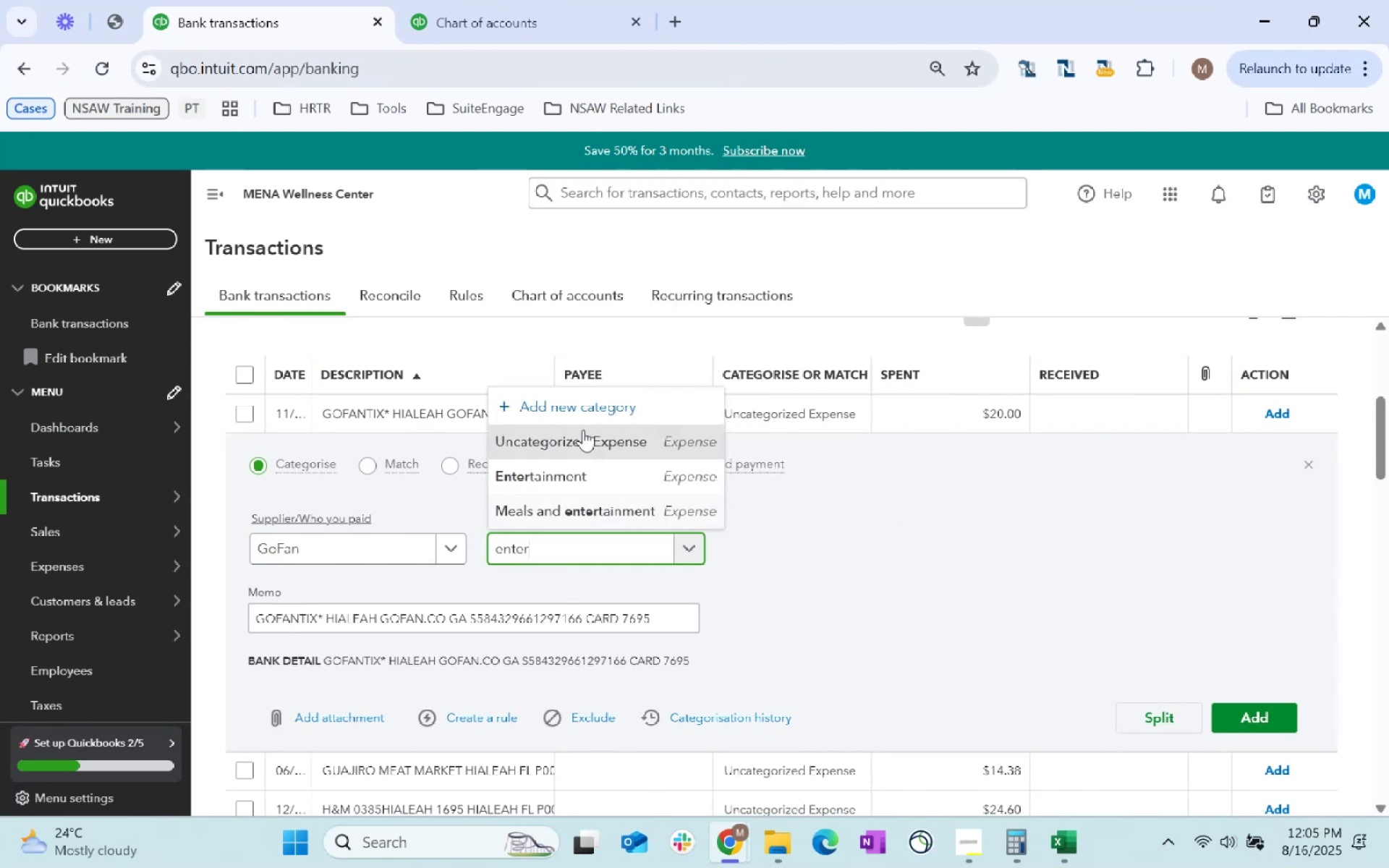 
left_click([592, 463])
 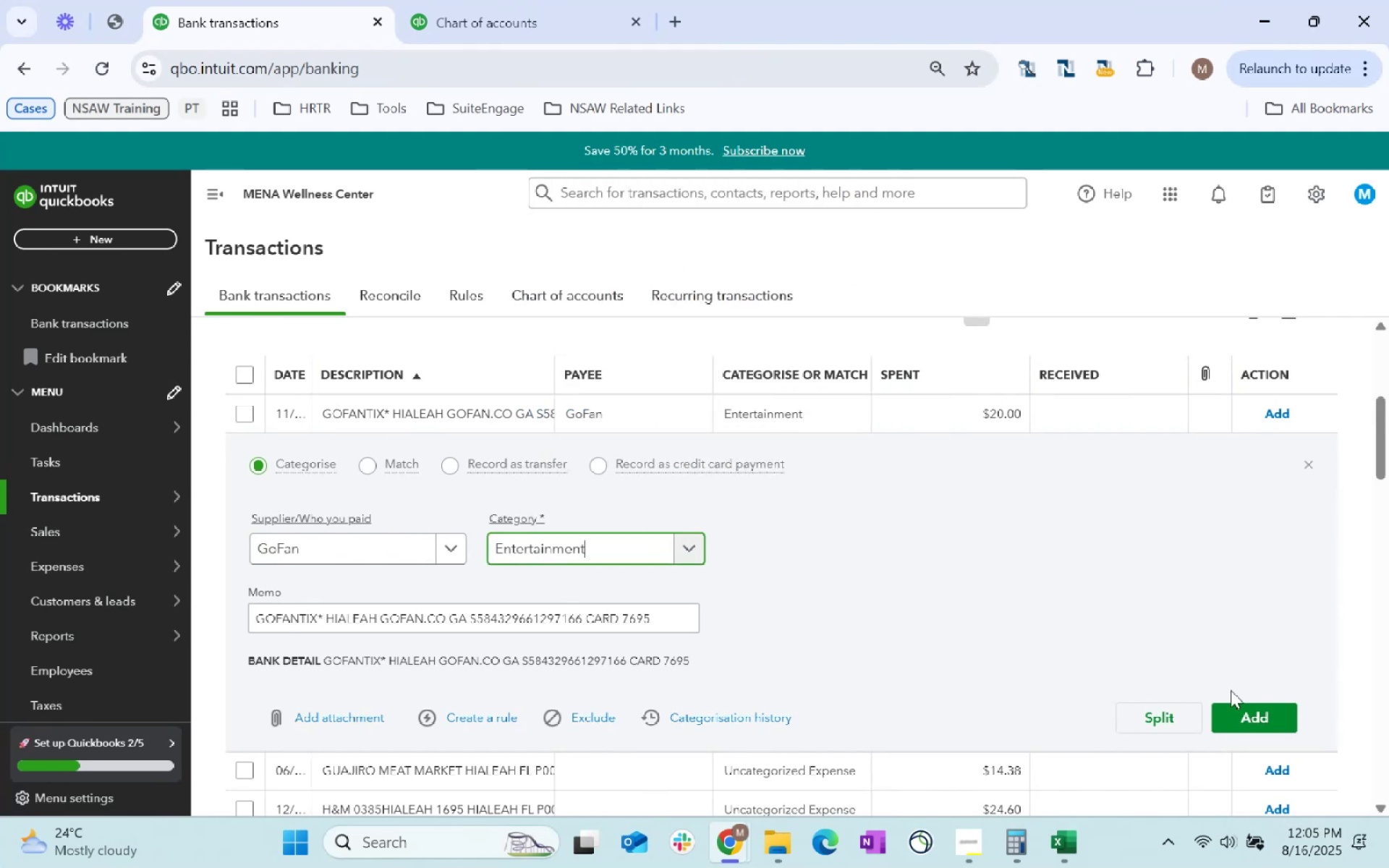 
left_click([1248, 717])
 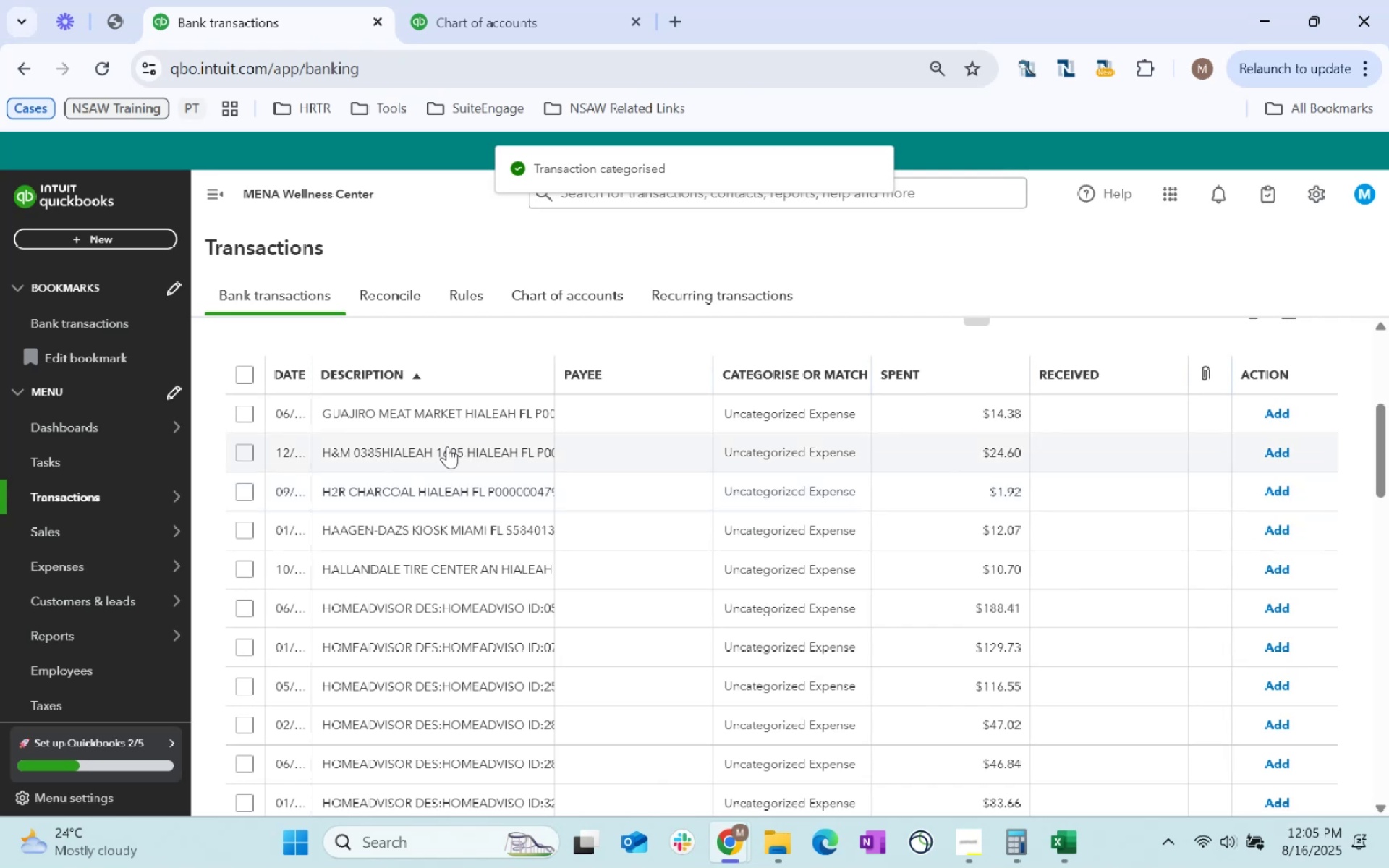 
wait(5.13)
 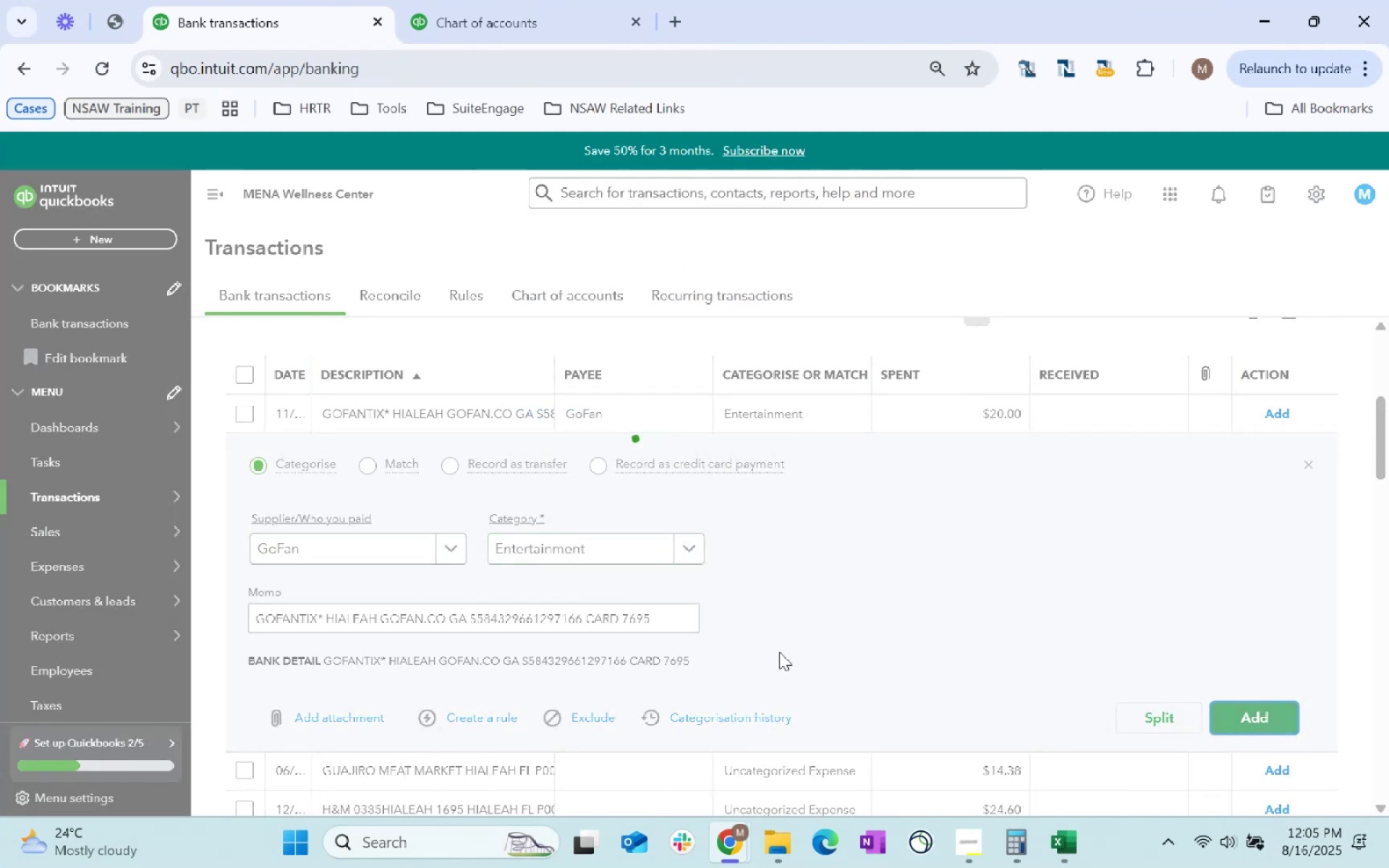 
left_click([447, 446])
 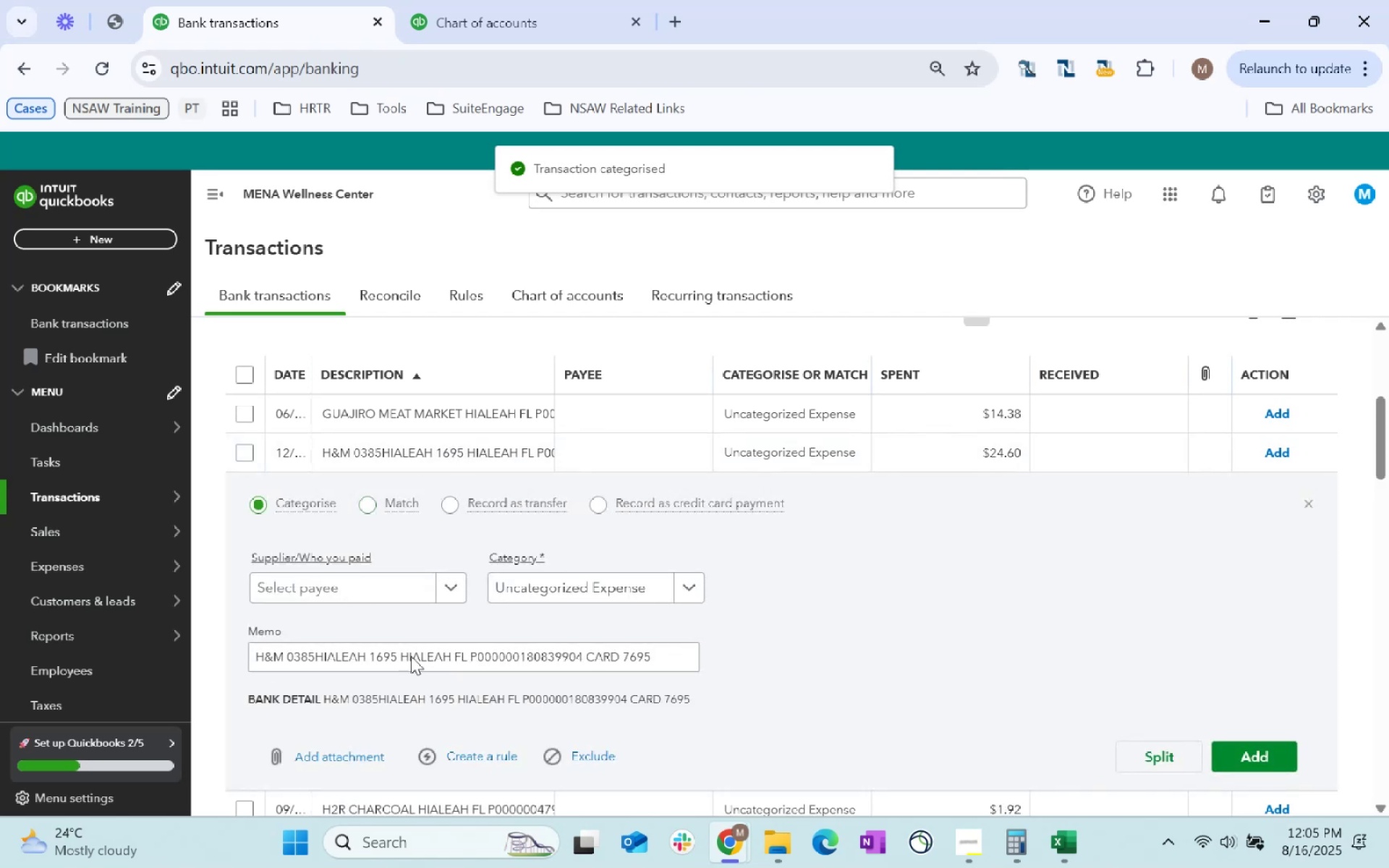 
left_click([347, 591])
 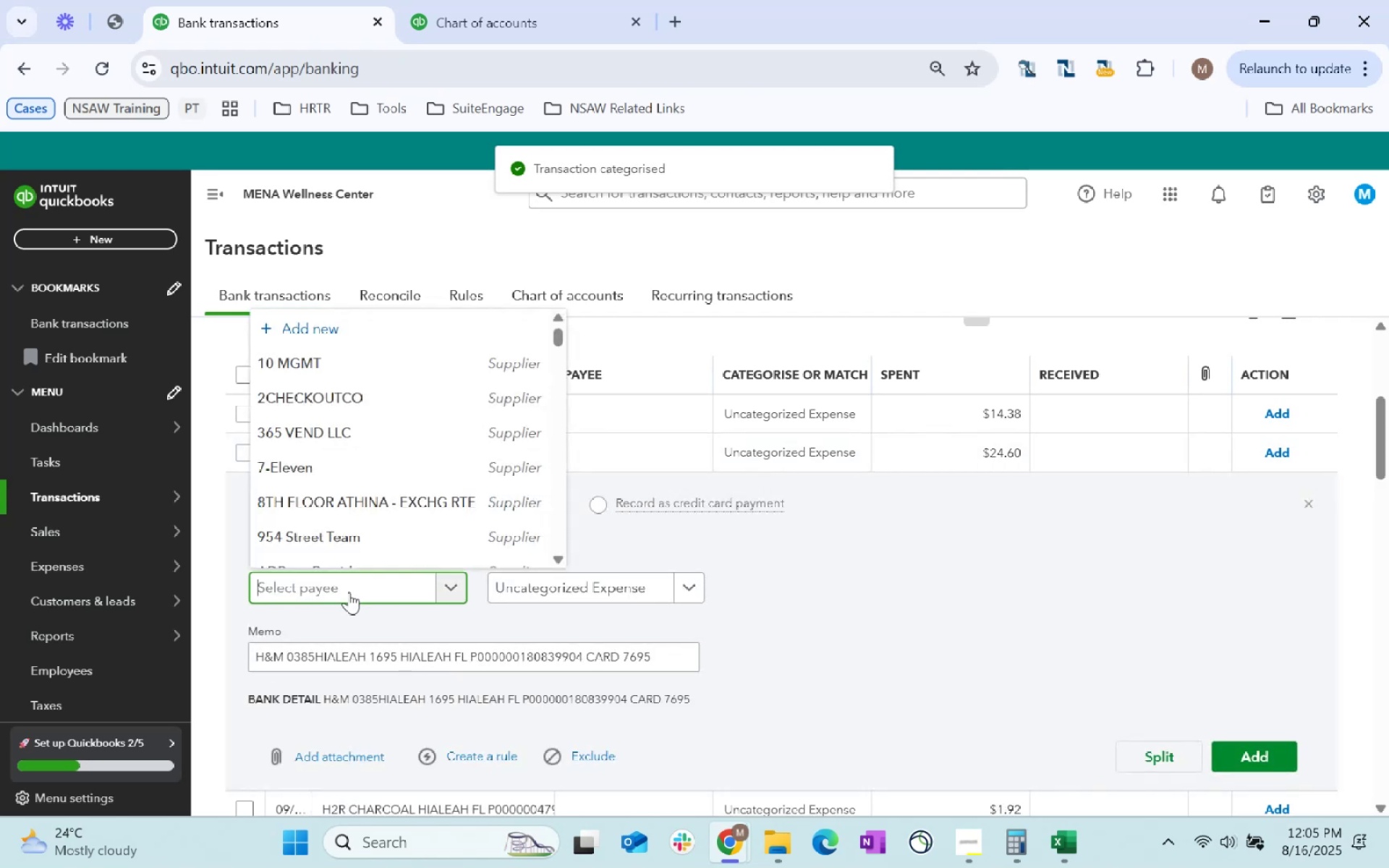 
type(H&M)
key(Tab)
 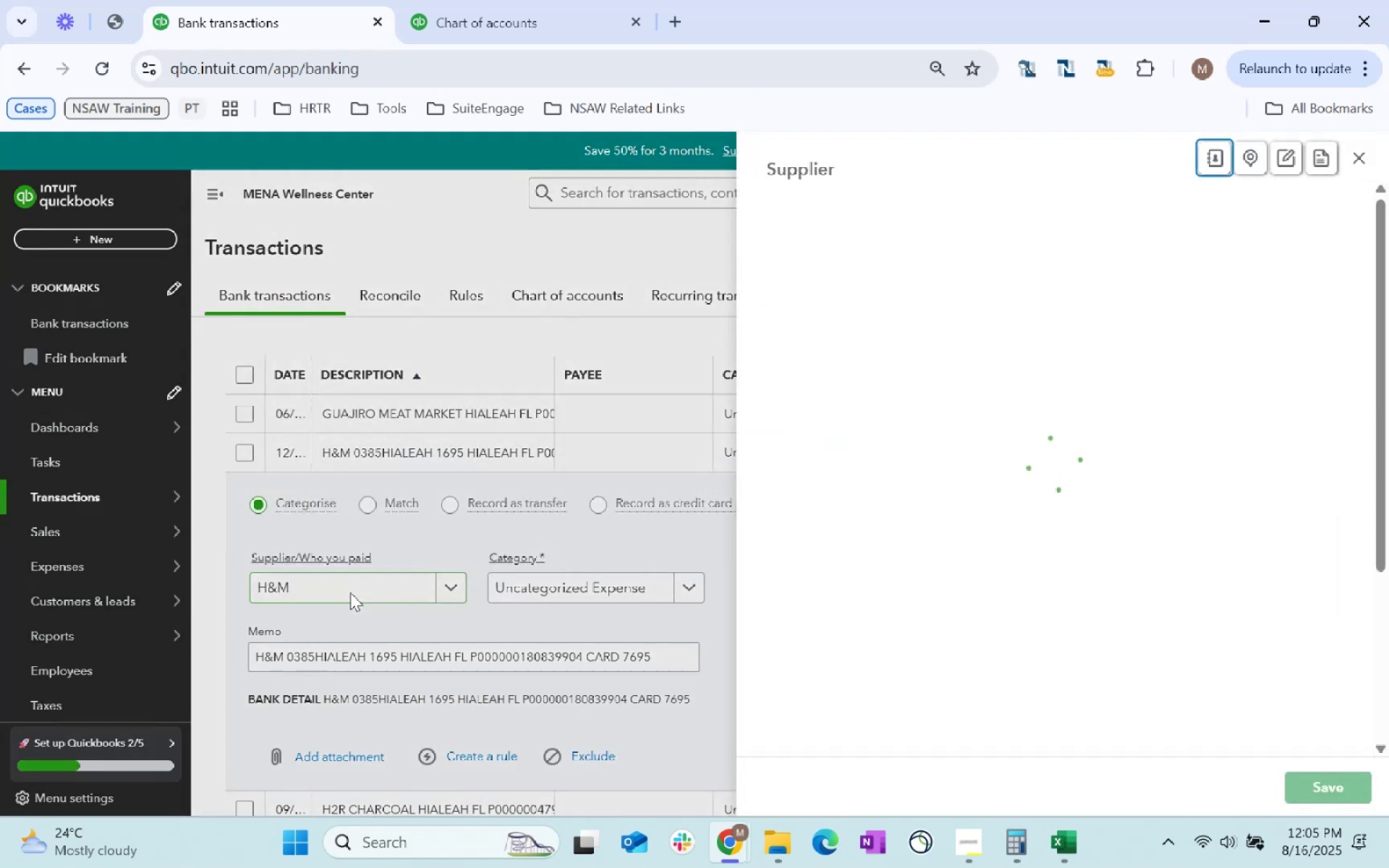 
left_click([1351, 794])
 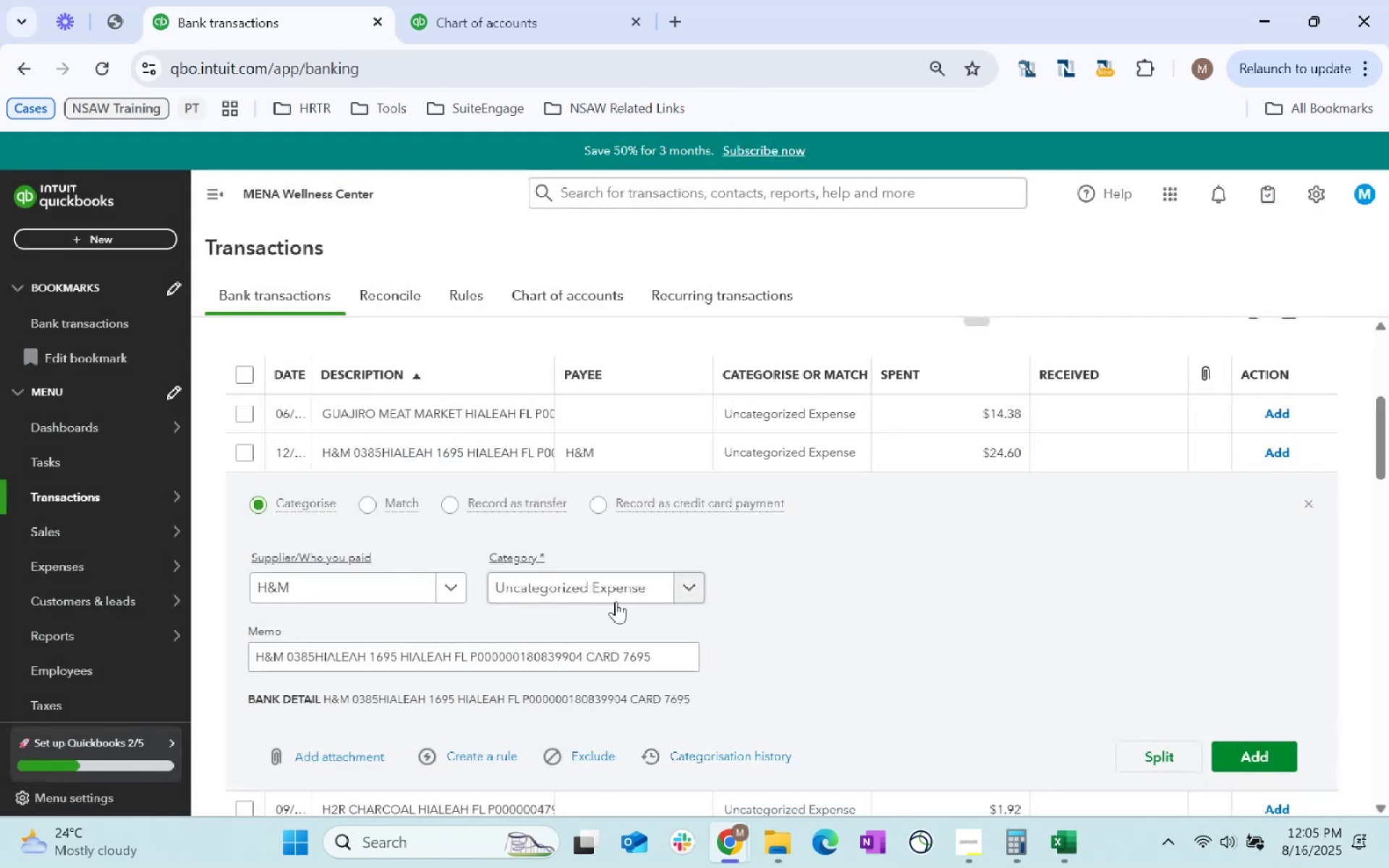 
key(Tab)
type(Clothing)
key(Tab)
 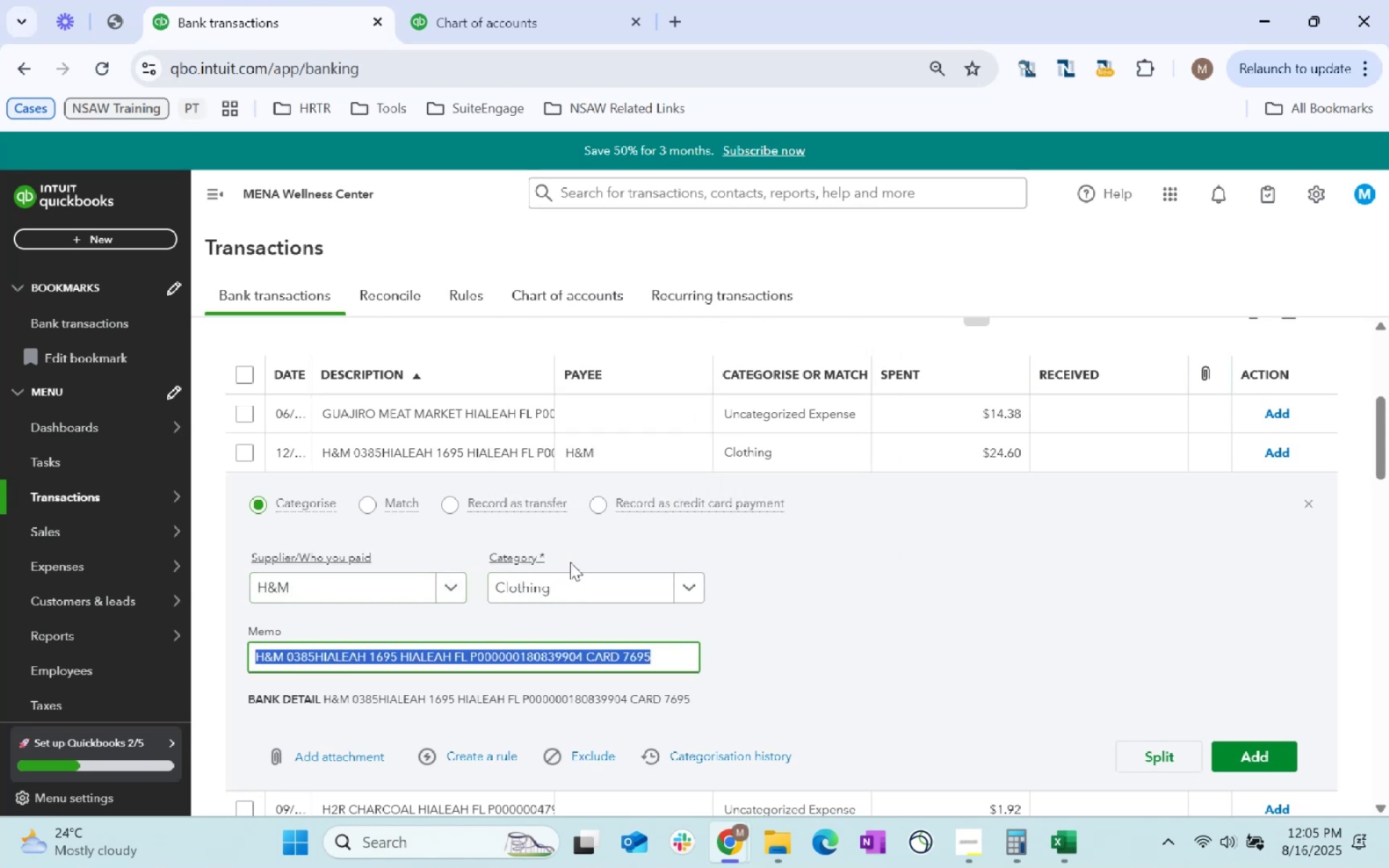 
left_click([1280, 764])
 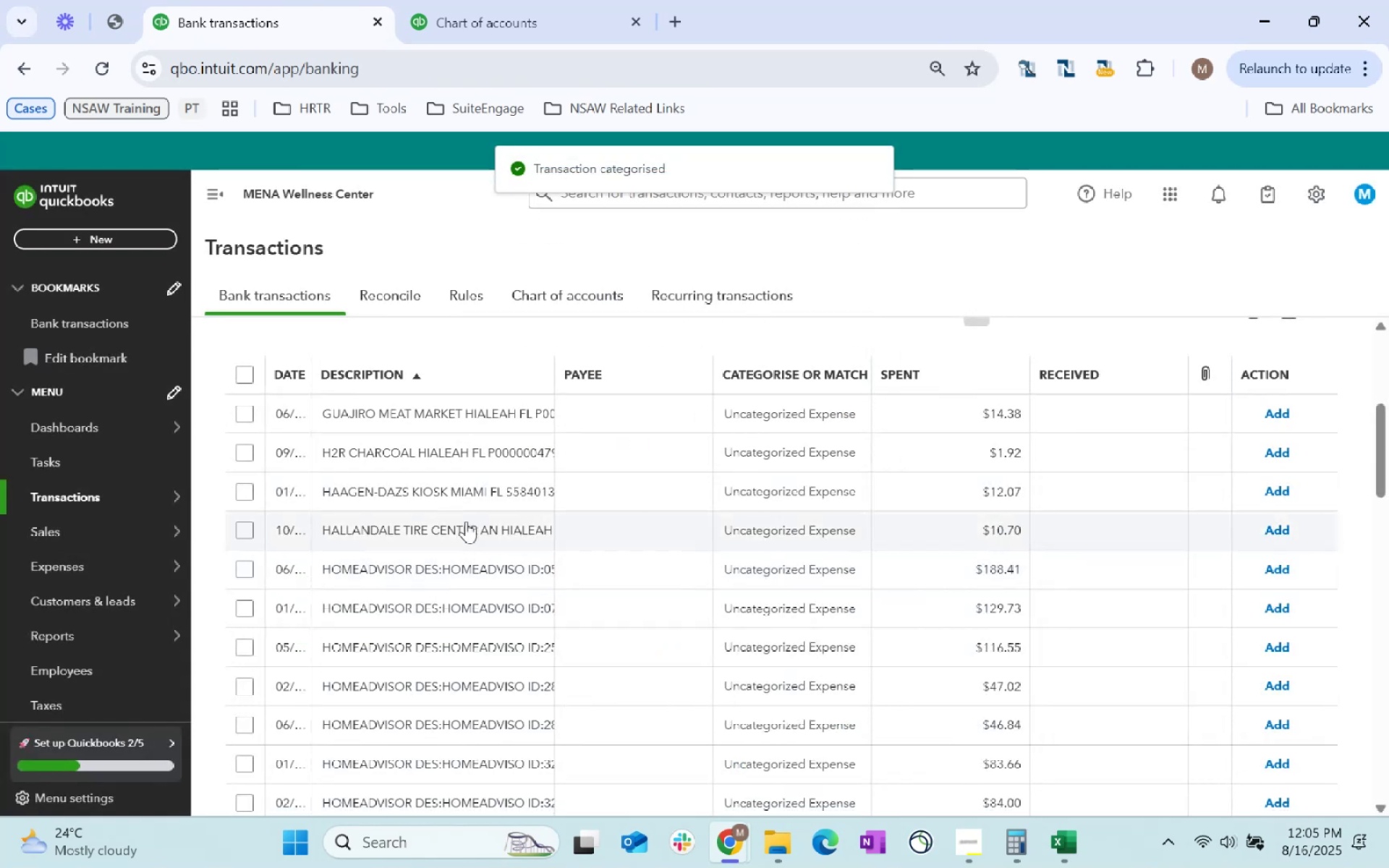 
left_click([436, 421])
 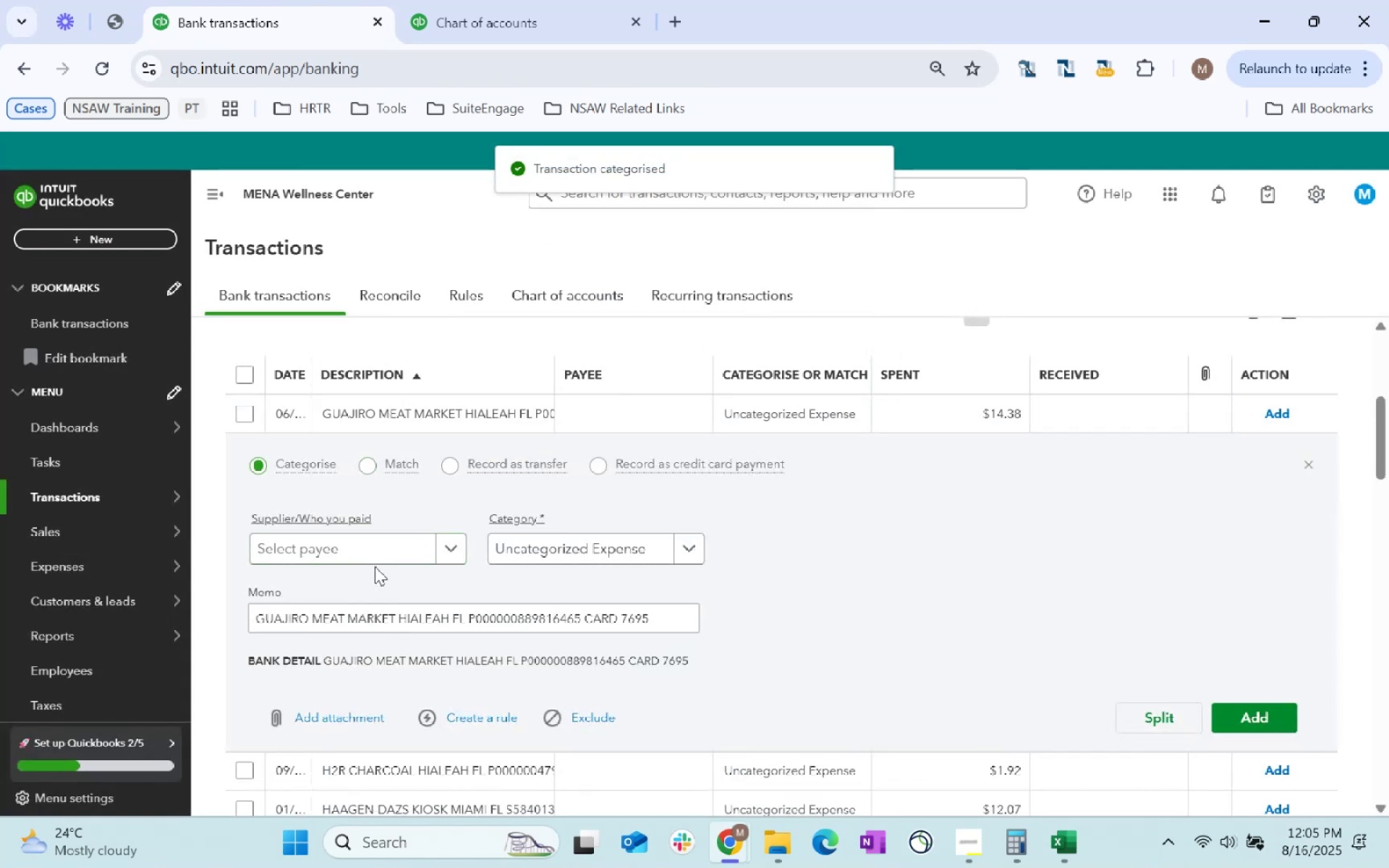 
left_click([386, 553])
 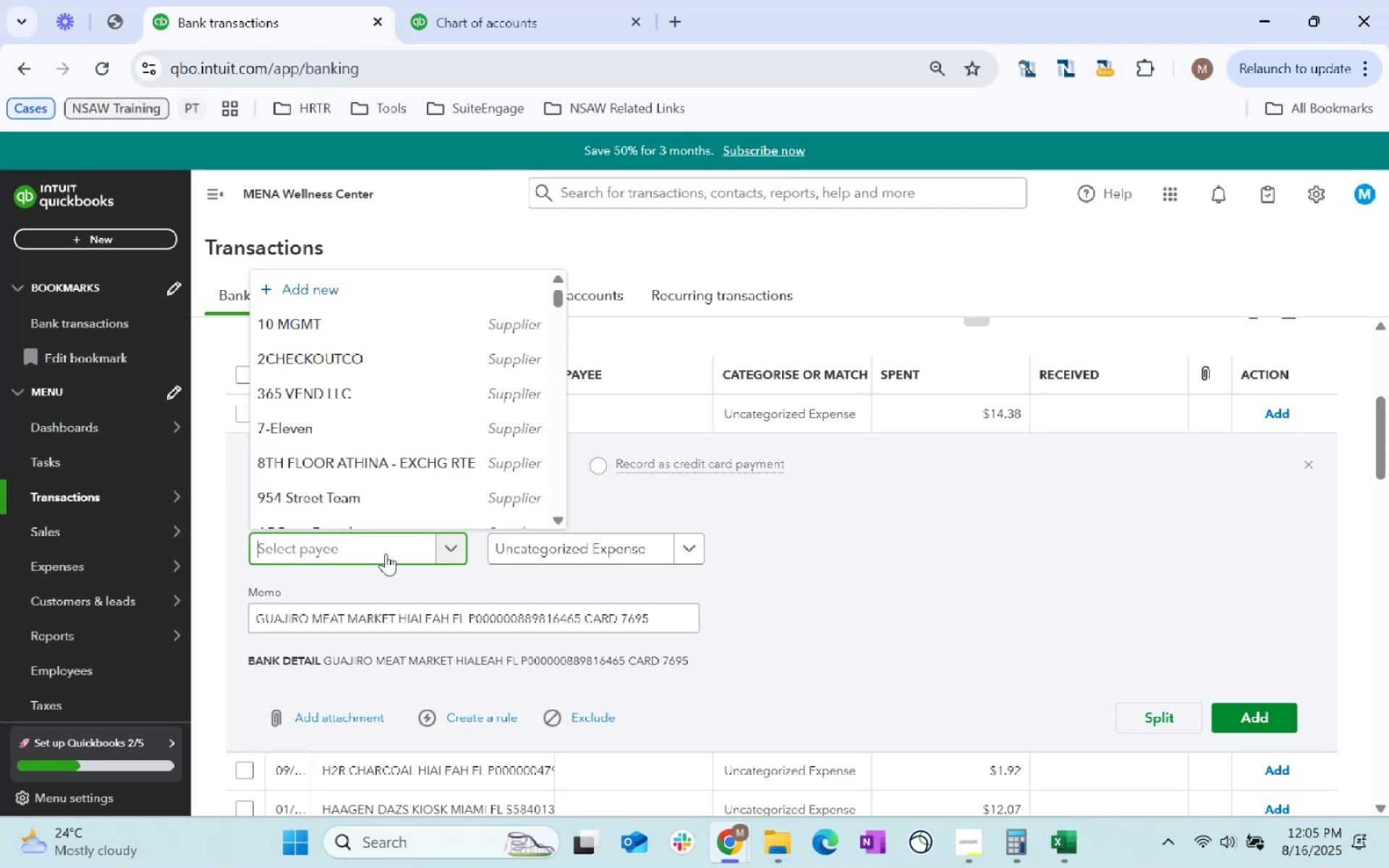 
type(Resta)
 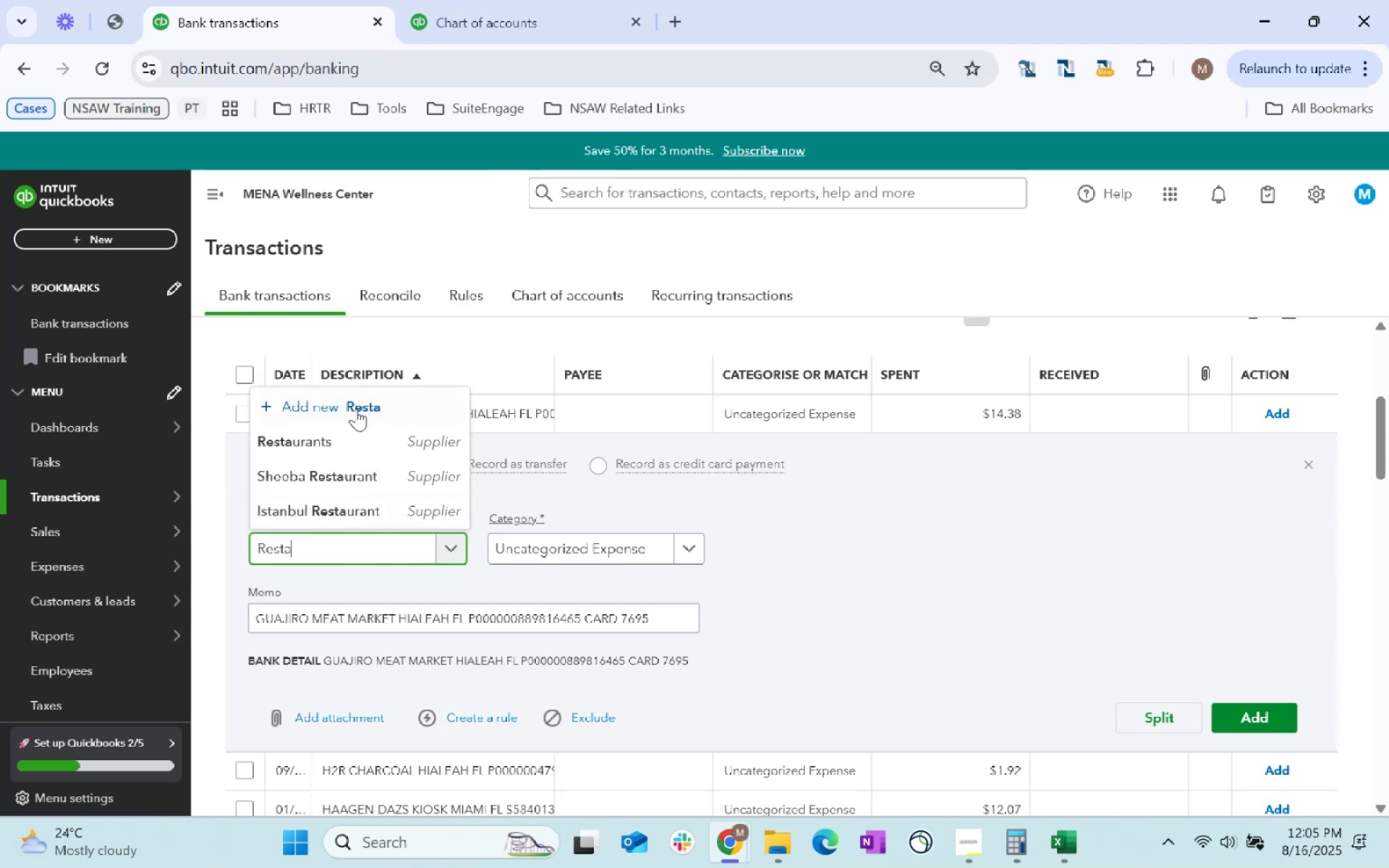 
left_click([349, 442])
 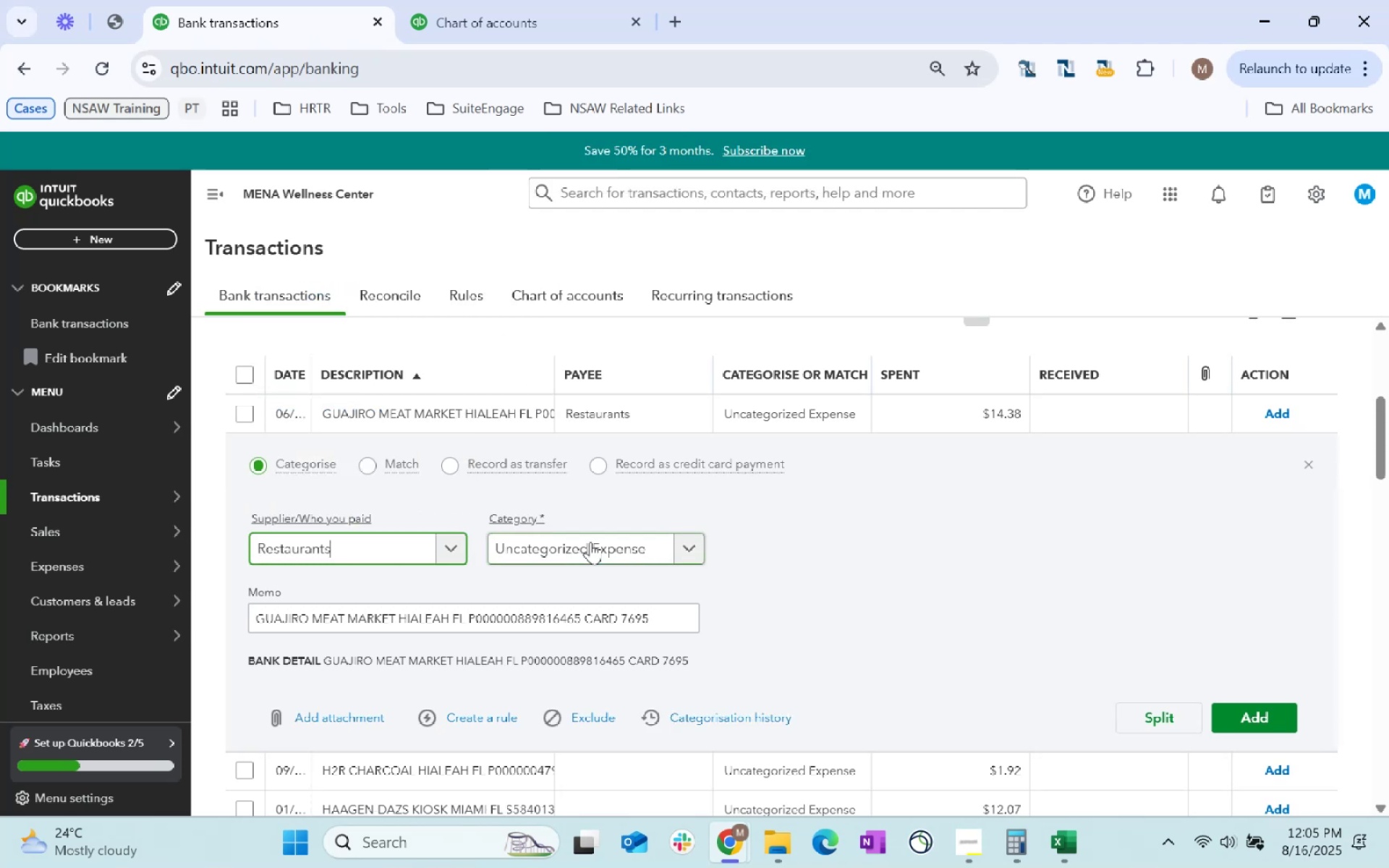 
left_click([590, 542])
 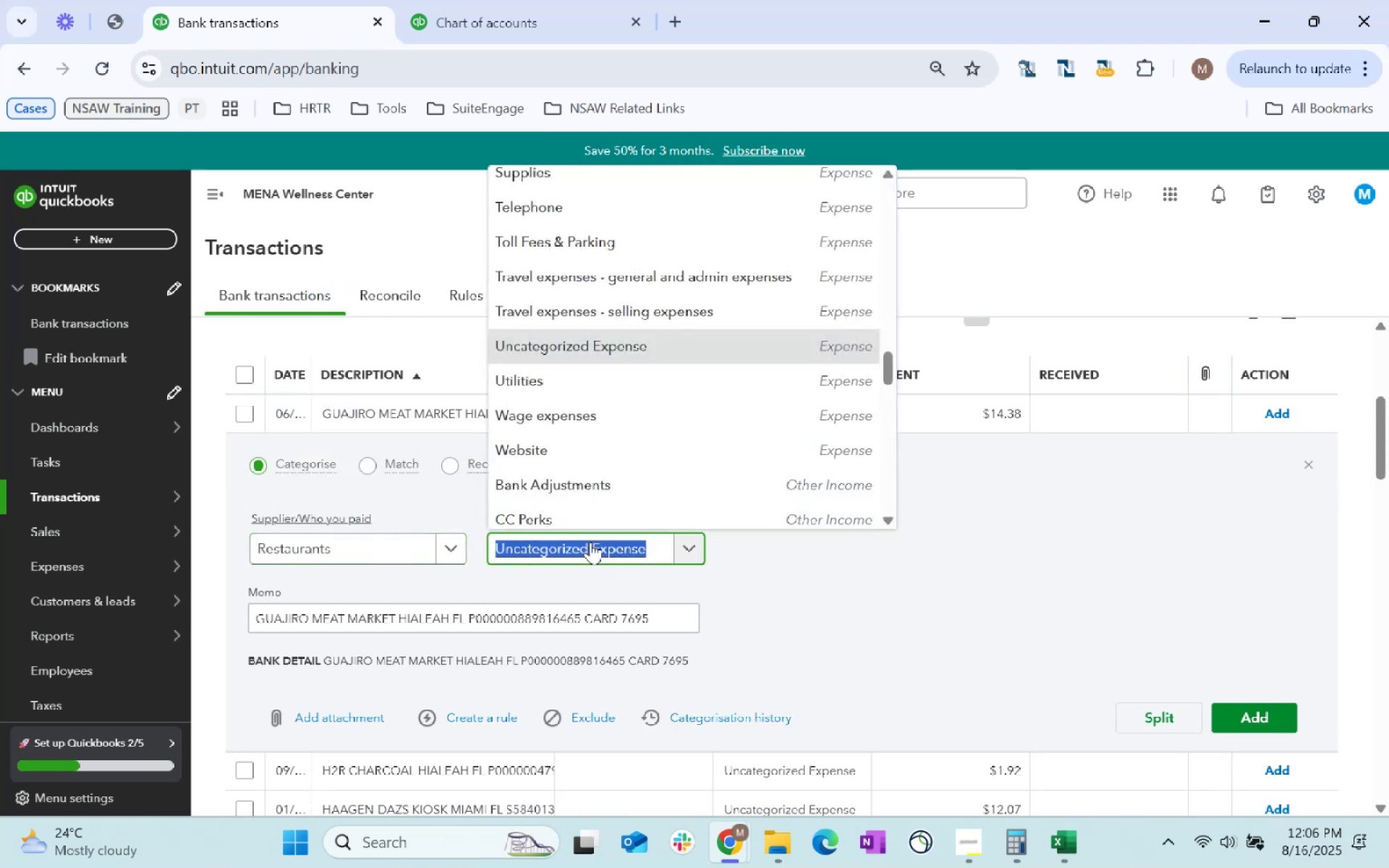 
type(staff)
 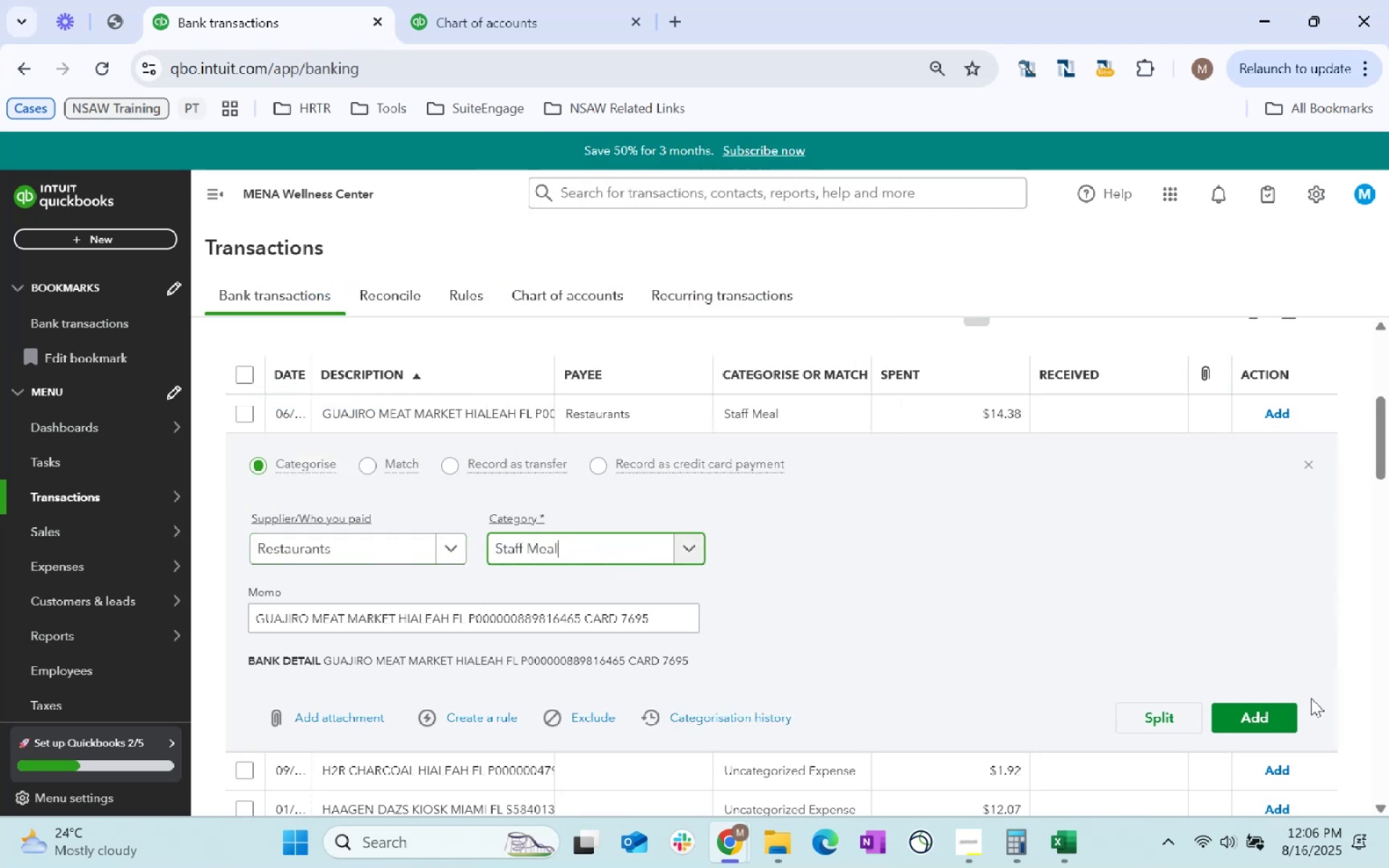 
left_click([1263, 714])
 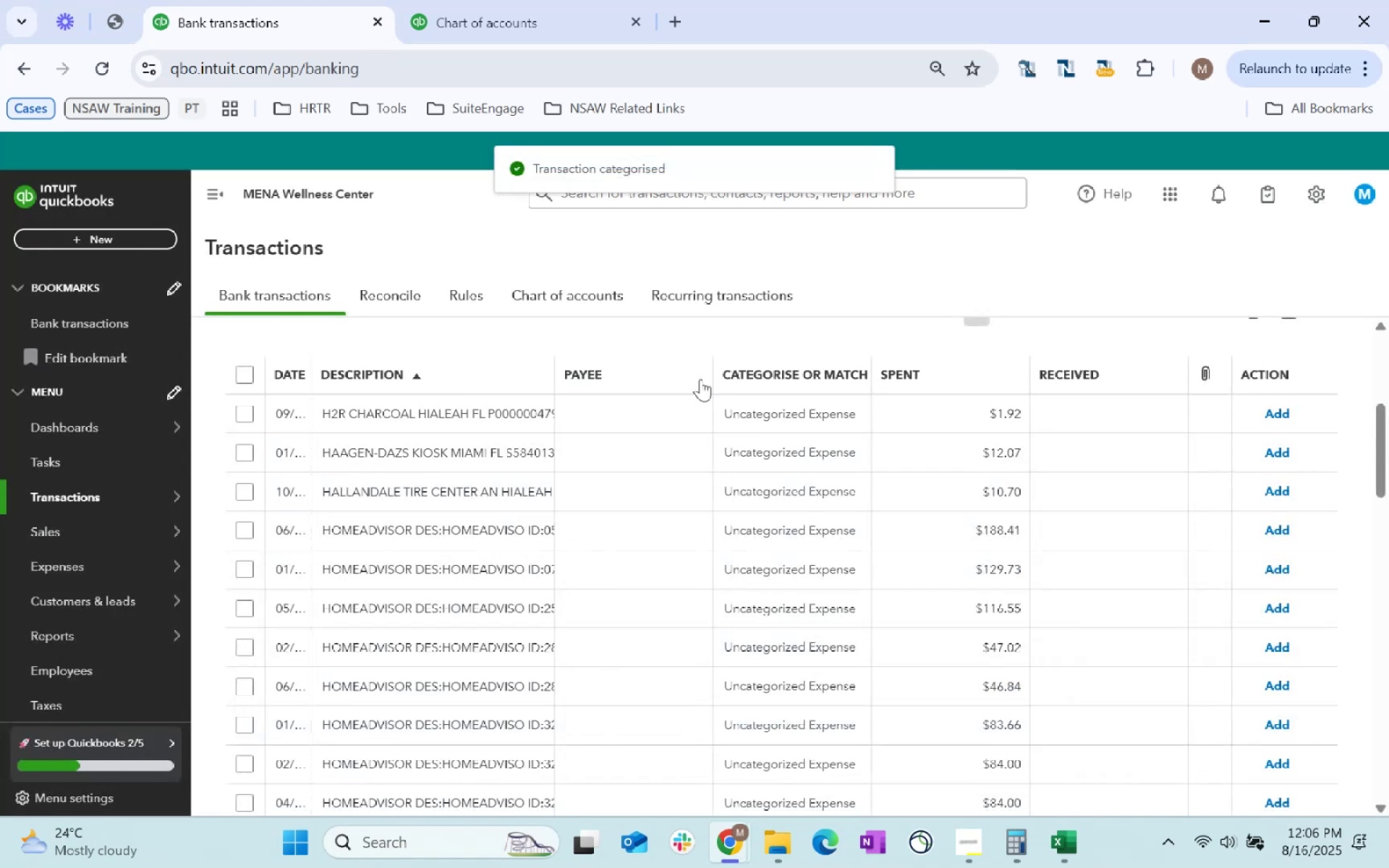 
left_click([508, 407])
 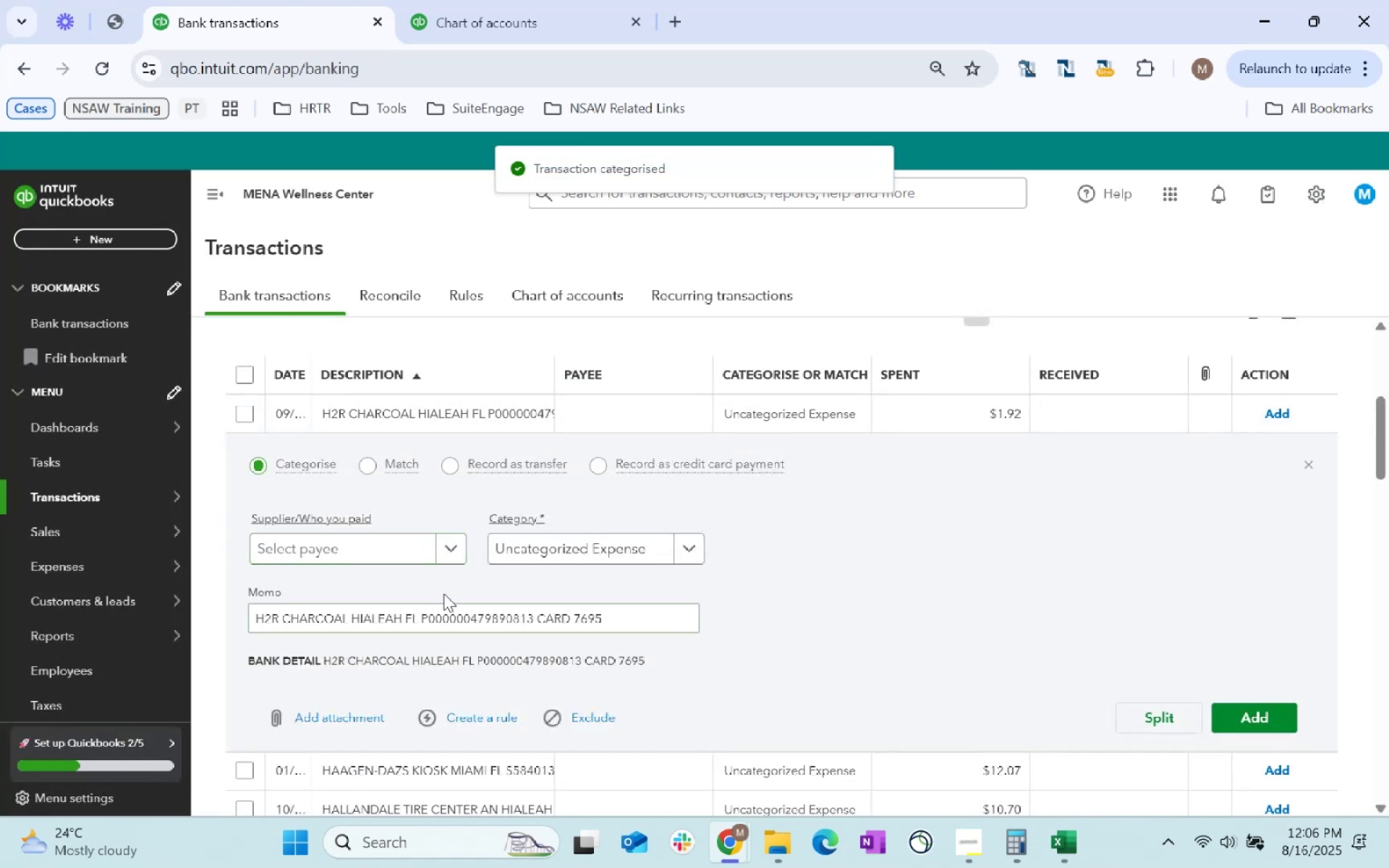 
double_click([453, 618])
 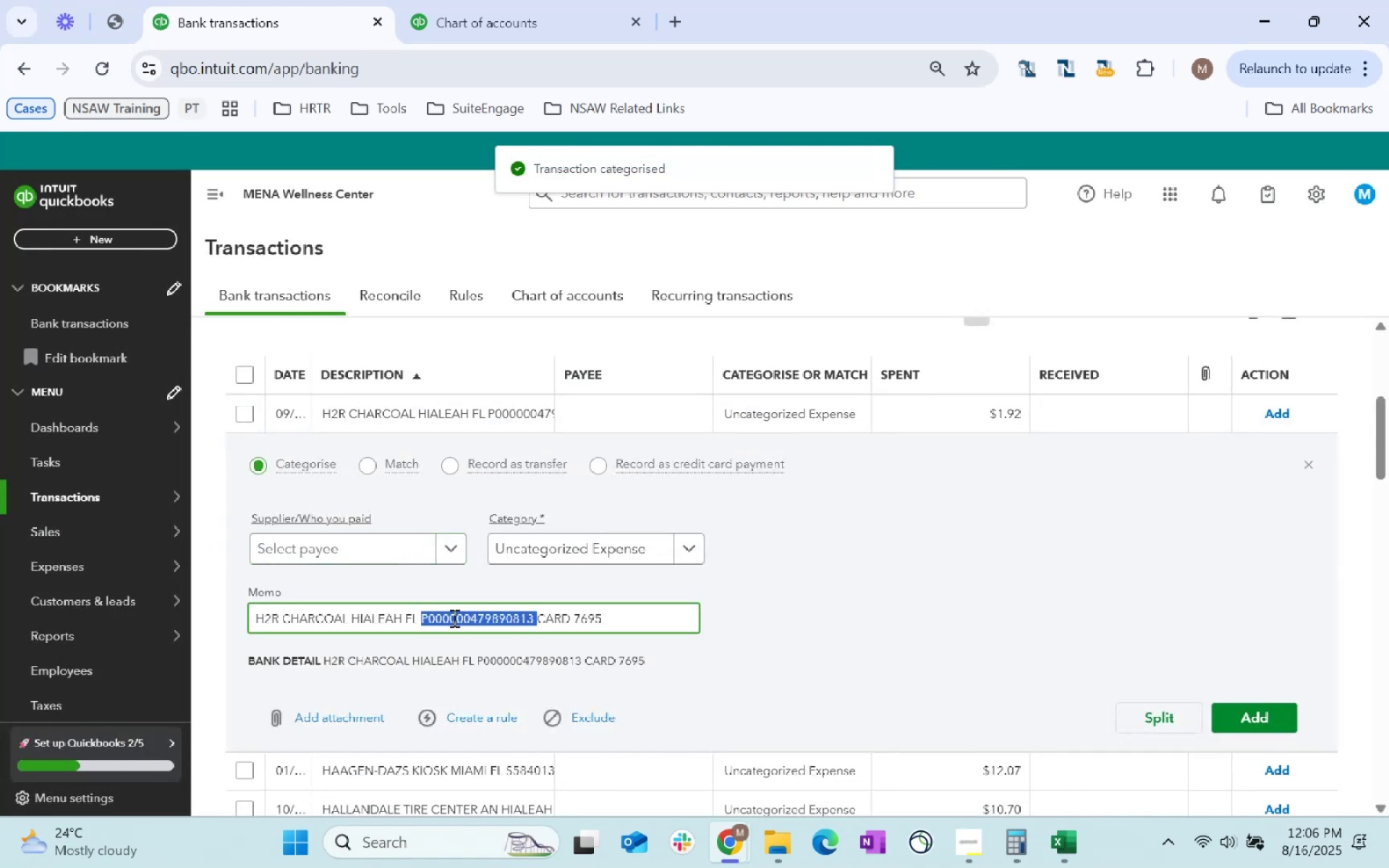 
triple_click([453, 618])
 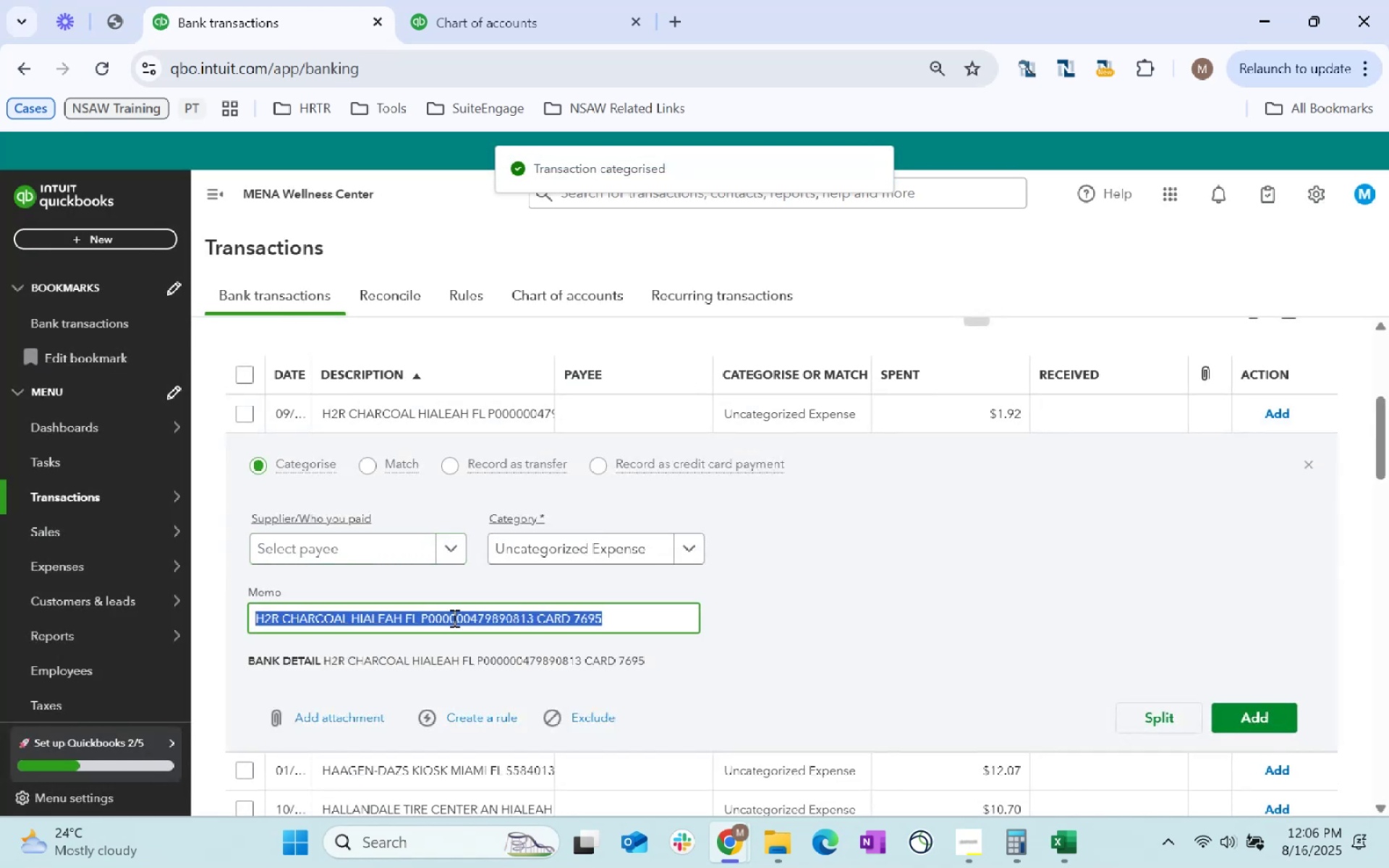 
key(Control+C)
 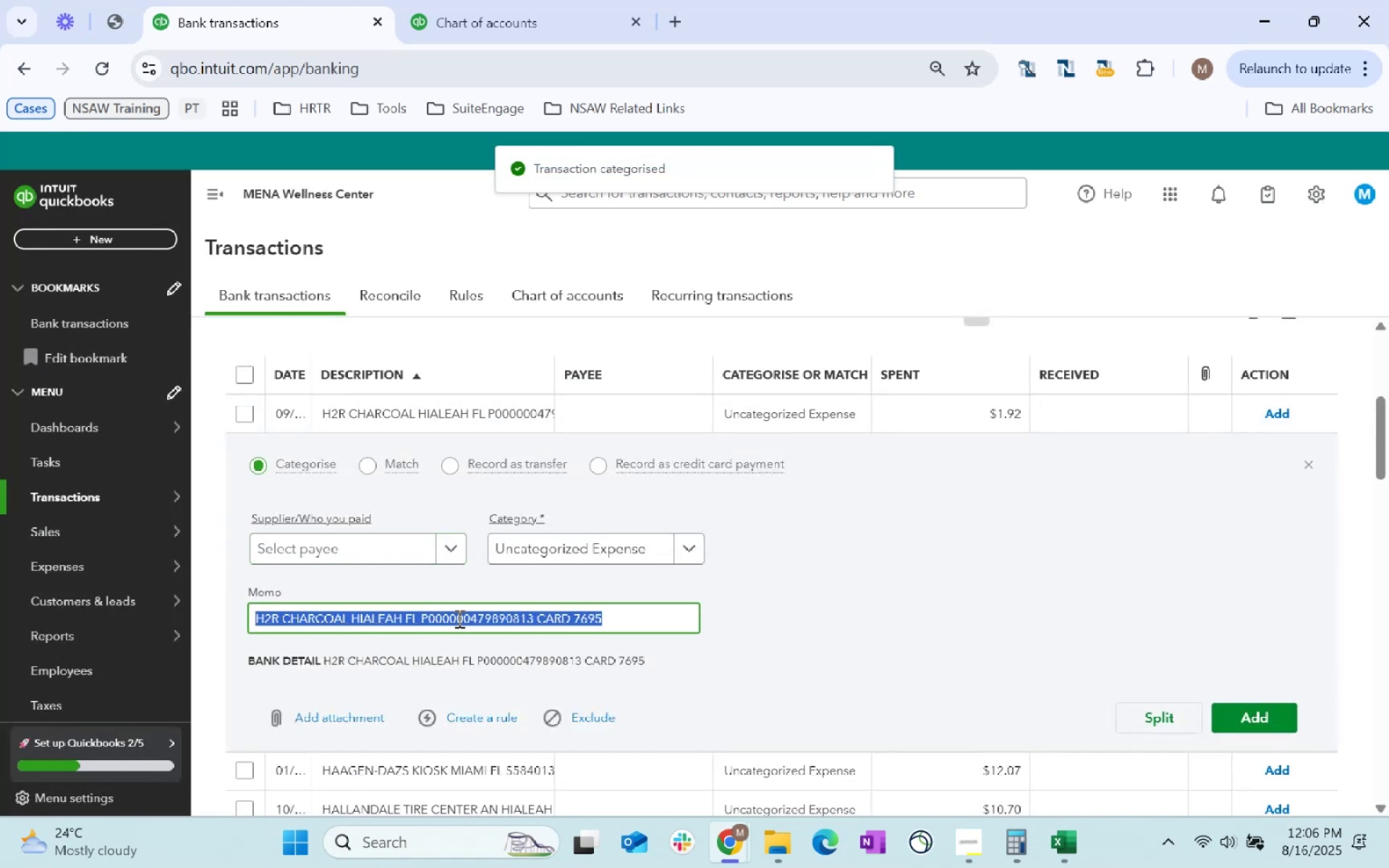 
key(Control+C)
 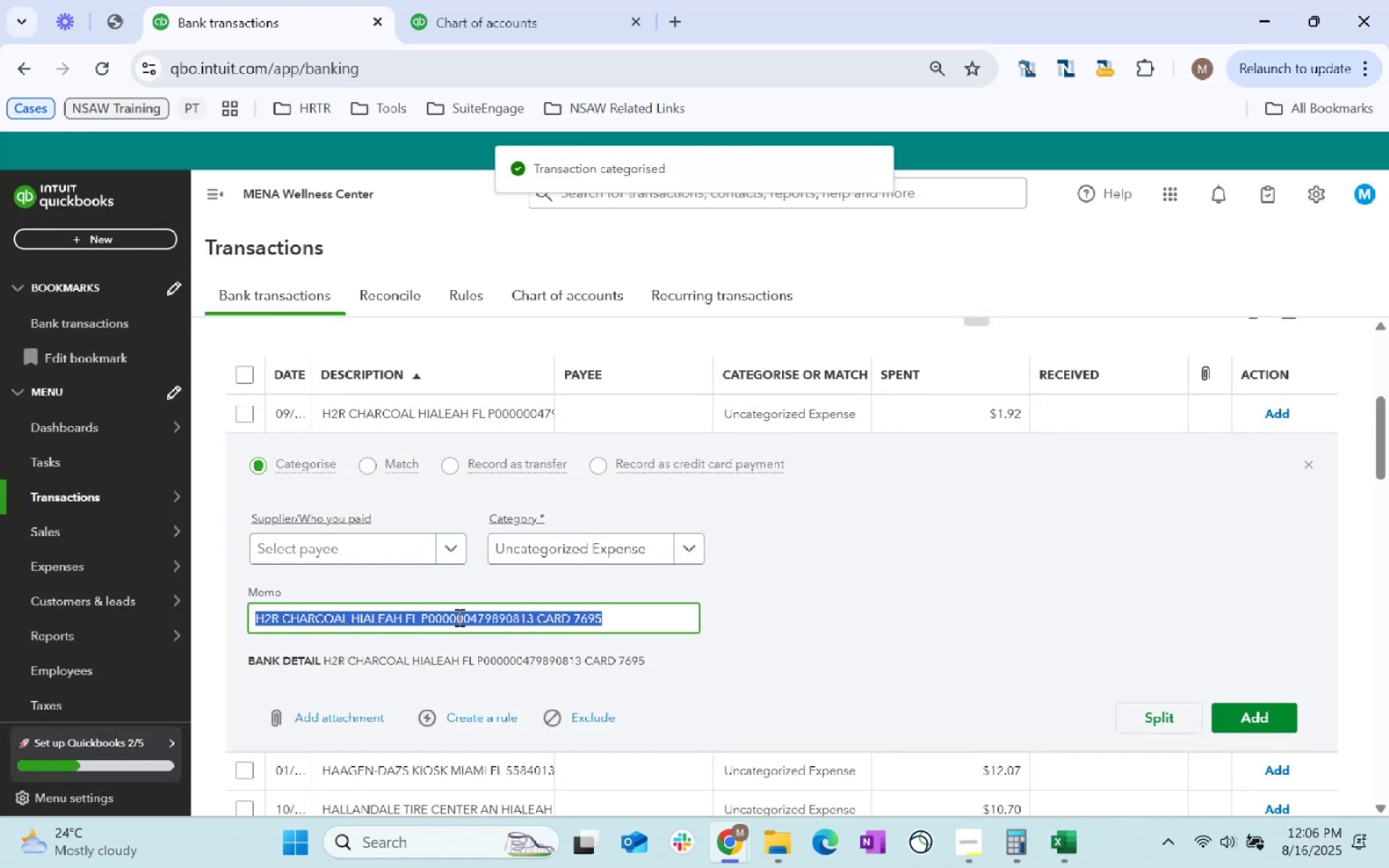 
key(Alt+AltLeft)
 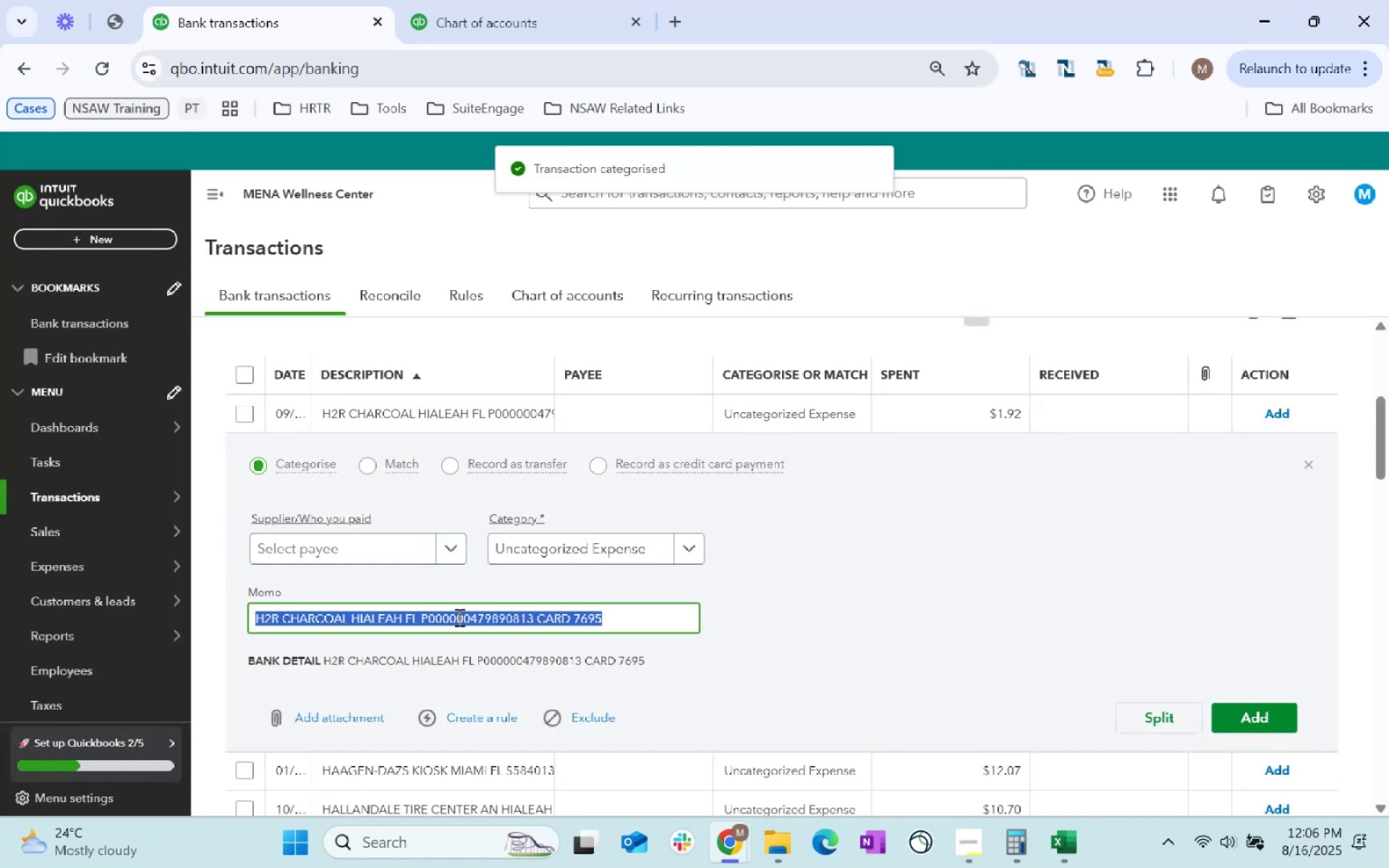 
key(Alt+Tab)
 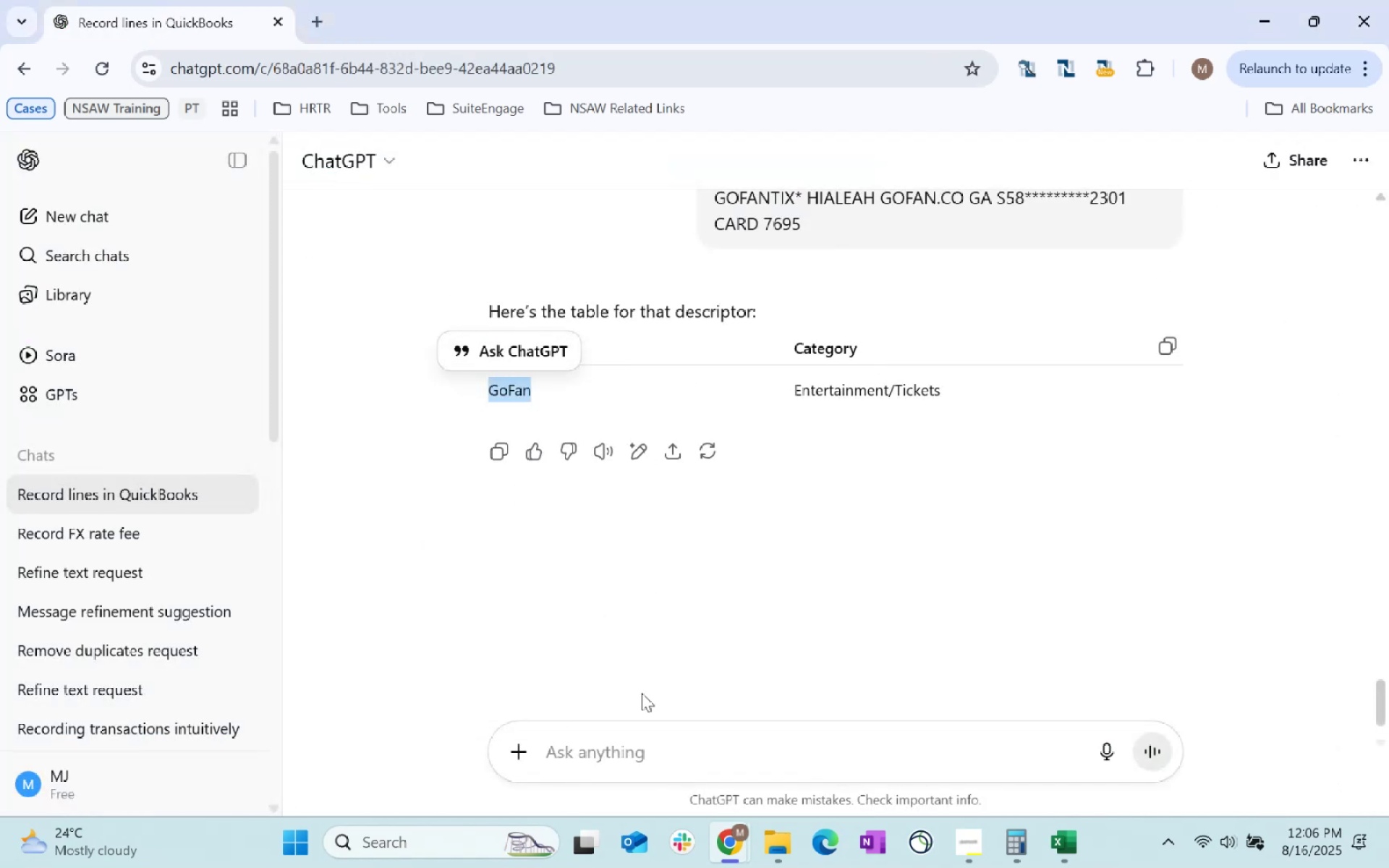 
key(Control+ControlLeft)
 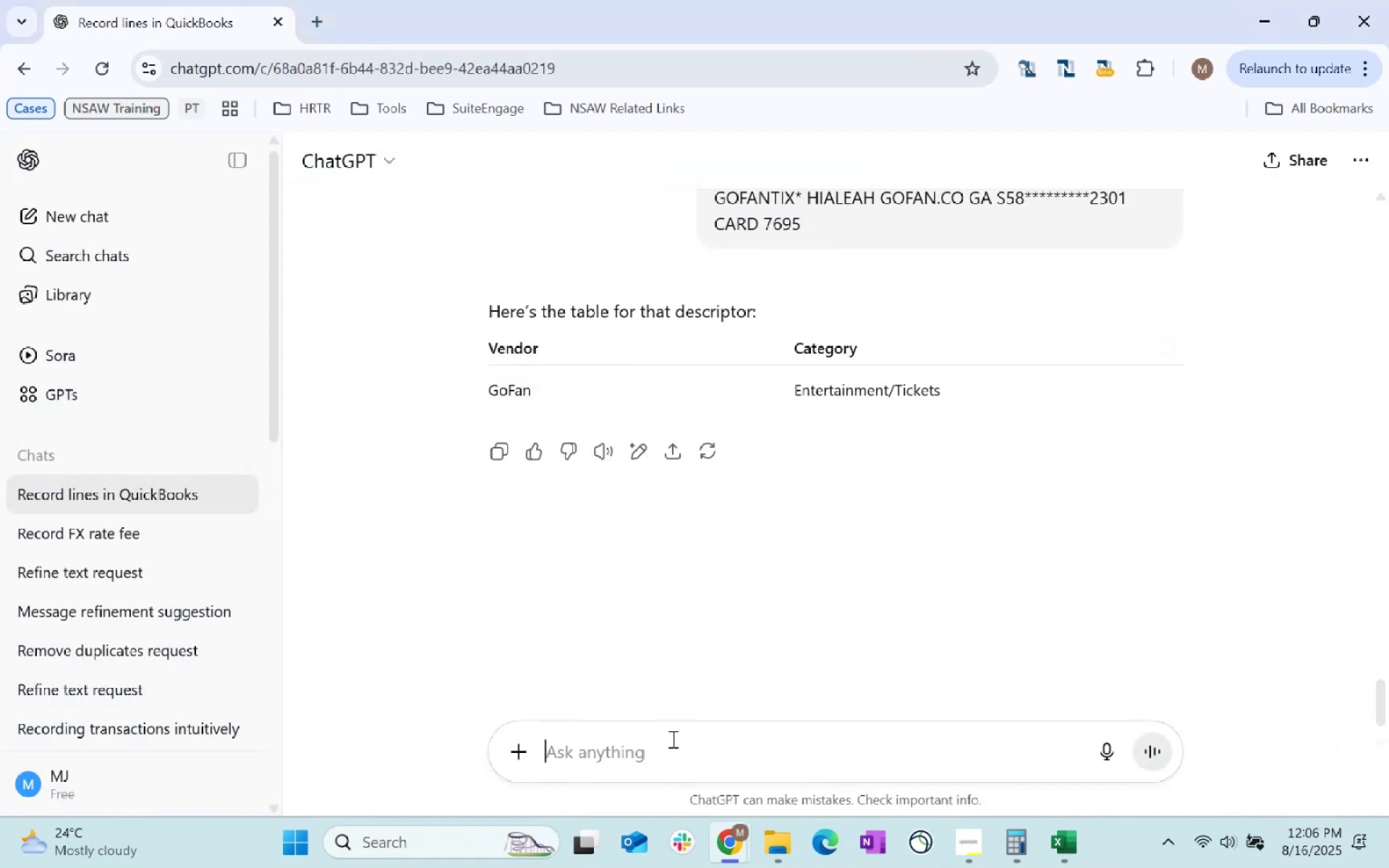 
key(Control+V)
 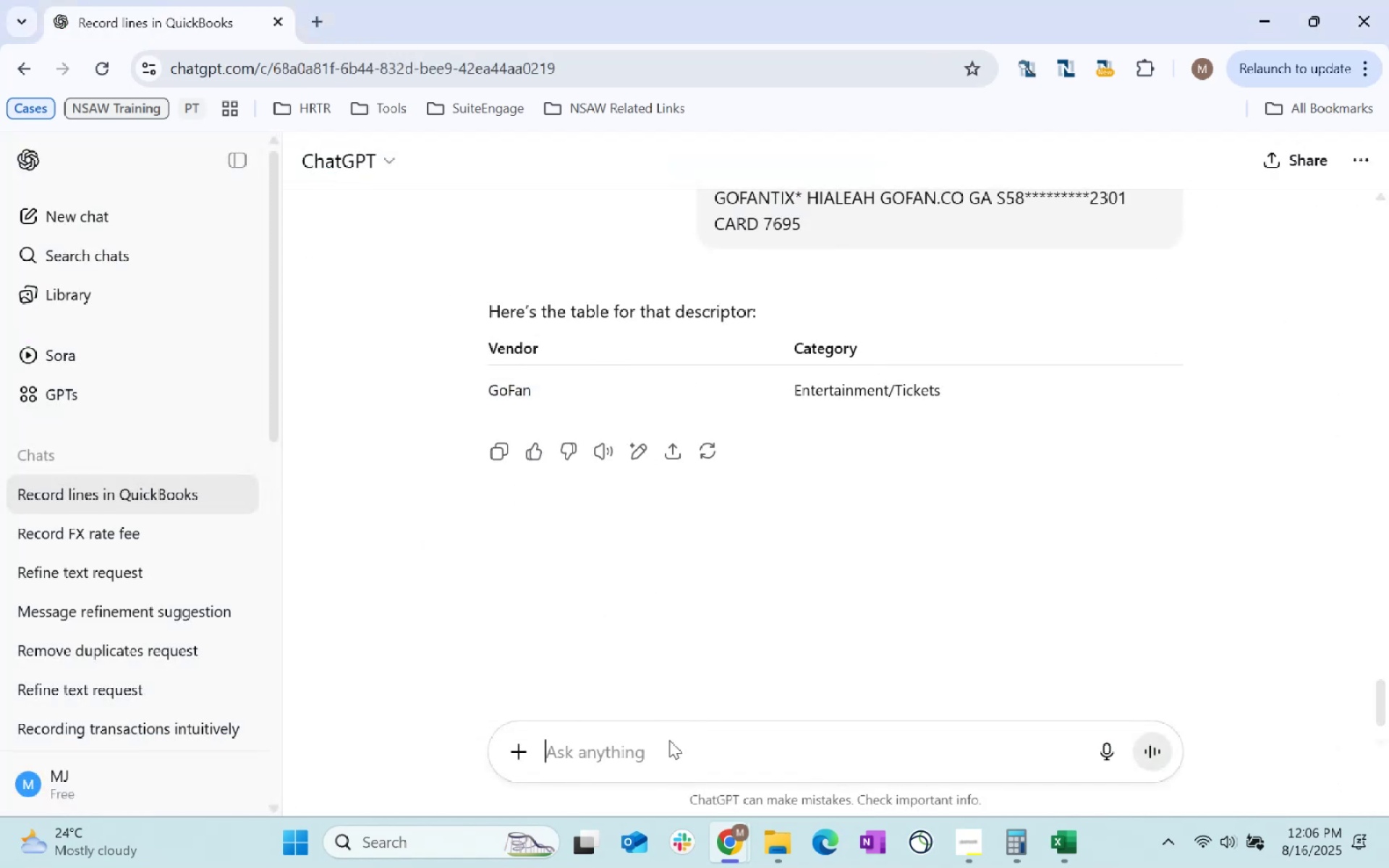 
key(Enter)
 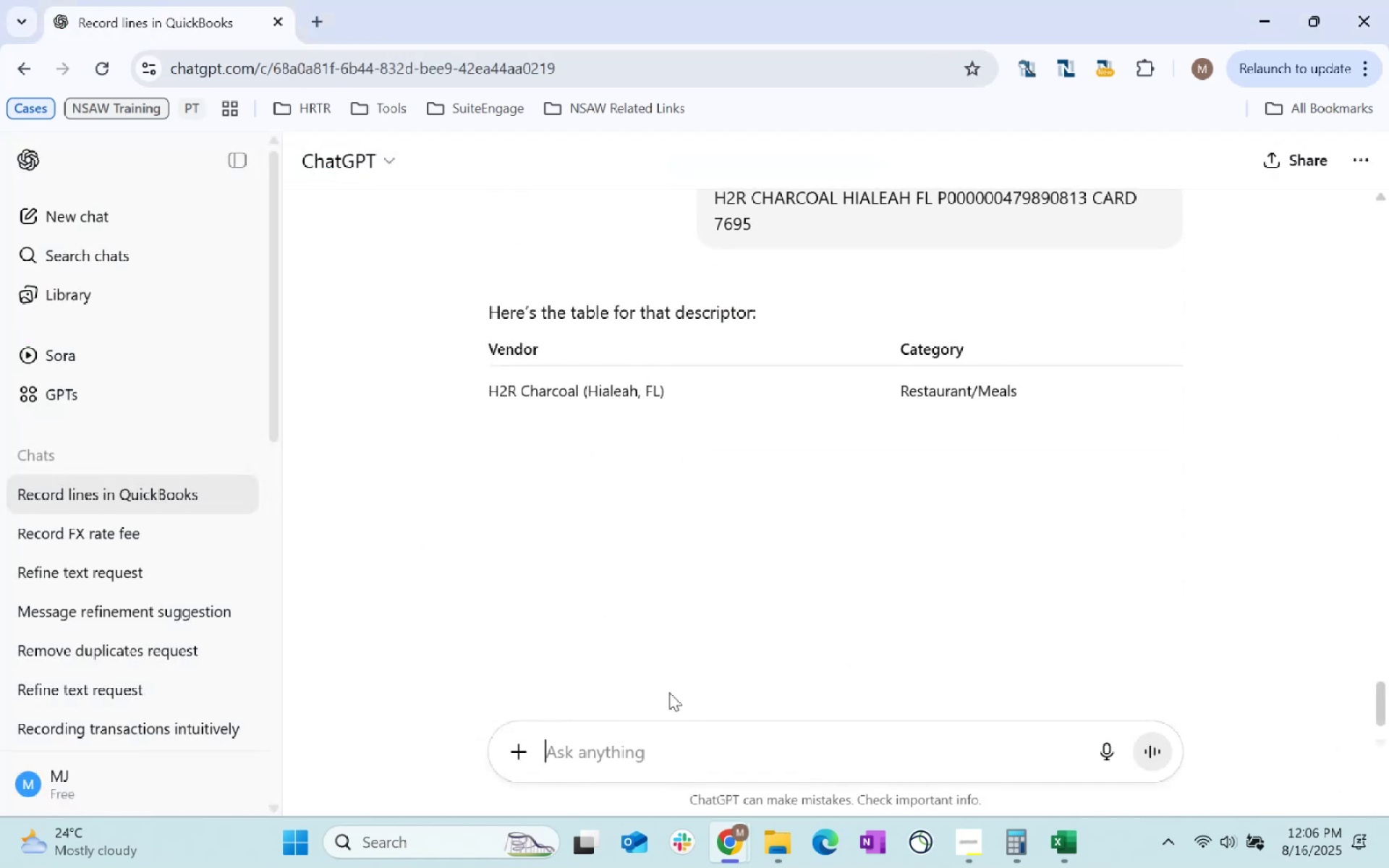 
wait(8.43)
 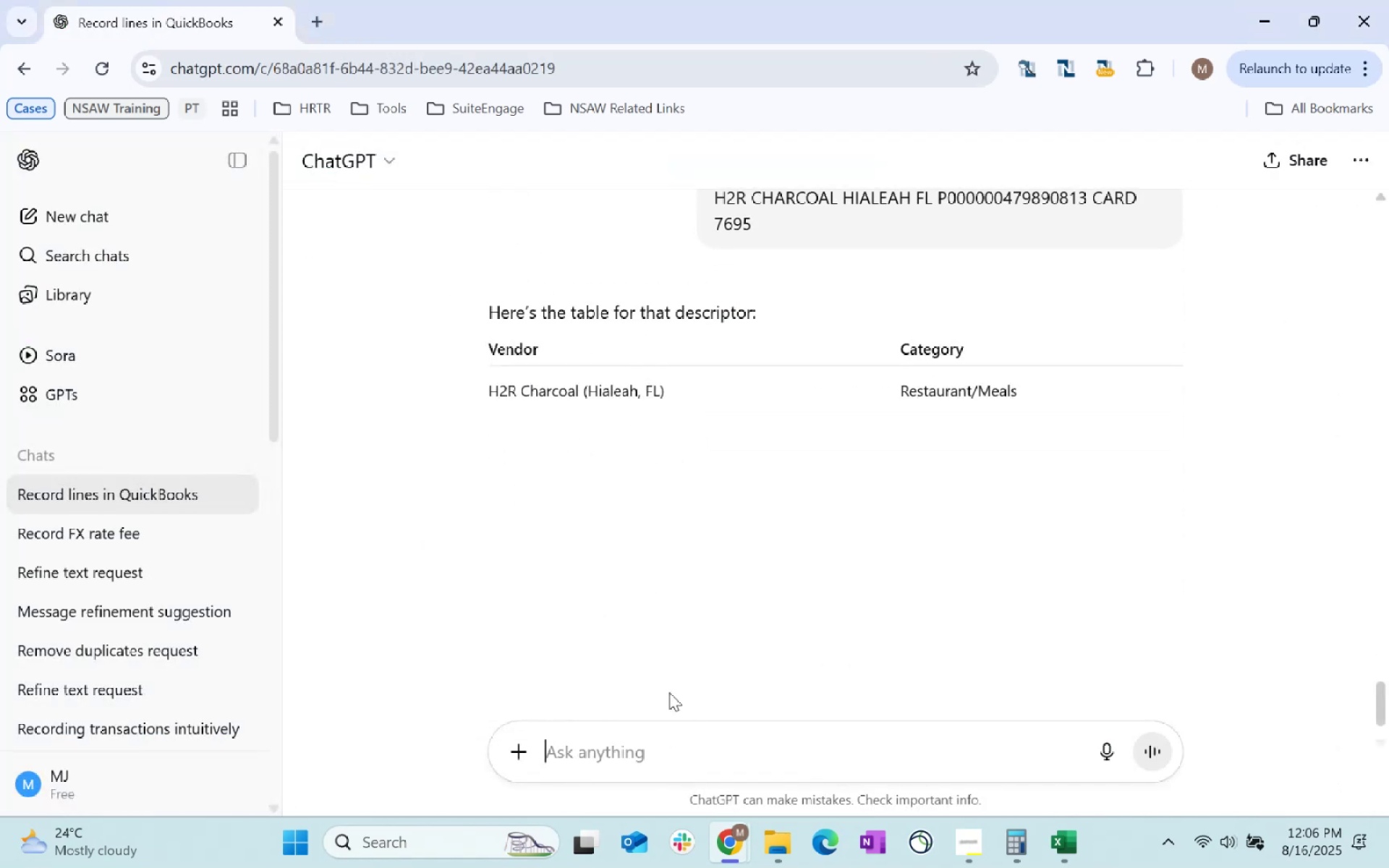 
left_click_drag(start_coordinate=[579, 391], to_coordinate=[489, 382])
 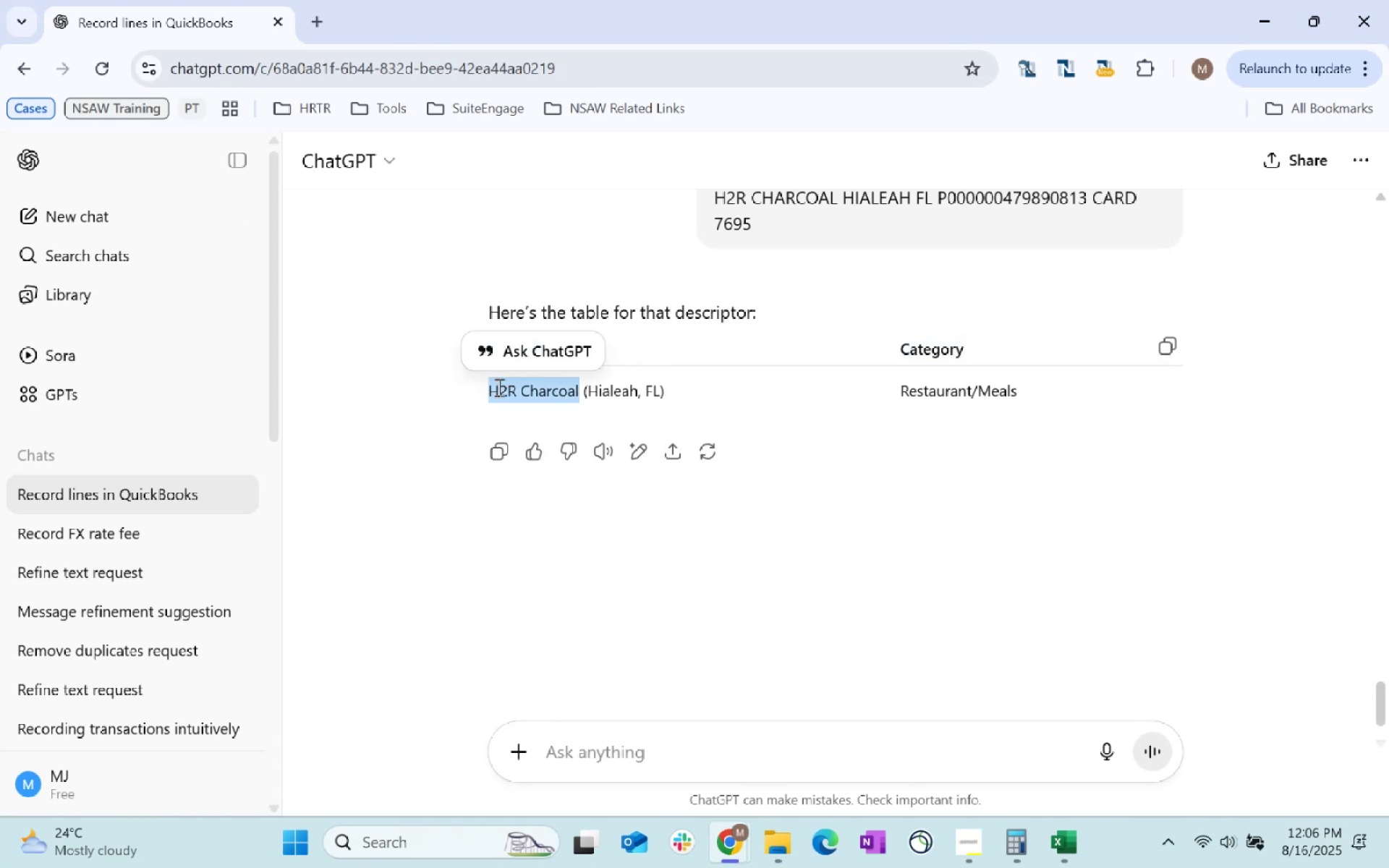 
key(Control+C)
 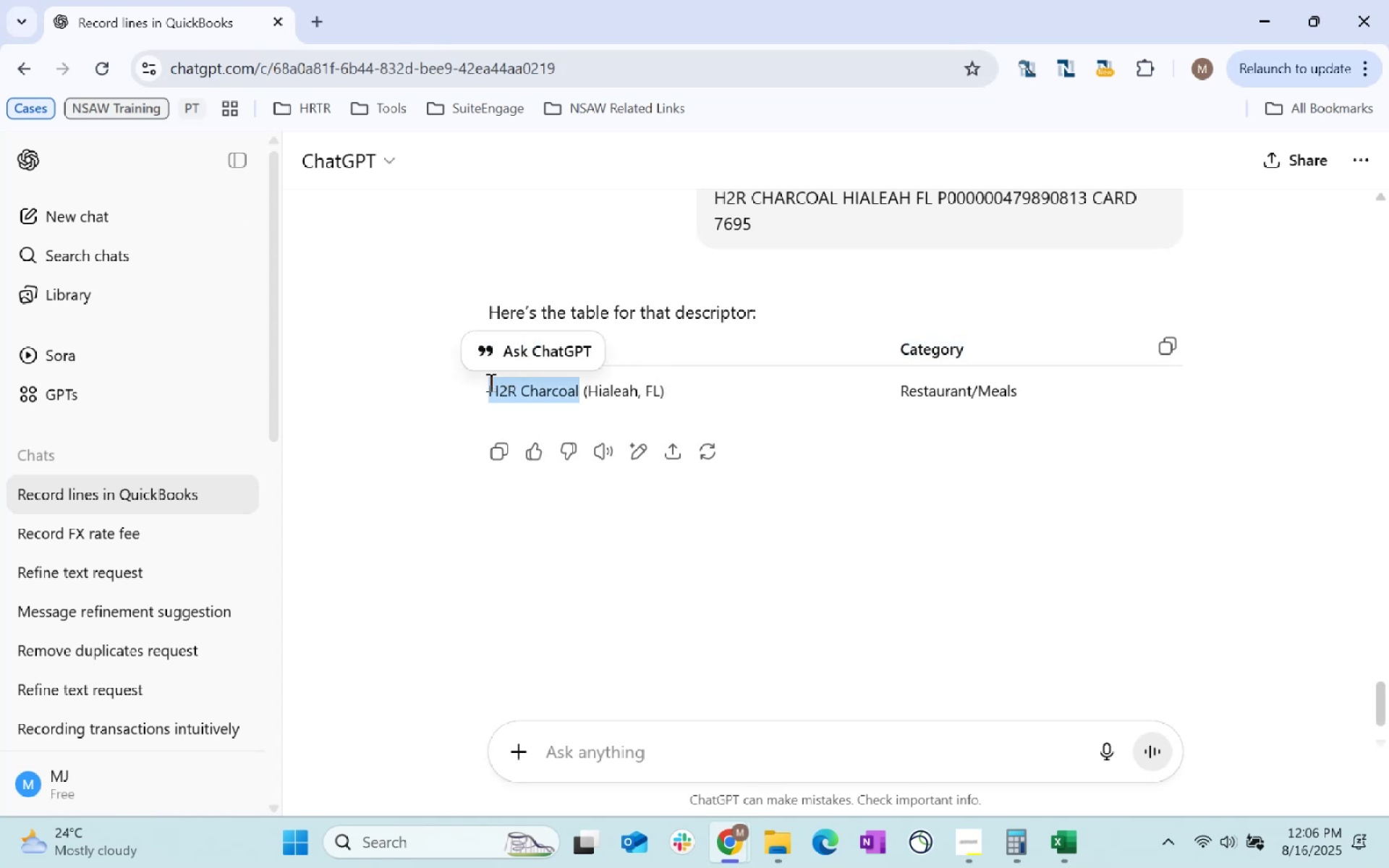 
key(Control+C)
 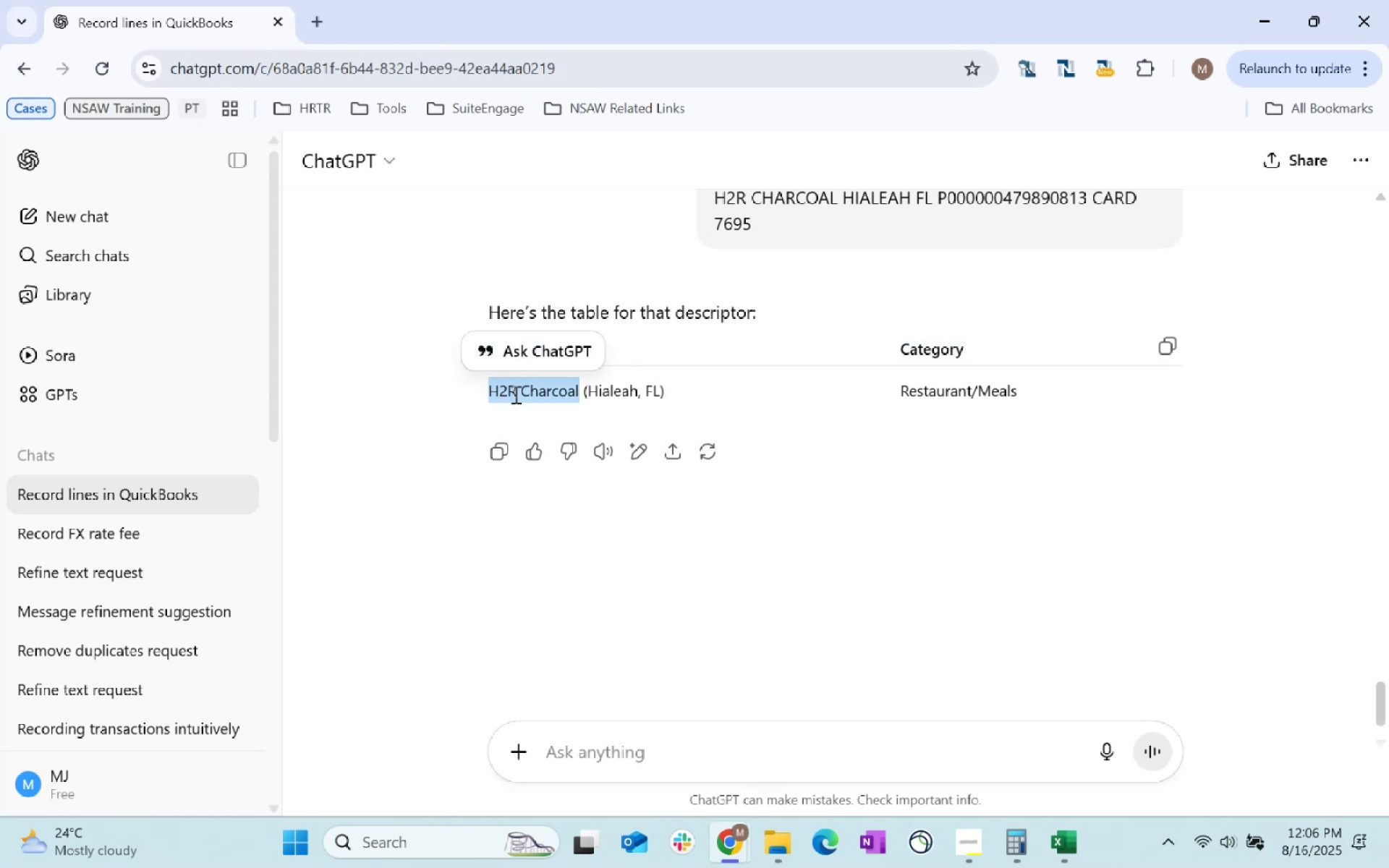 
key(Alt+AltLeft)
 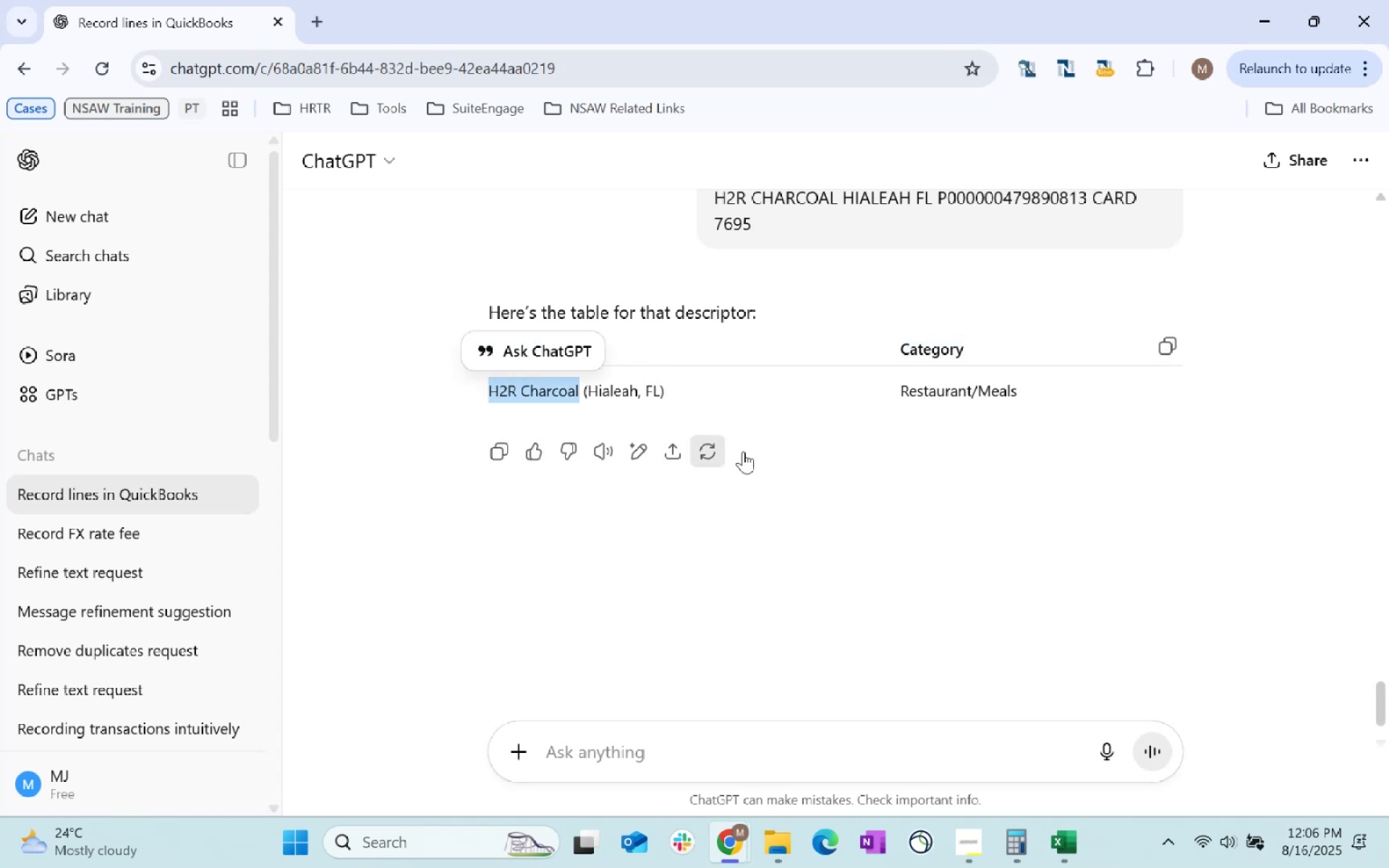 
key(Alt+Tab)
 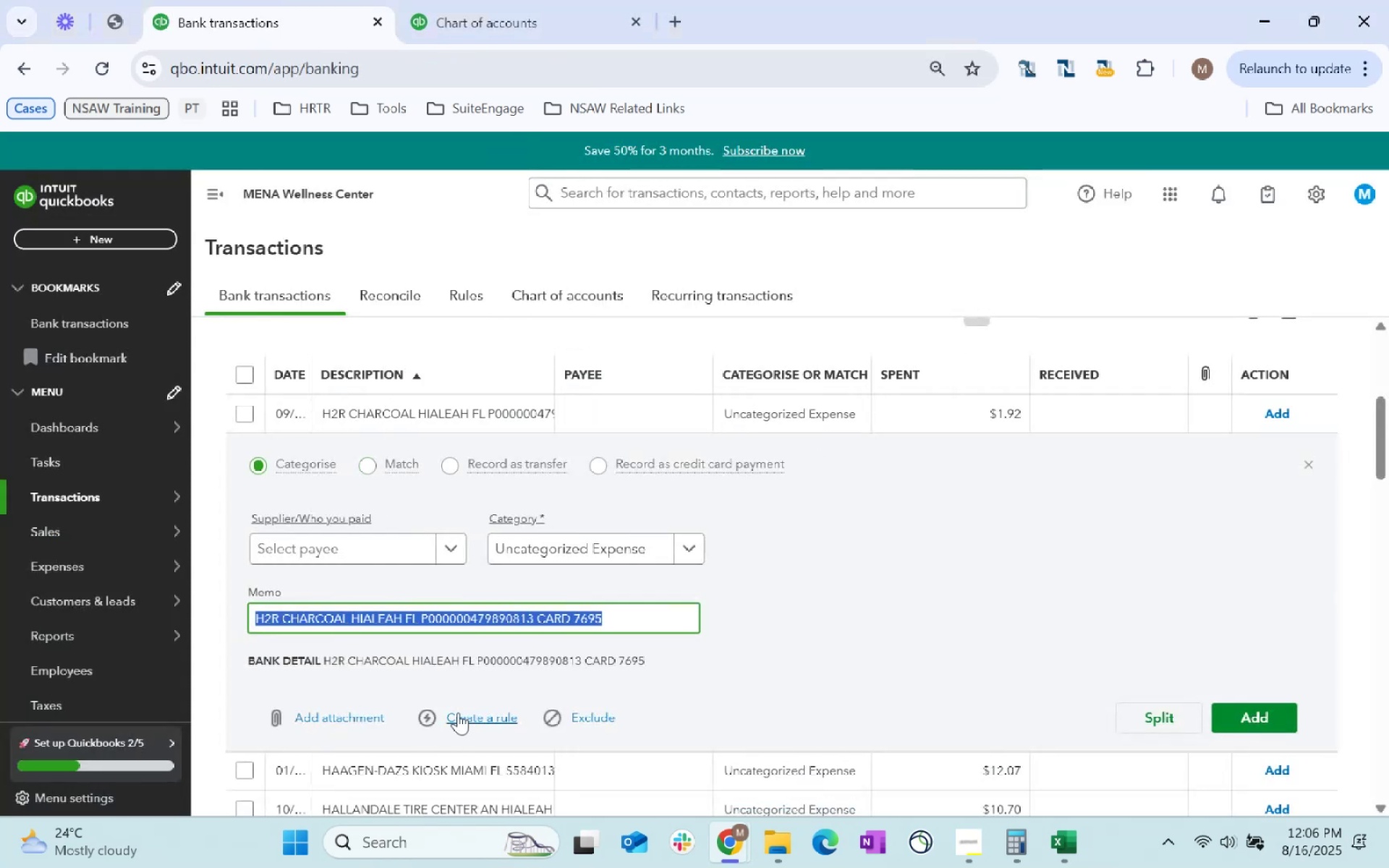 
left_click_drag(start_coordinate=[318, 533], to_coordinate=[320, 540])
 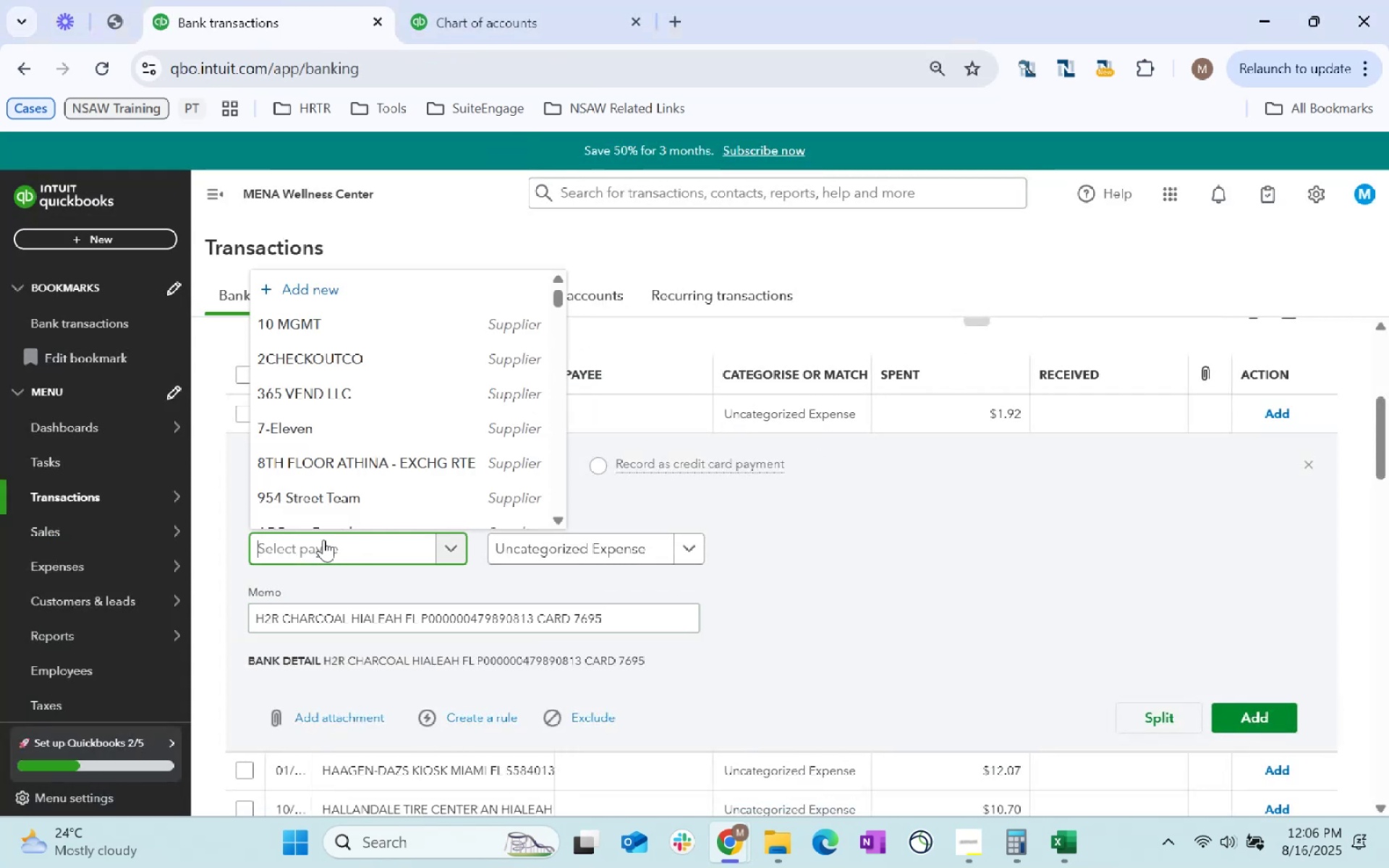 
key(Control+ControlLeft)
 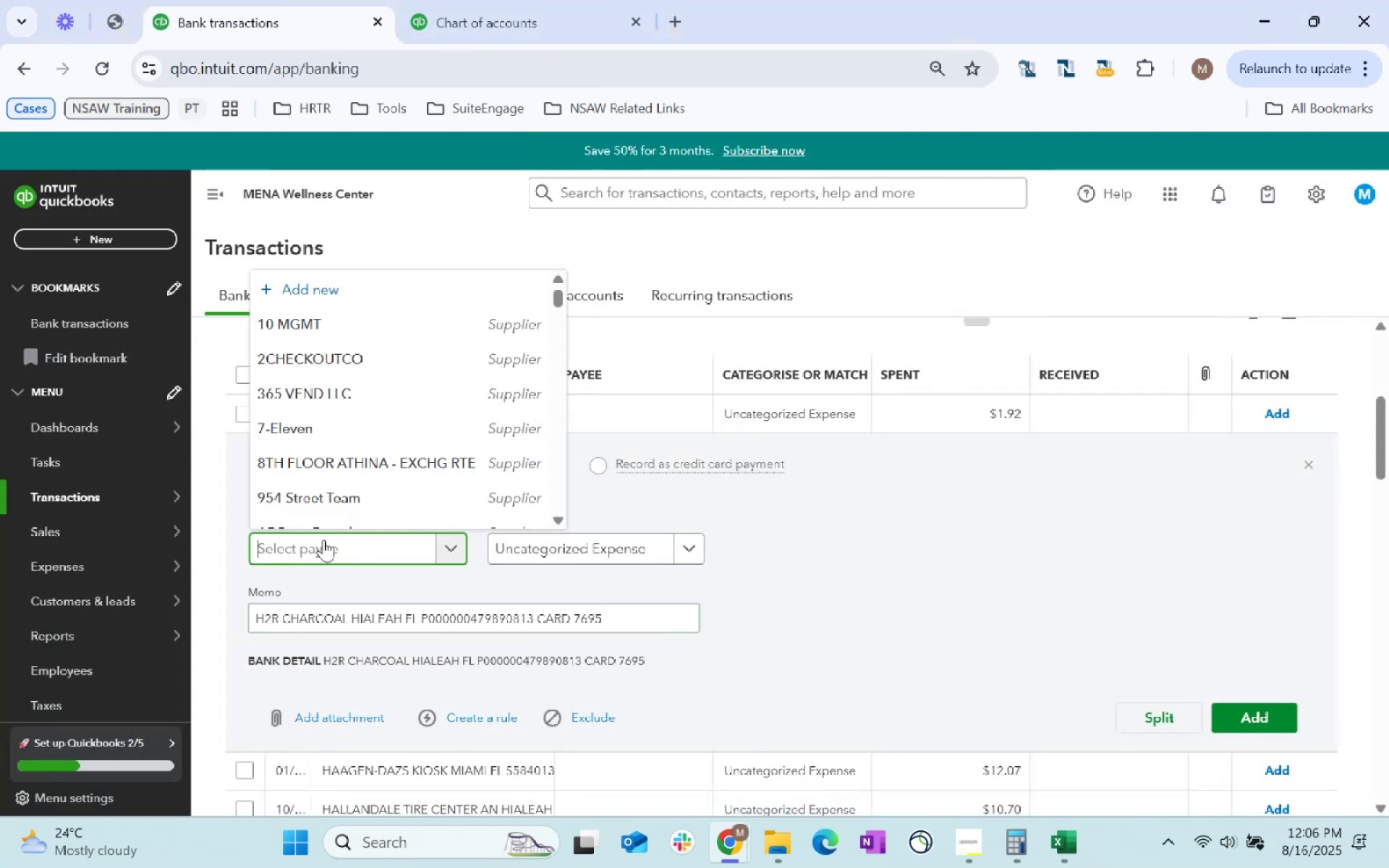 
key(Control+V)
 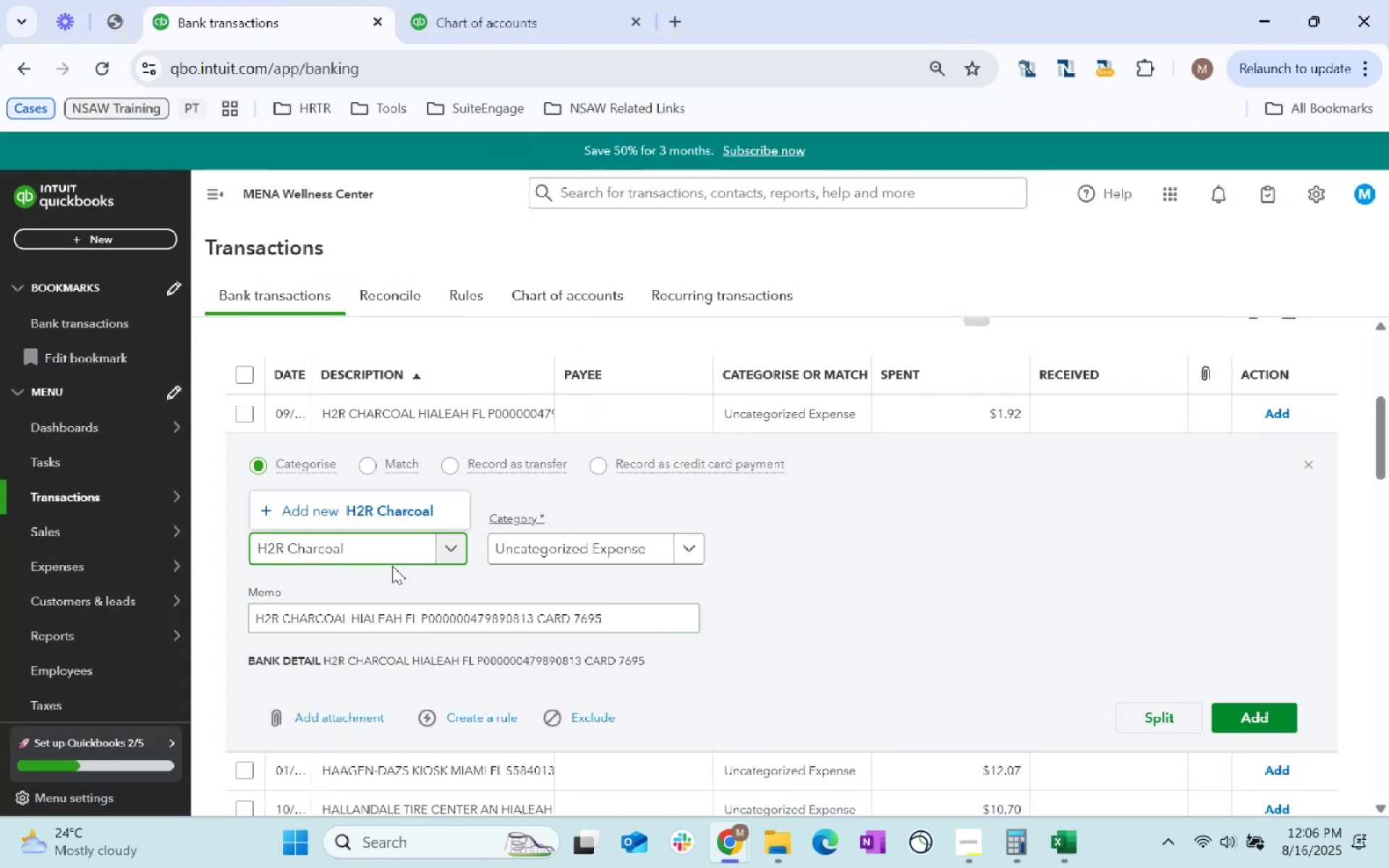 
key(Tab)
 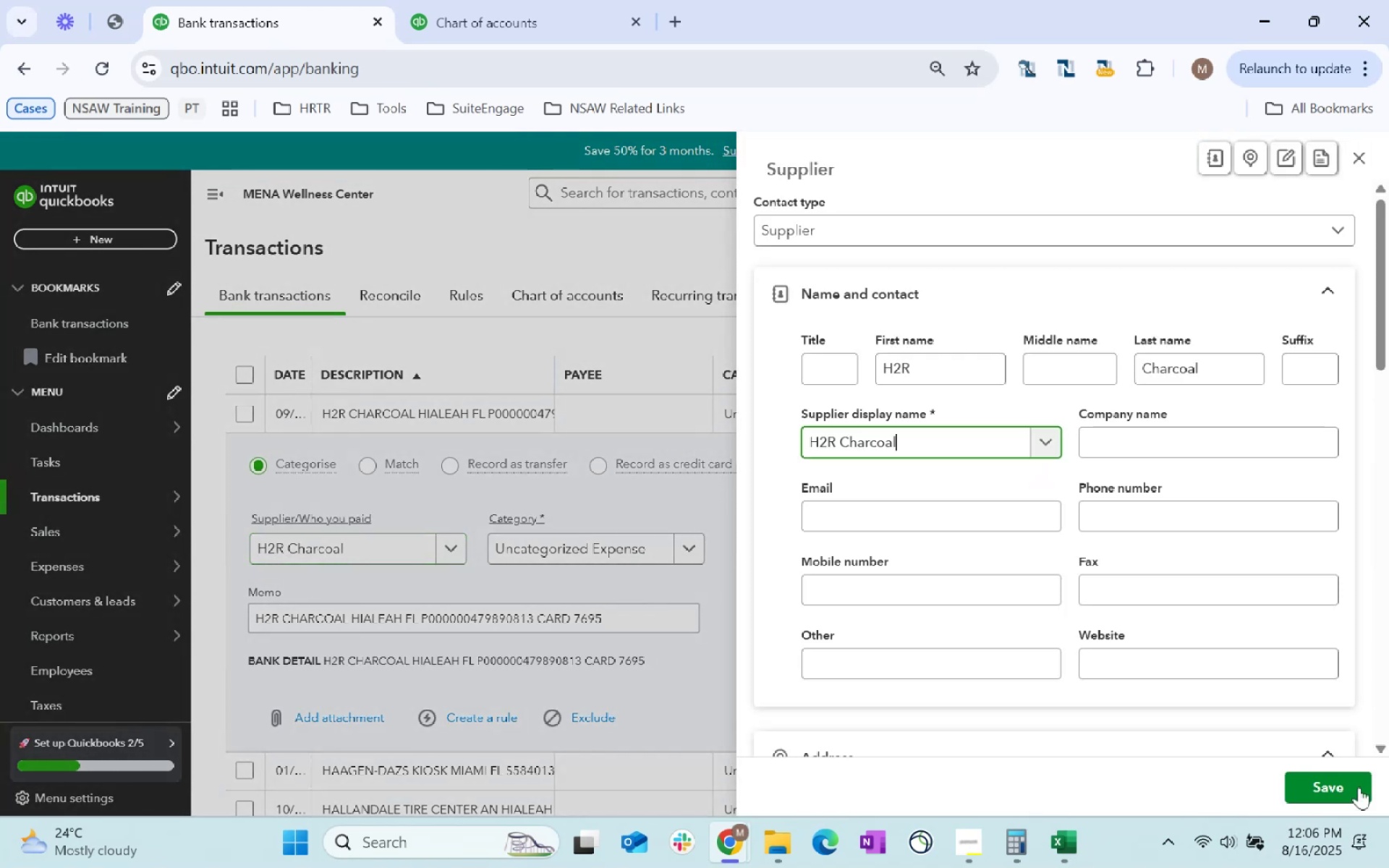 
left_click([1333, 788])
 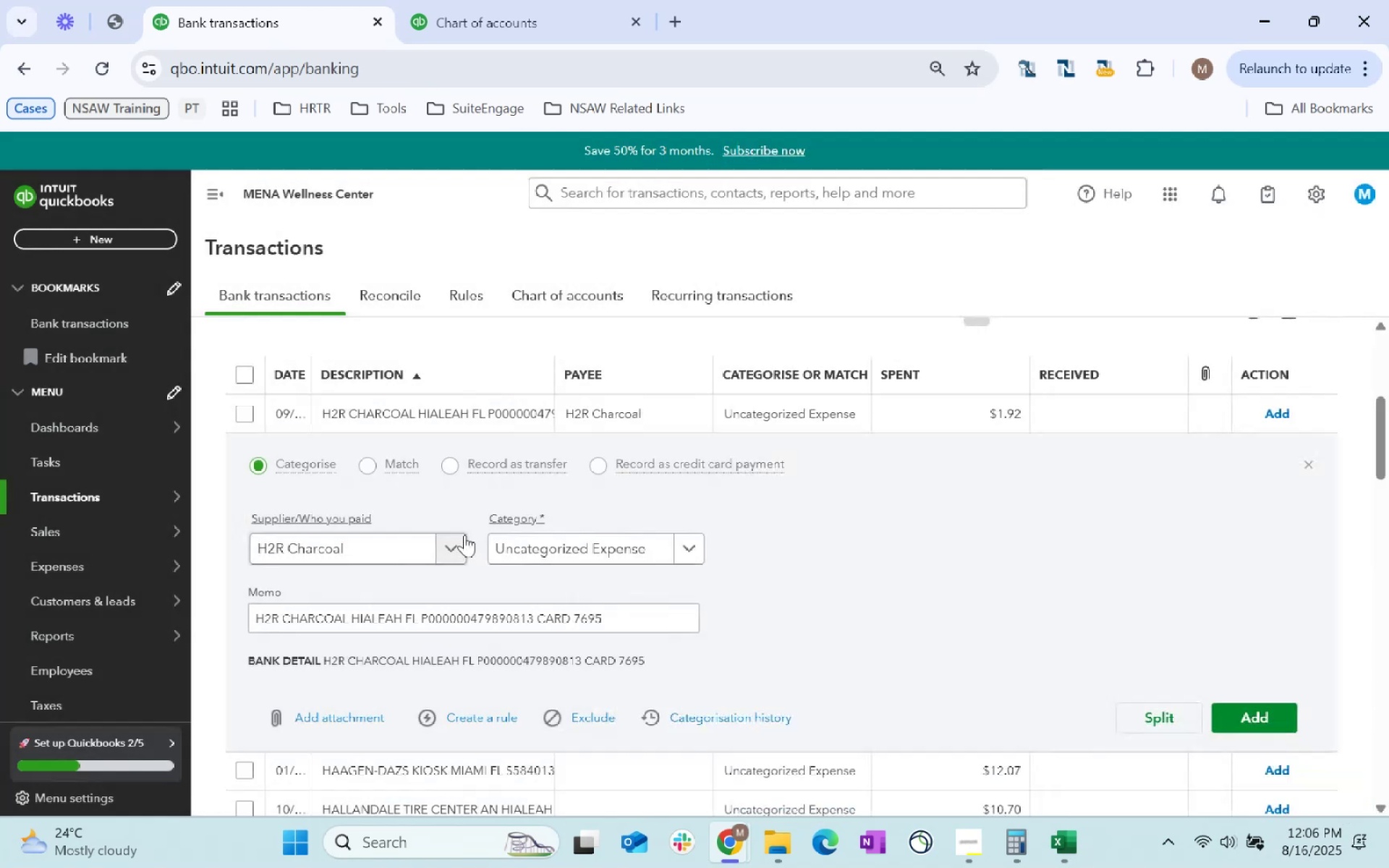 
key(Tab)
key(Tab)
type(Sta)
key(Tab)
 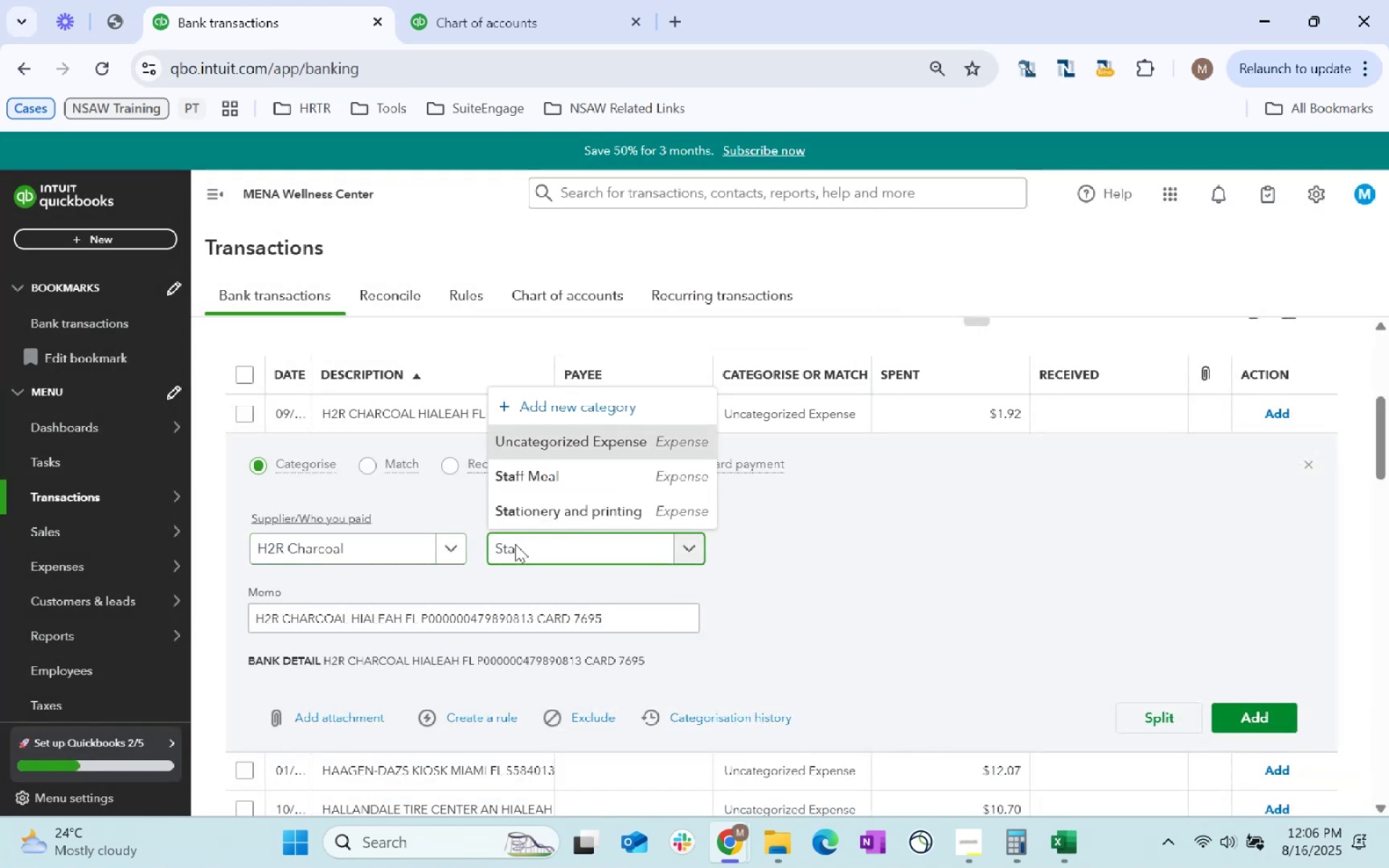 
left_click([1261, 720])
 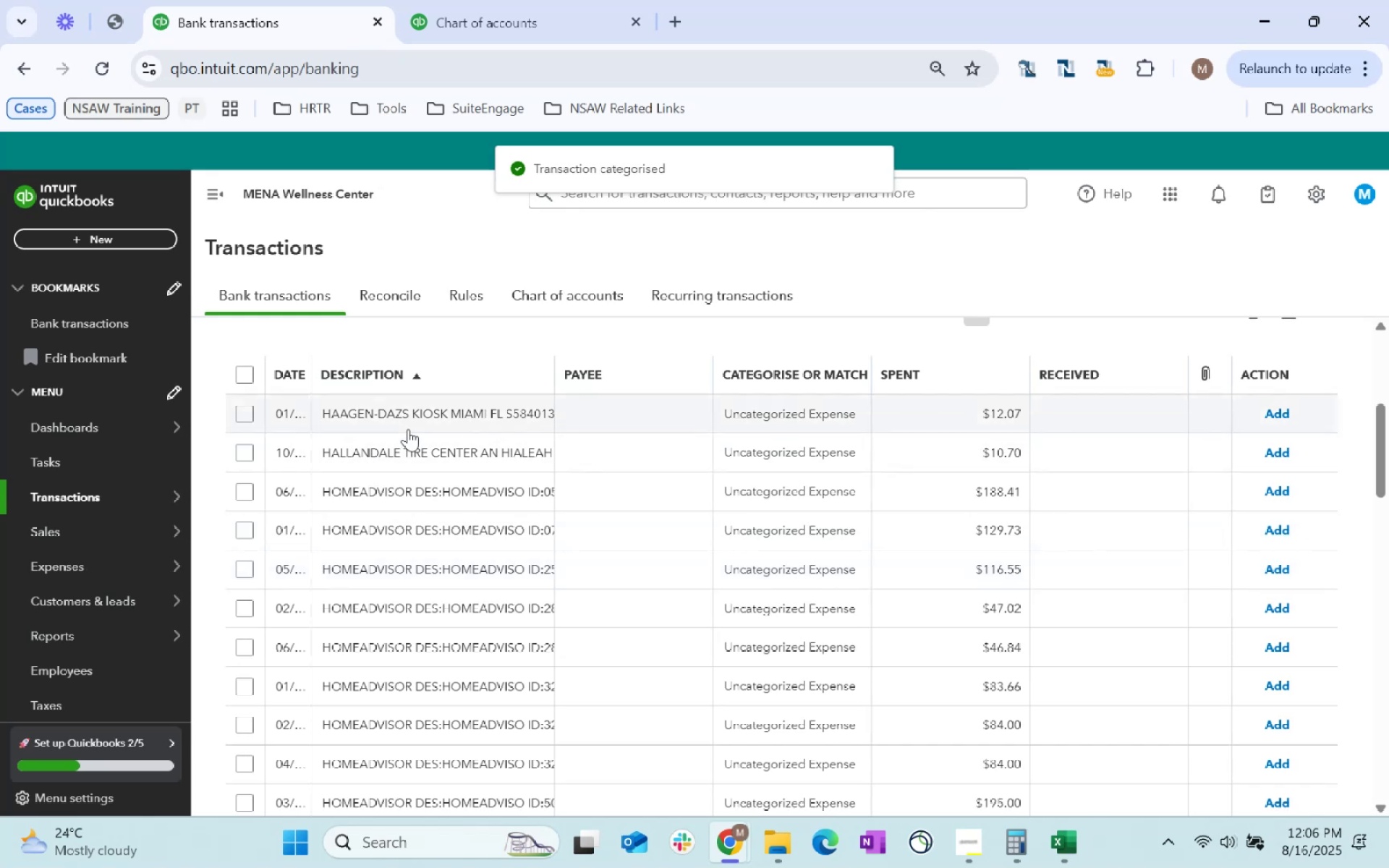 
left_click([389, 422])
 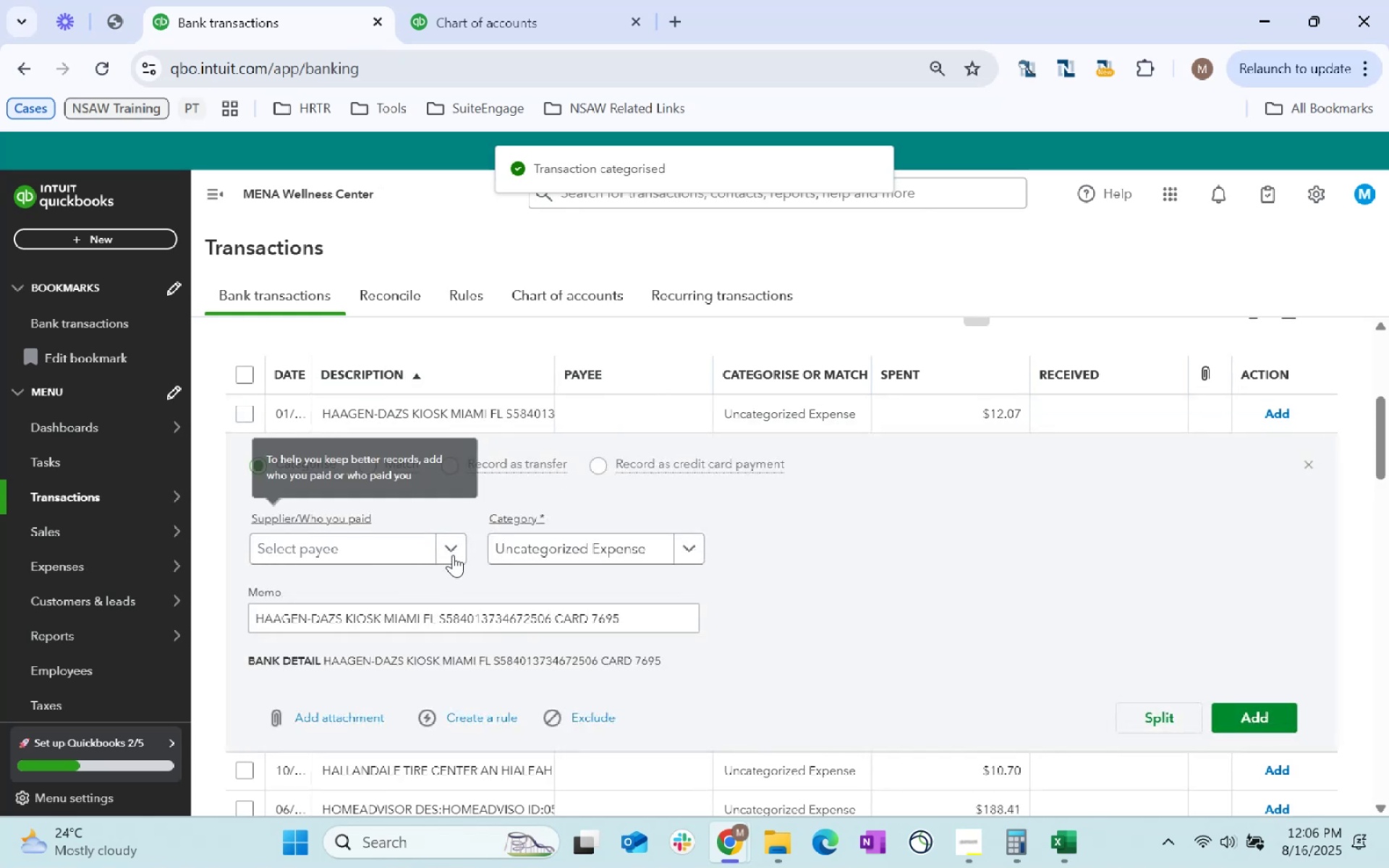 
left_click([359, 542])
 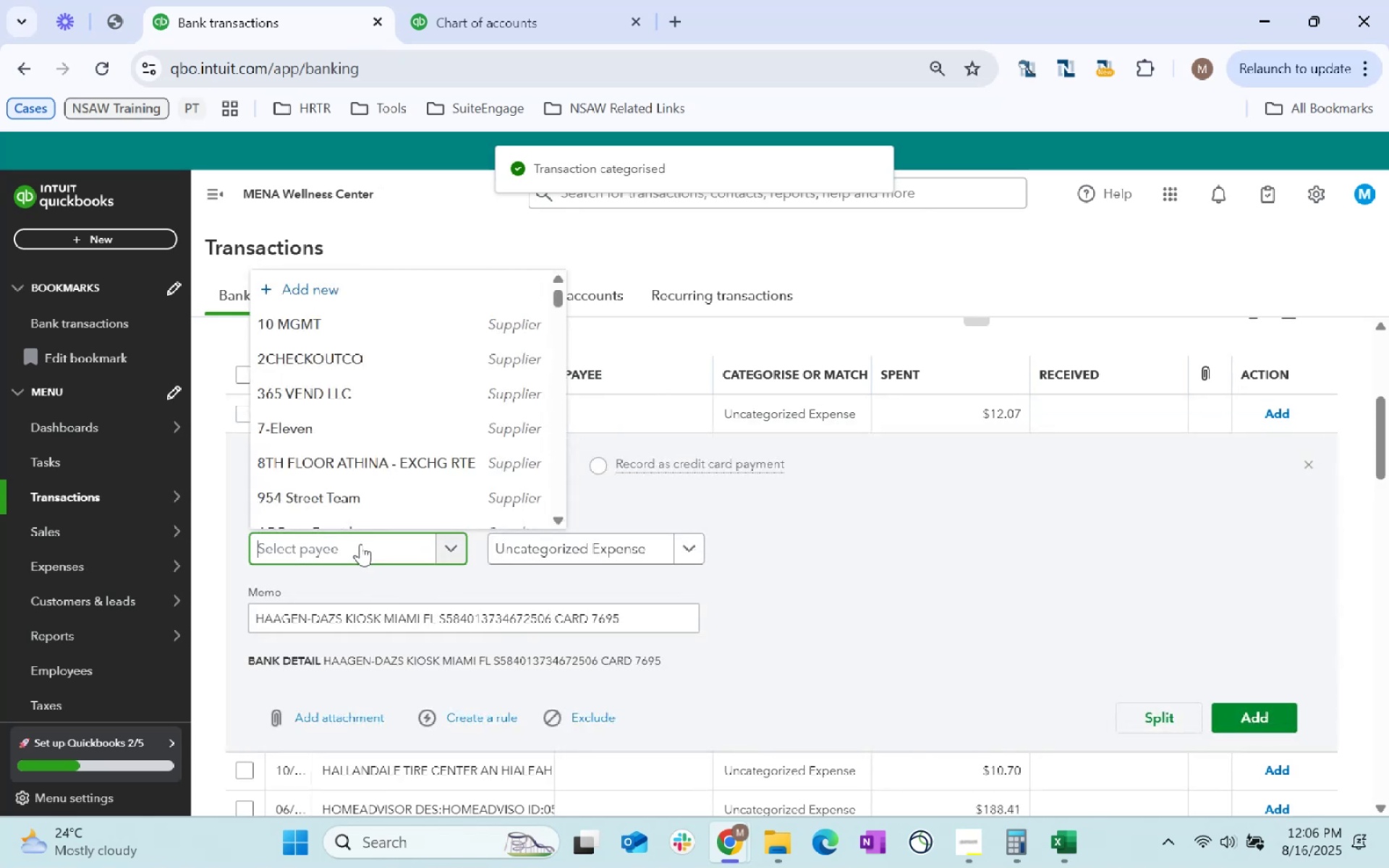 
type(Haagen-Dazs)
key(Tab)
 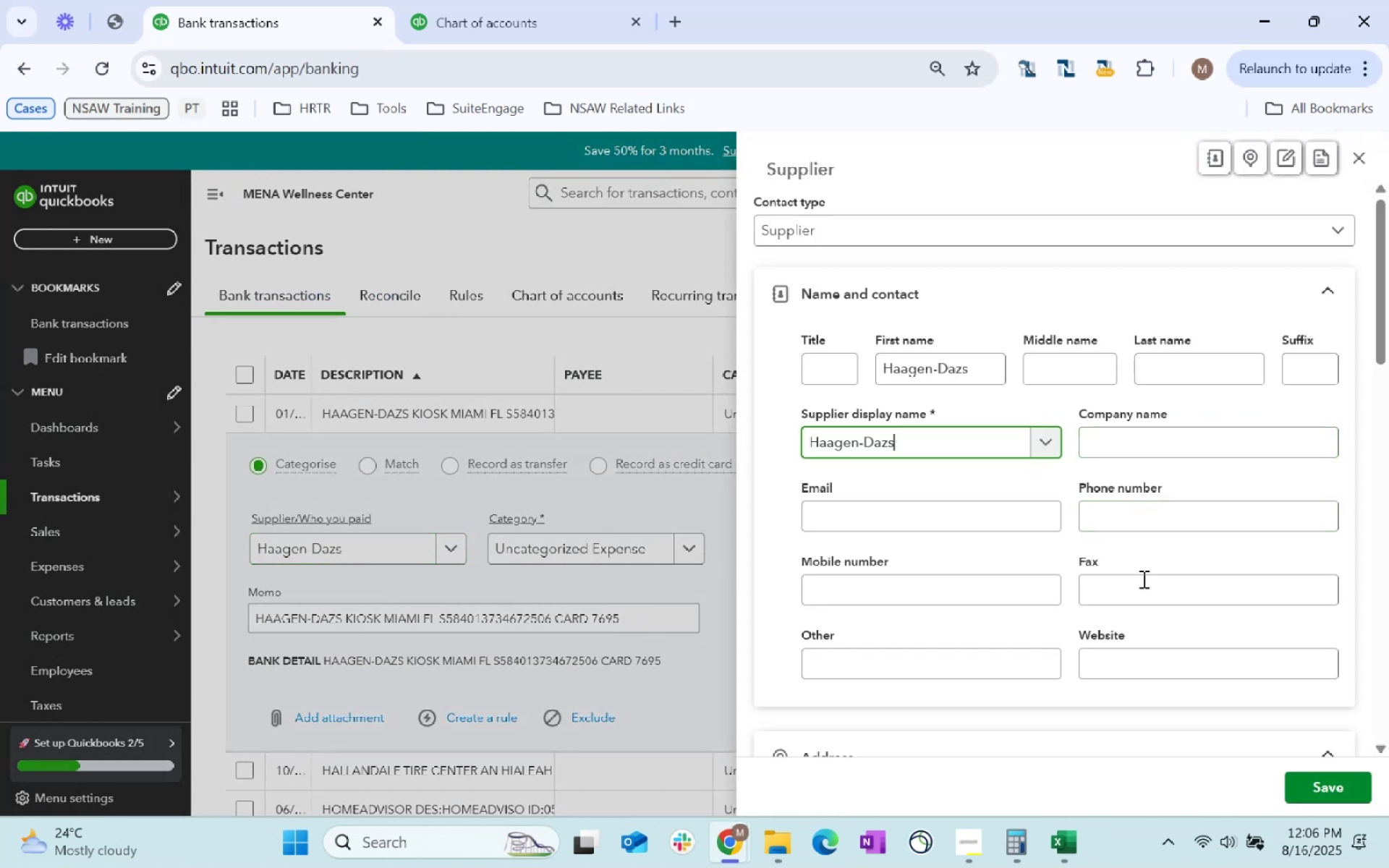 
left_click([1301, 775])
 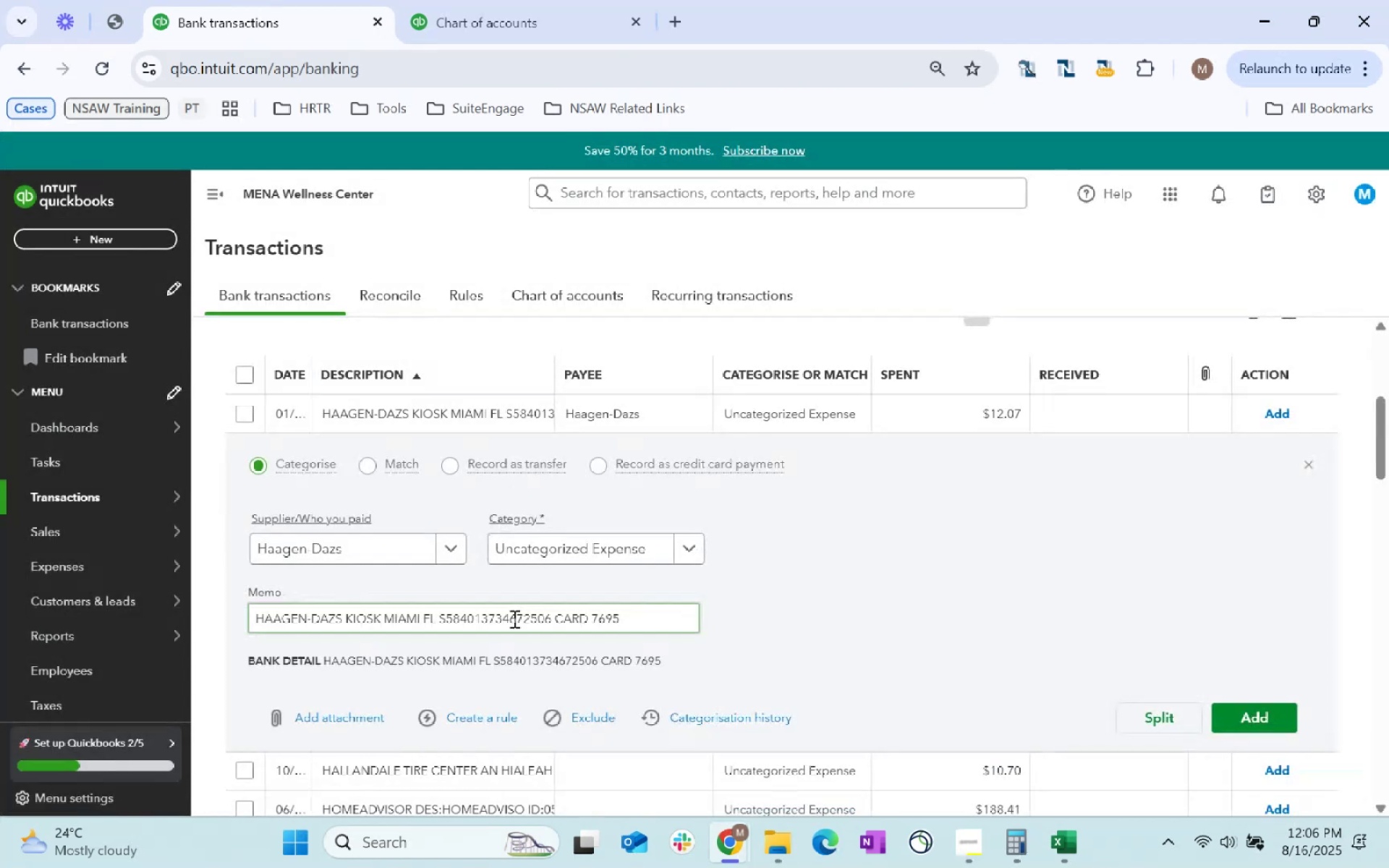 
key(Tab)
type(Re)
key(Backspace)
key(Backspace)
key(Backspace)
key(Backspace)
key(Backspace)
key(Backspace)
key(Backspace)
key(Backspace)
key(Backspace)
type(Staff)
key(Tab)
 